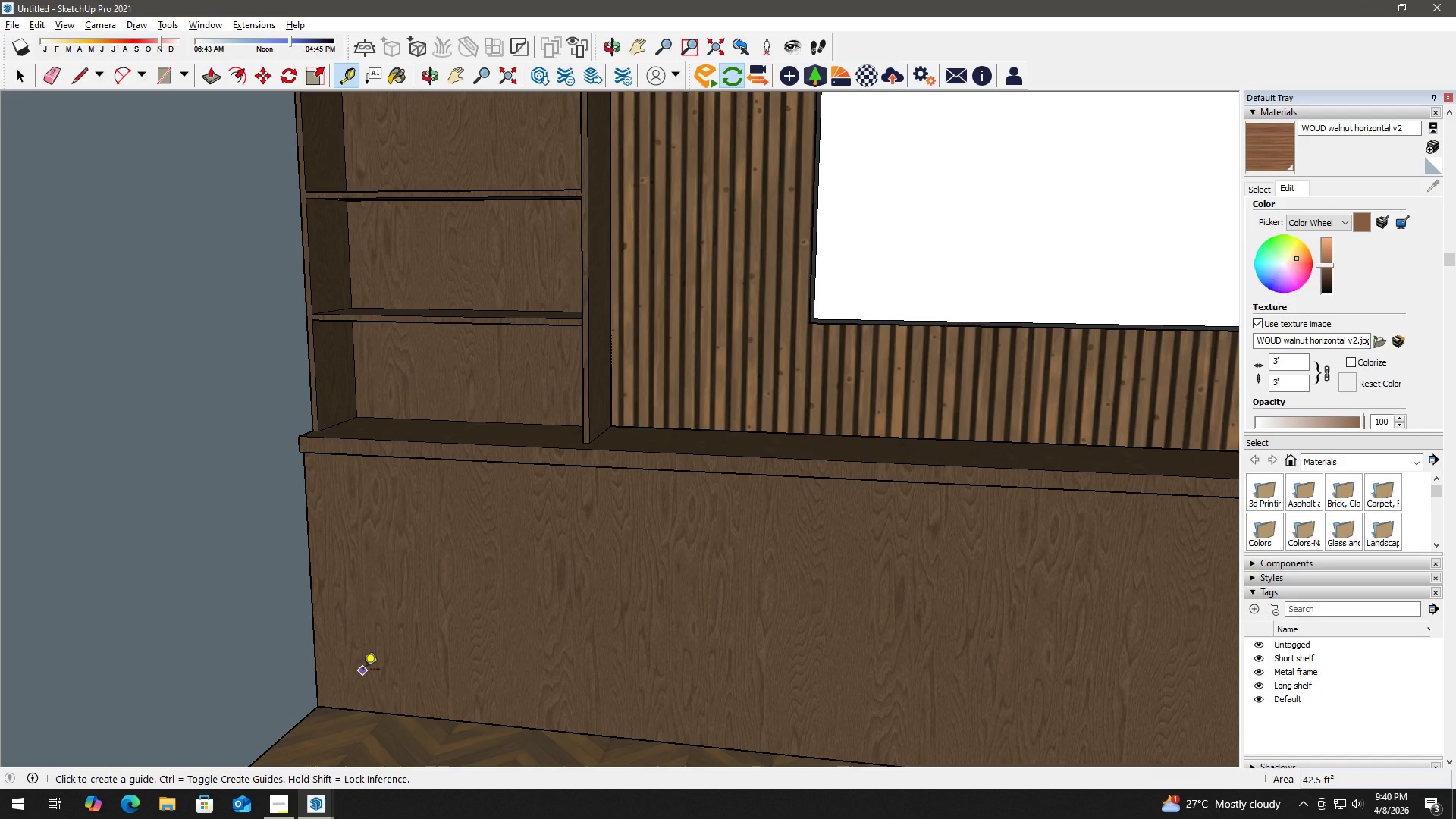 
wait(21.36)
 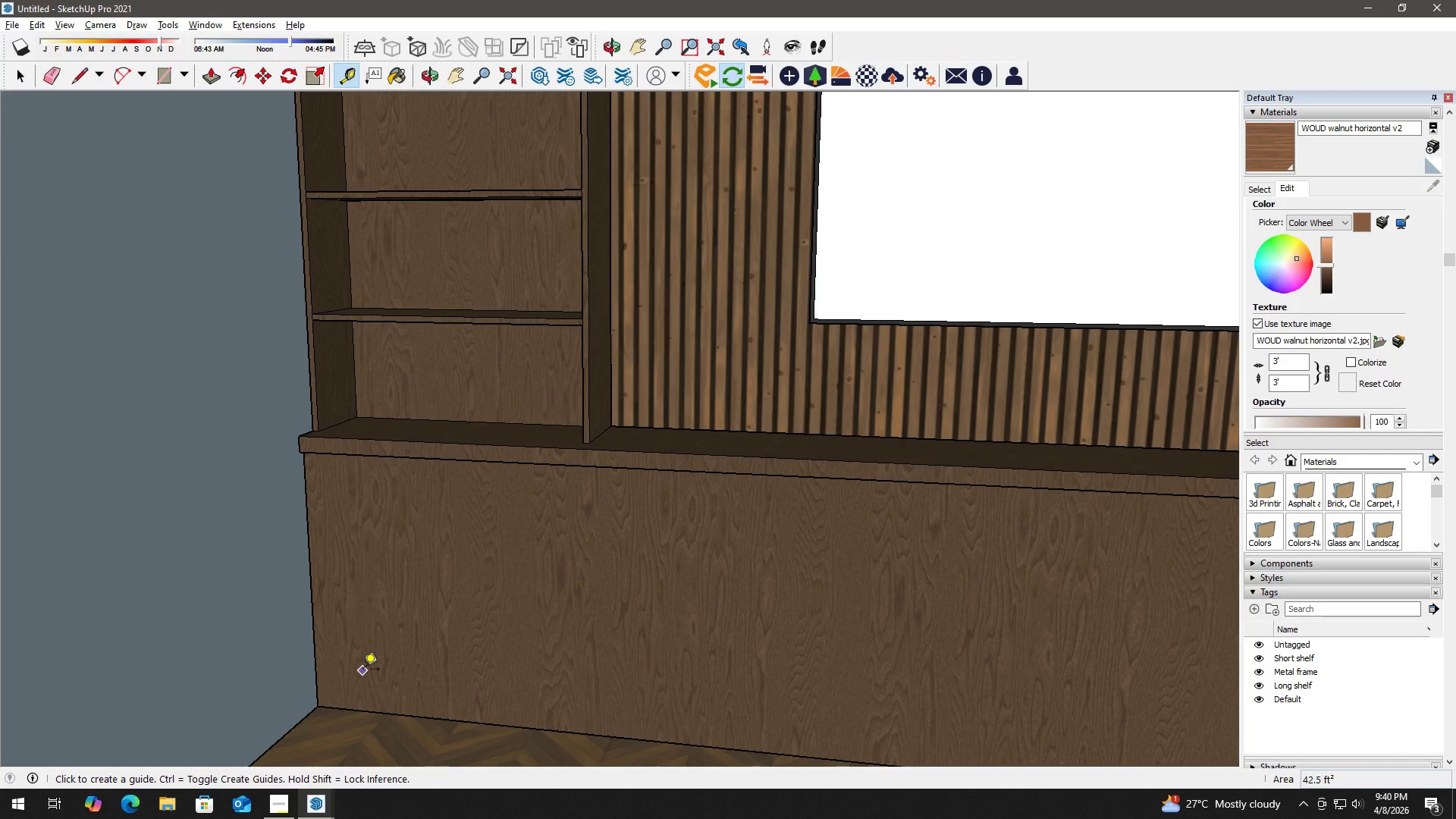 
key(Space)
 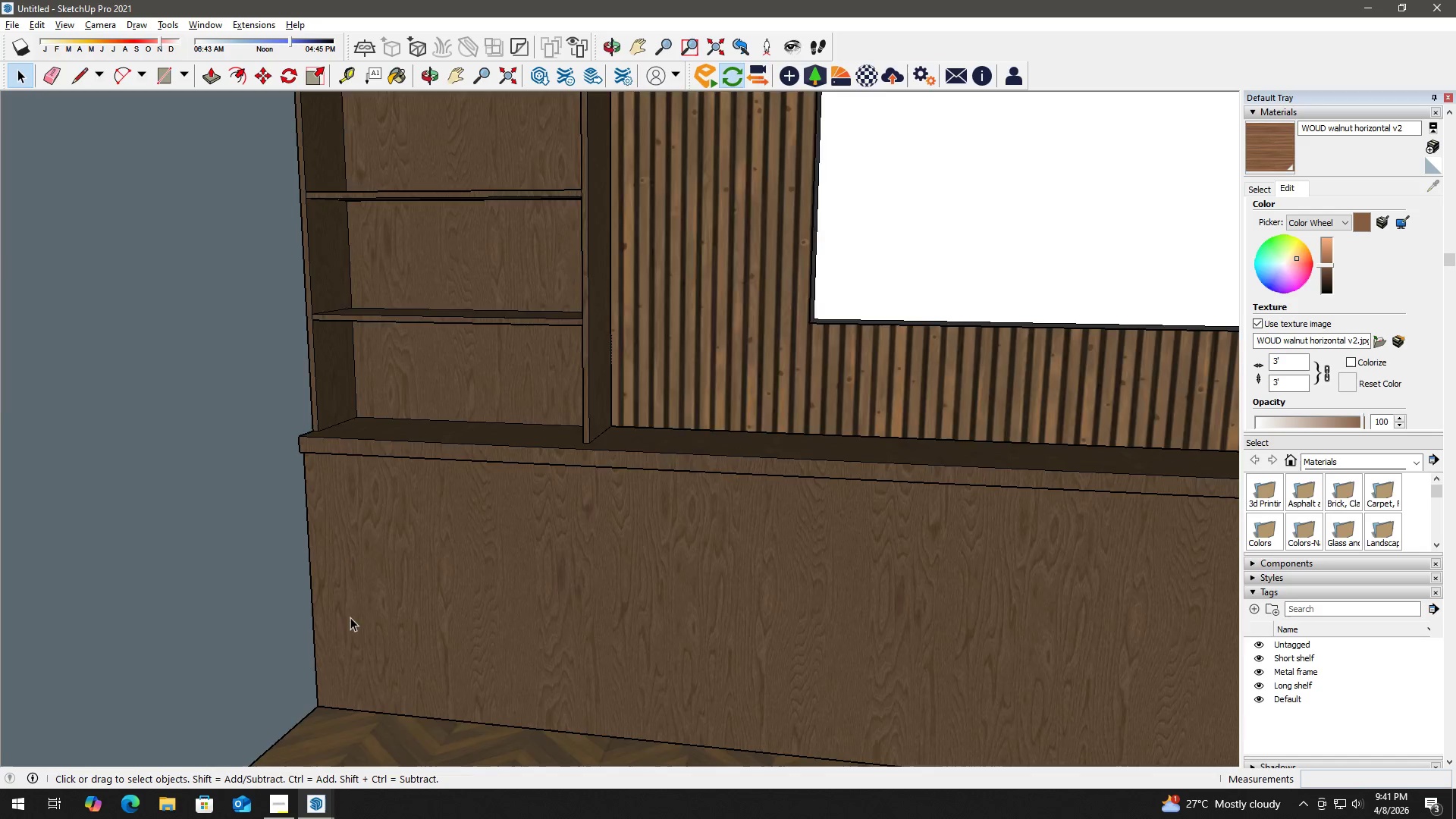 
key(R)
 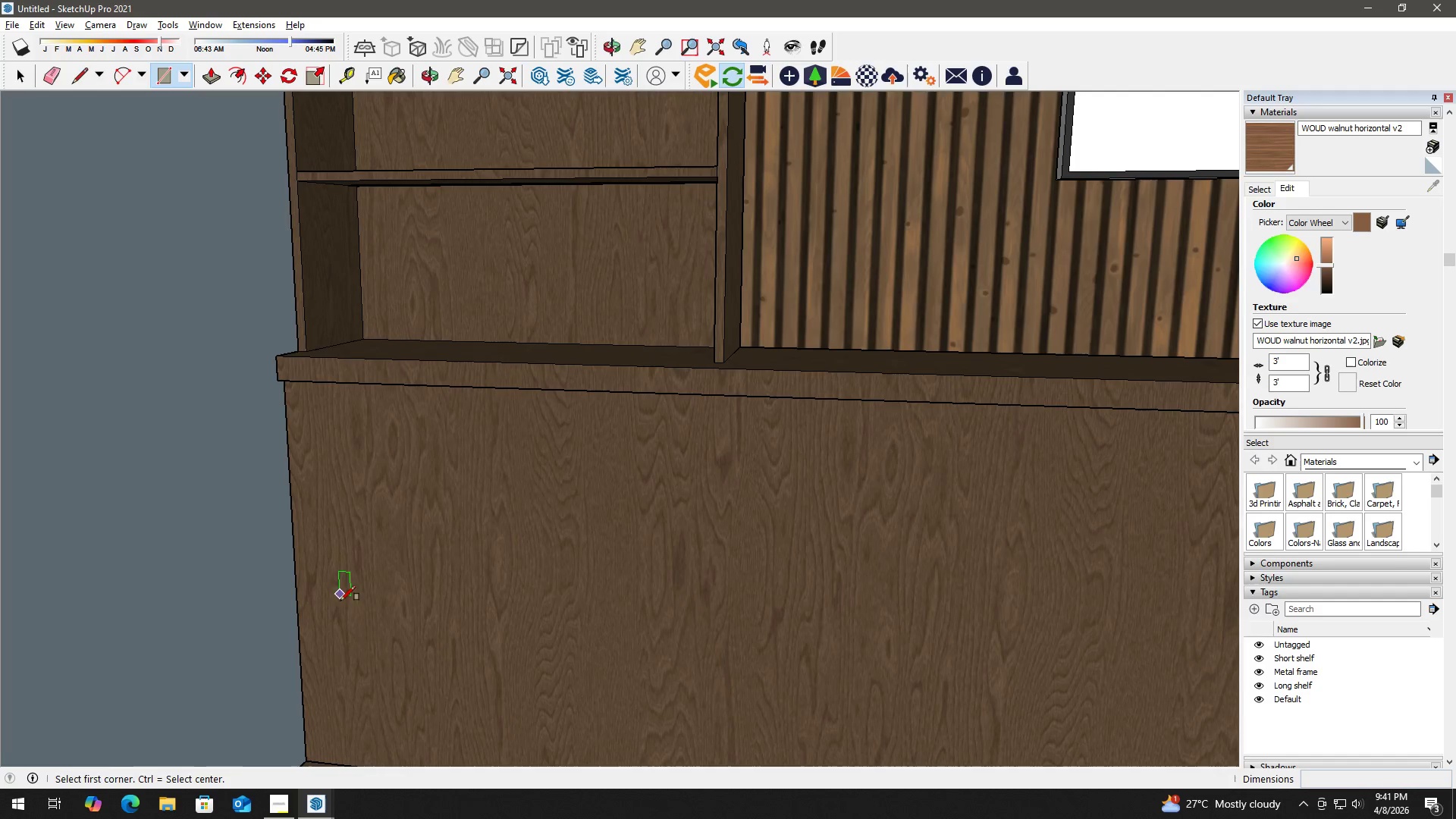 
key(Space)
 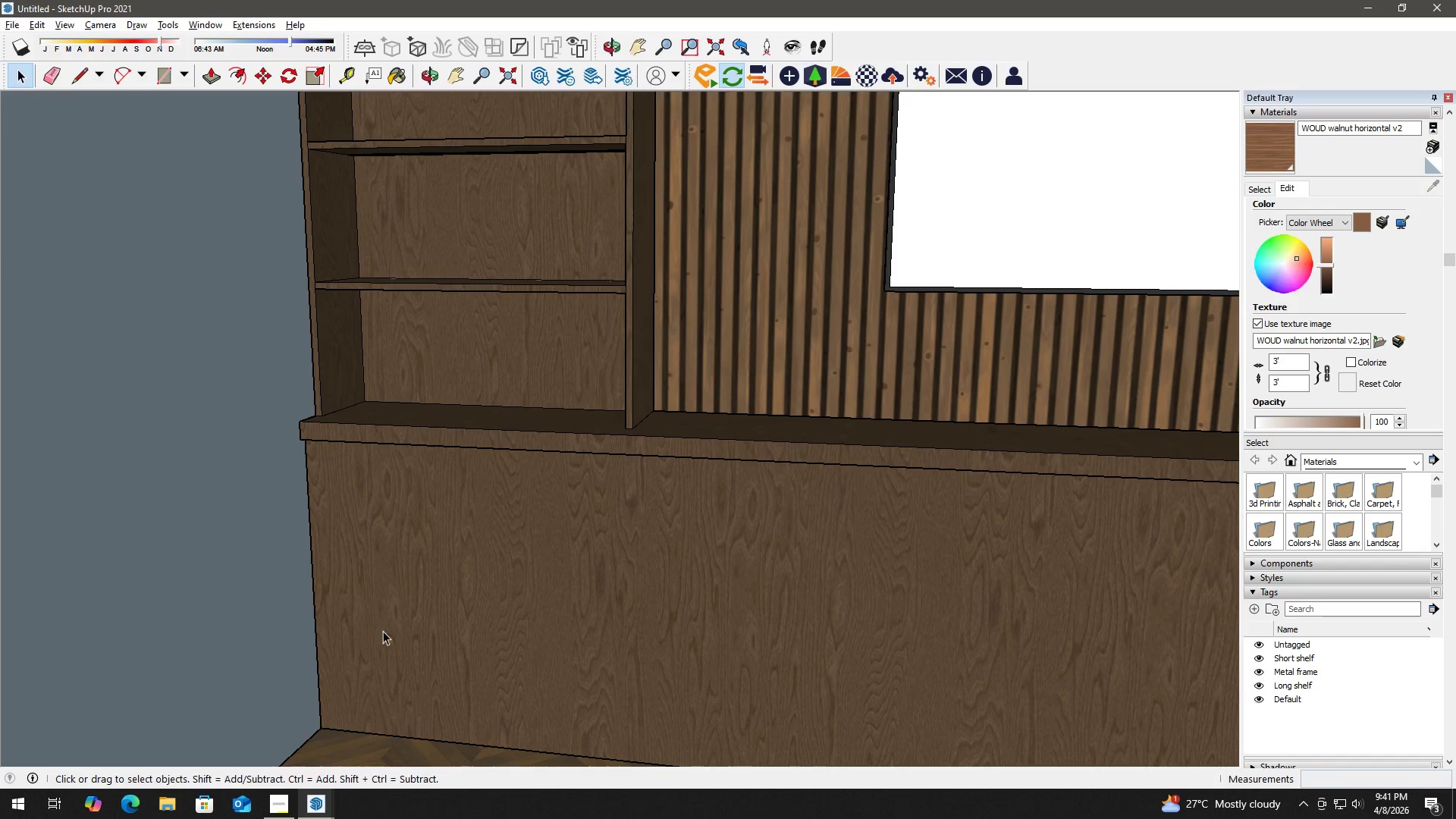 
key(H)
 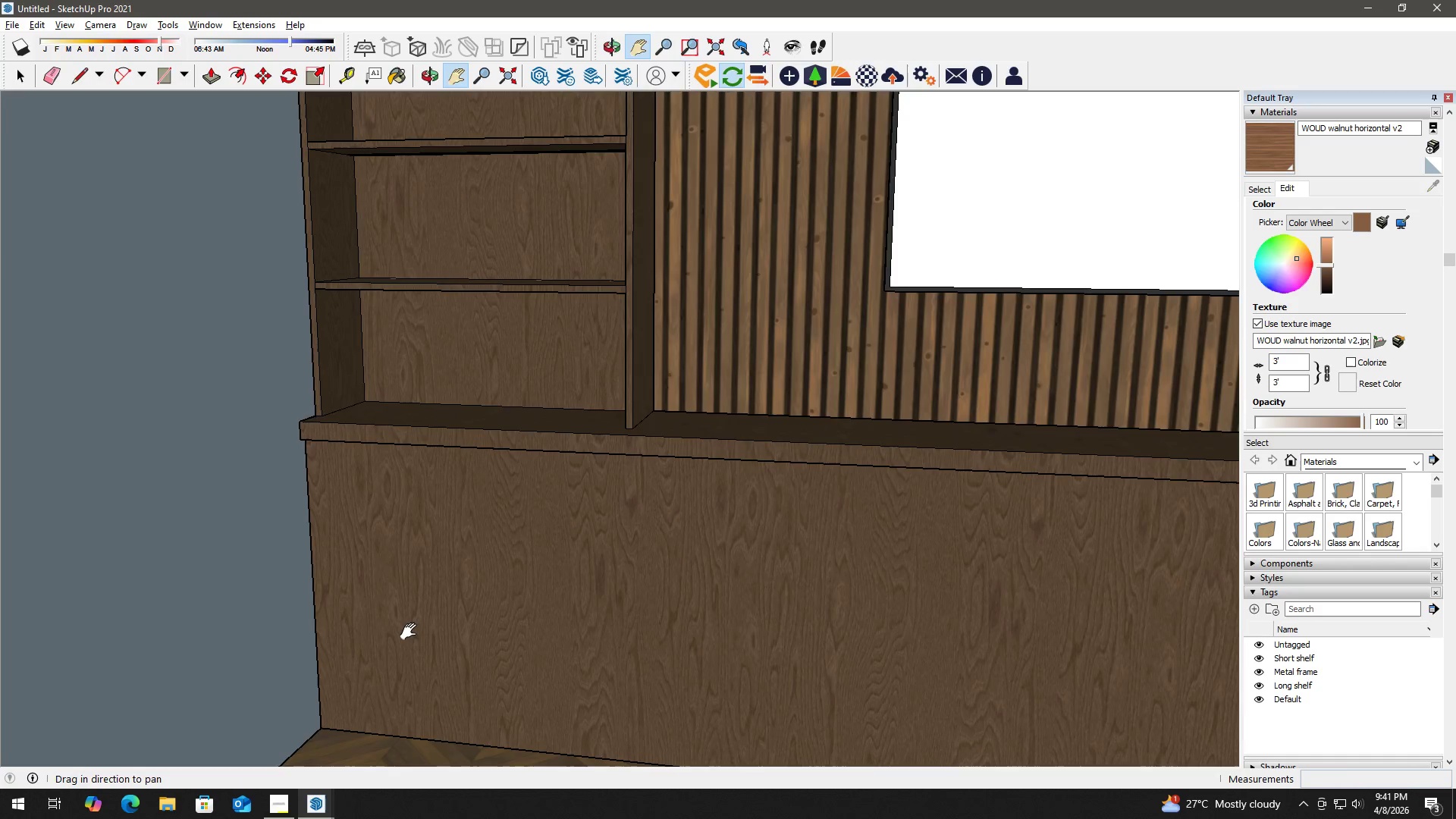 
left_click_drag(start_coordinate=[412, 632], to_coordinate=[413, 537])
 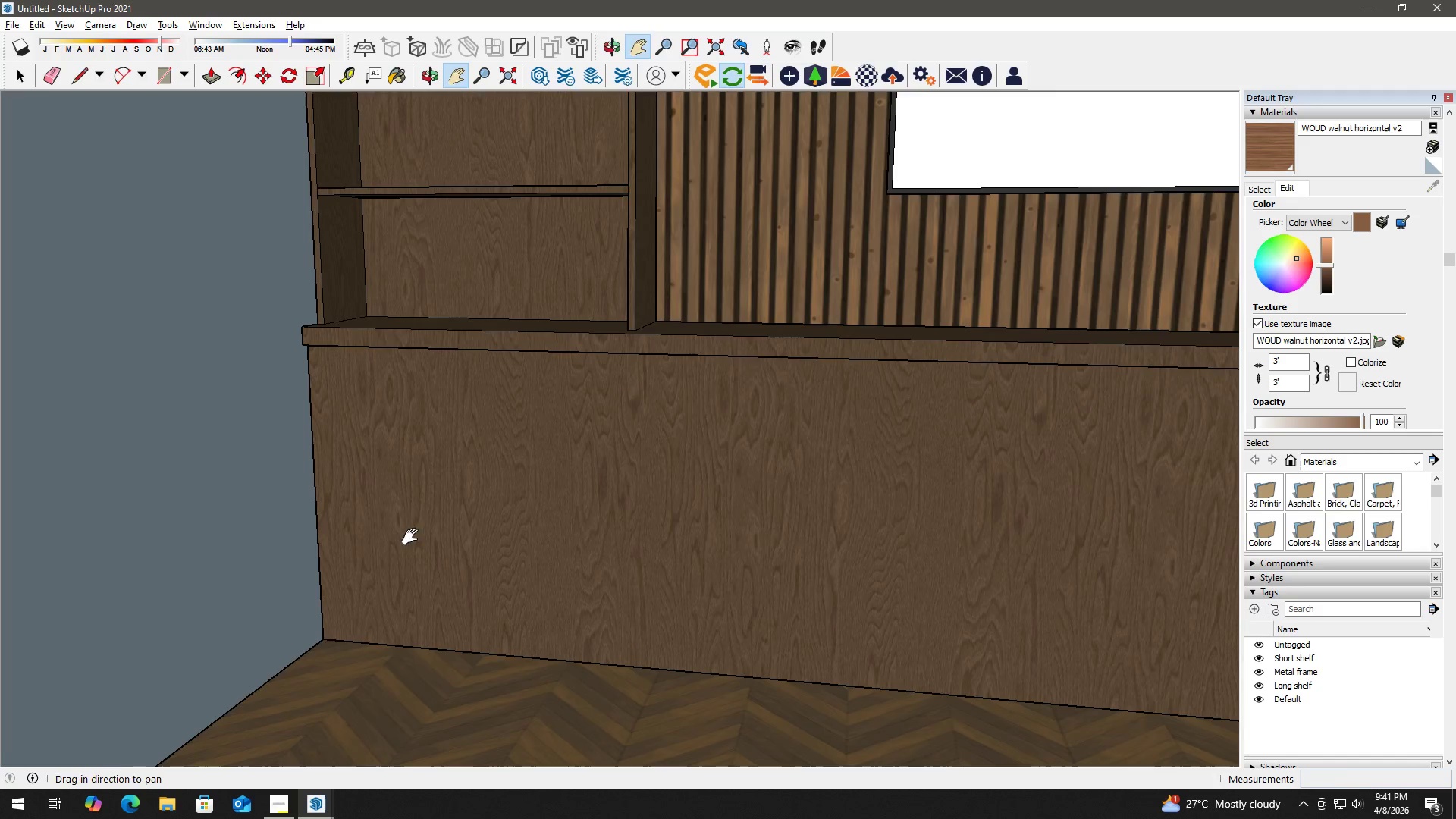 
key(Space)
 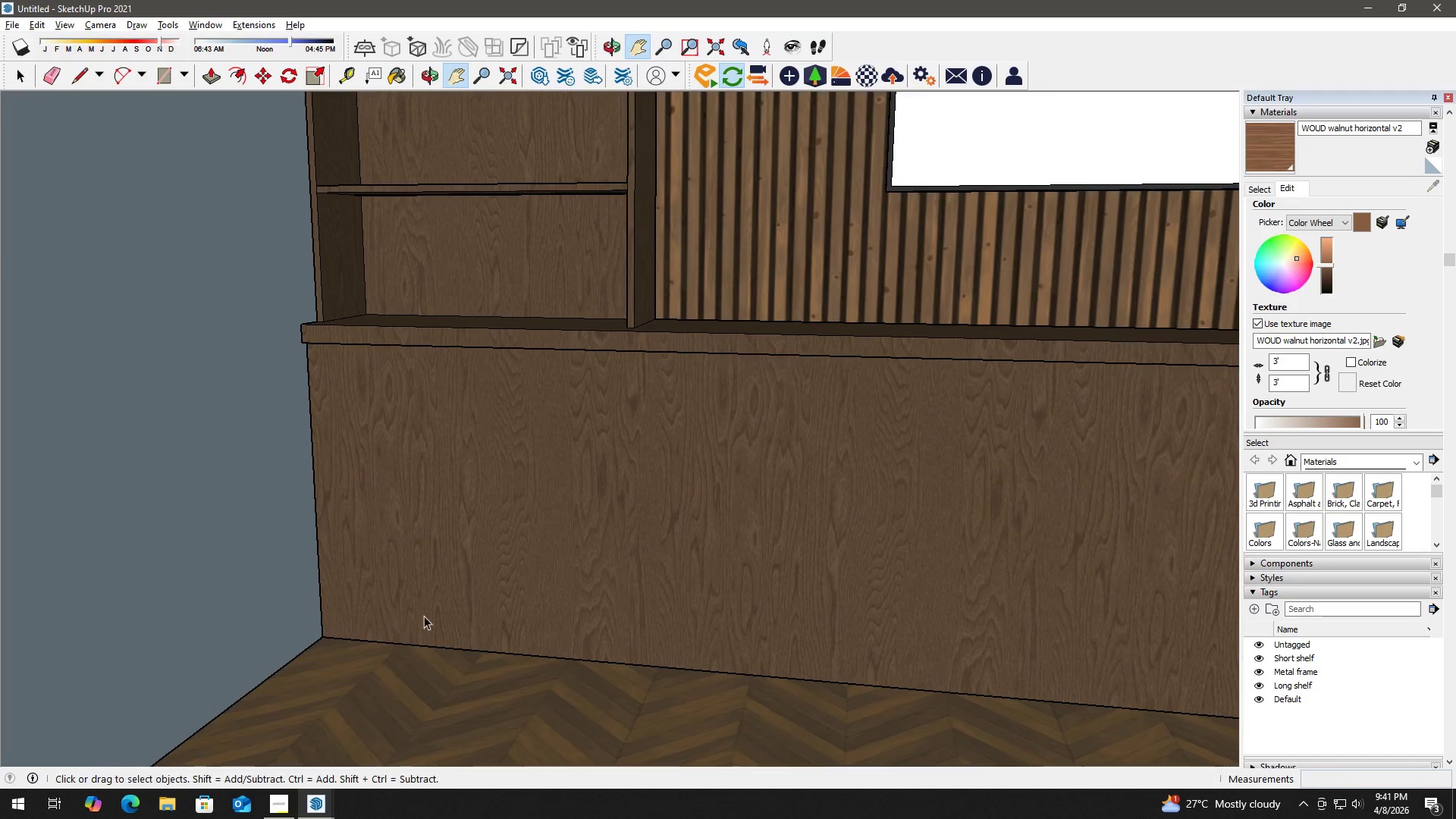 
scroll: coordinate [372, 621], scroll_direction: up, amount: 1.0
 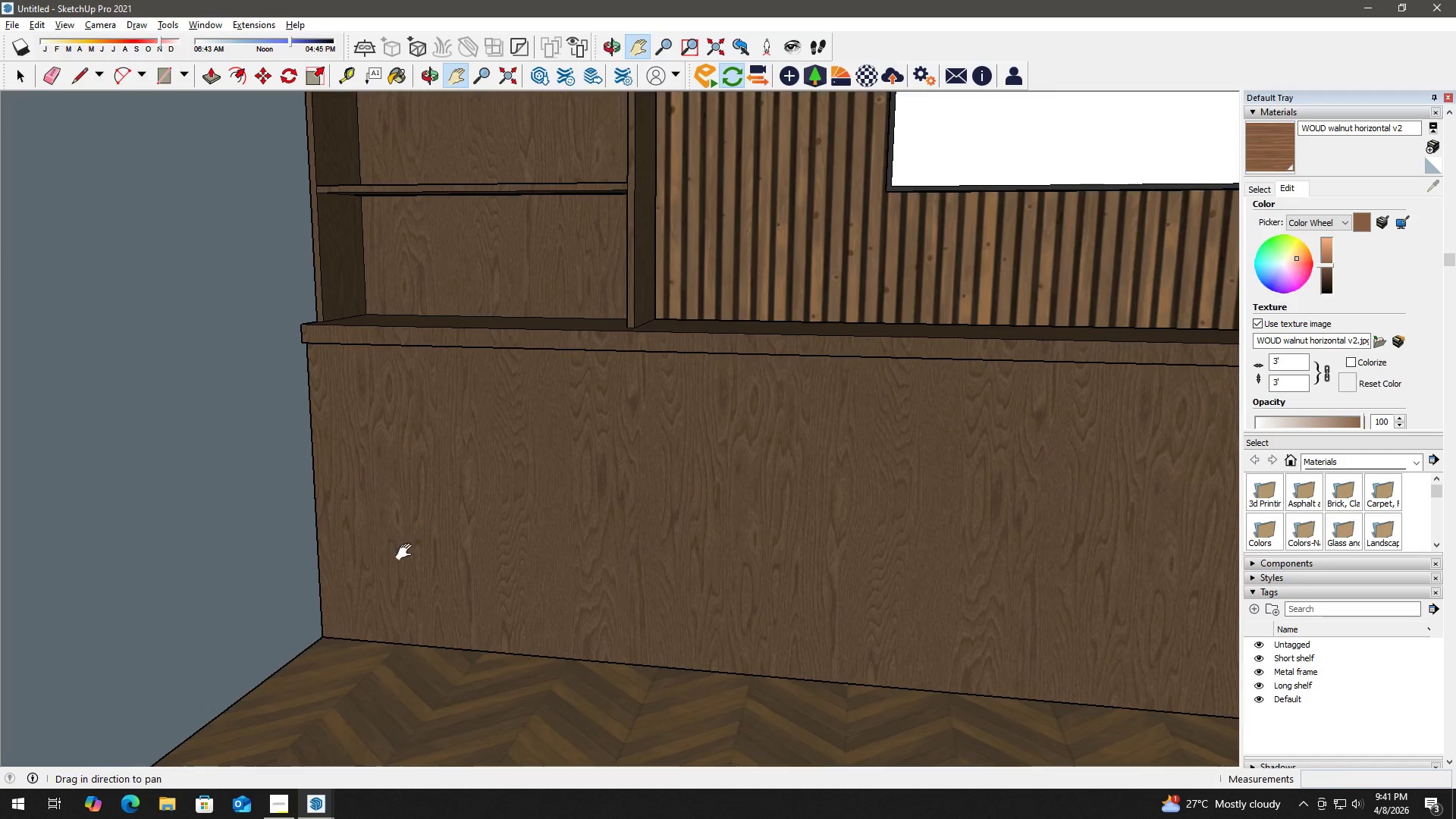 
key(T)
 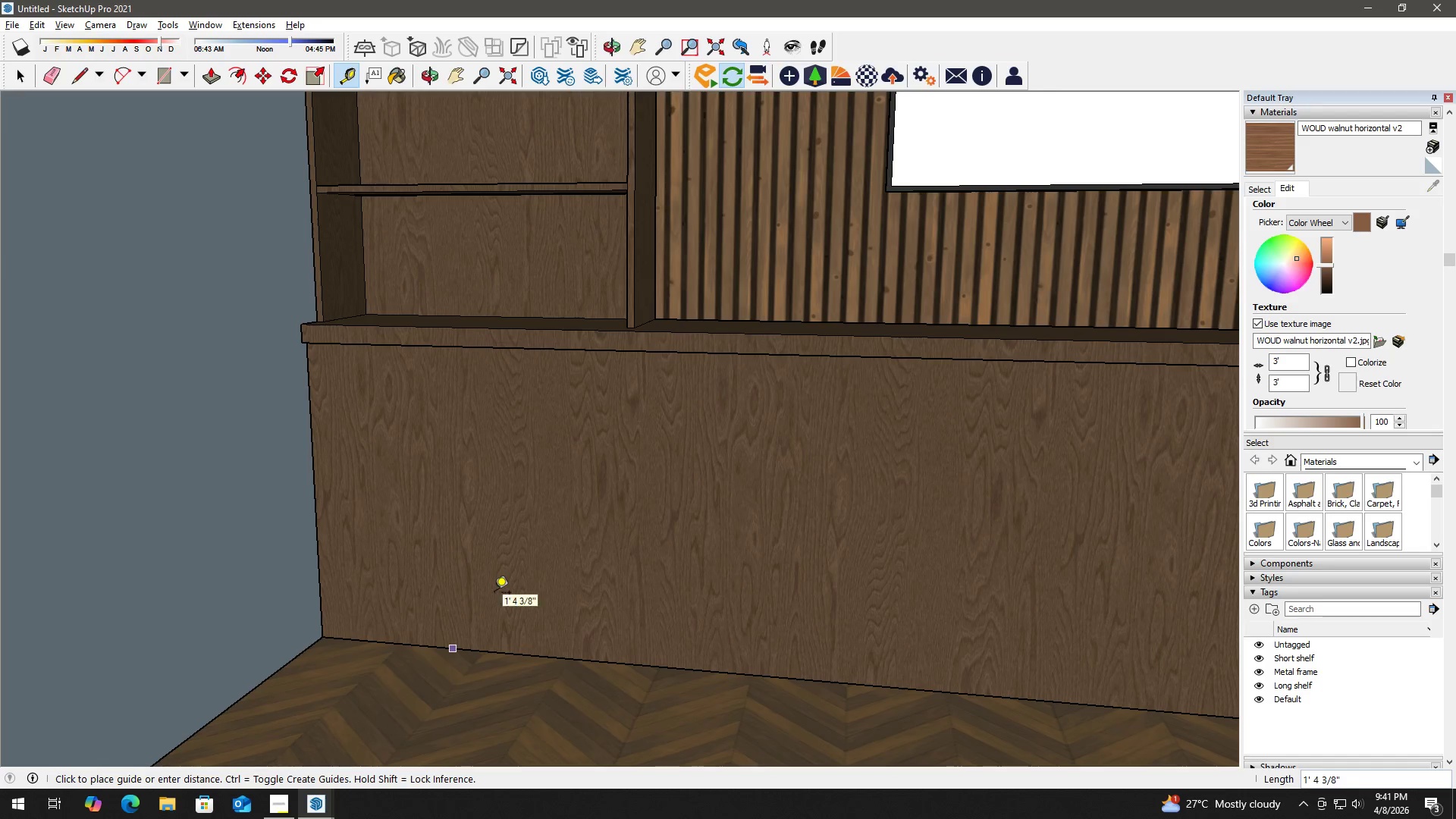 
key(Numpad2)
 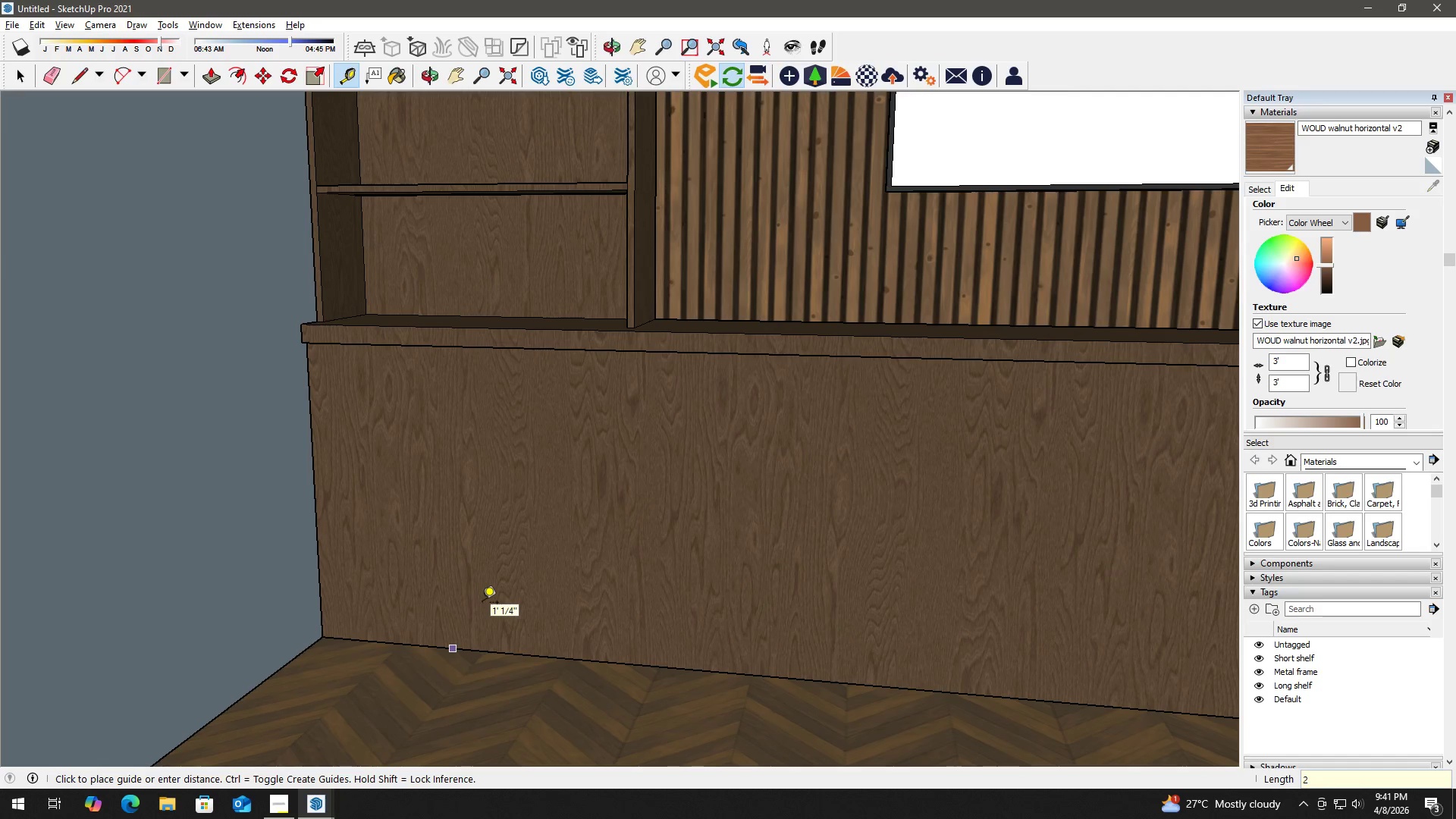 
key(Shift+Quote)
 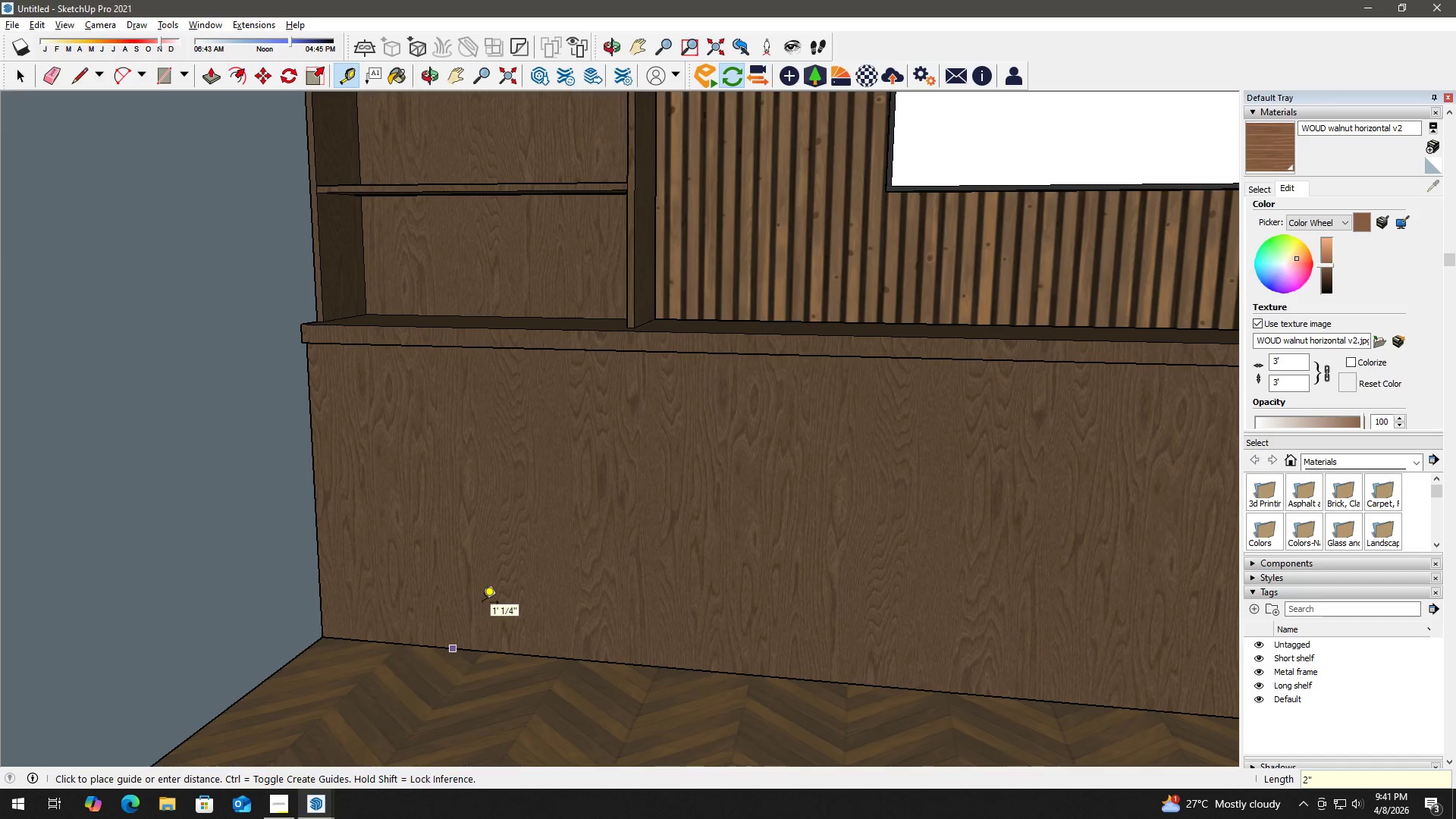 
key(Enter)
 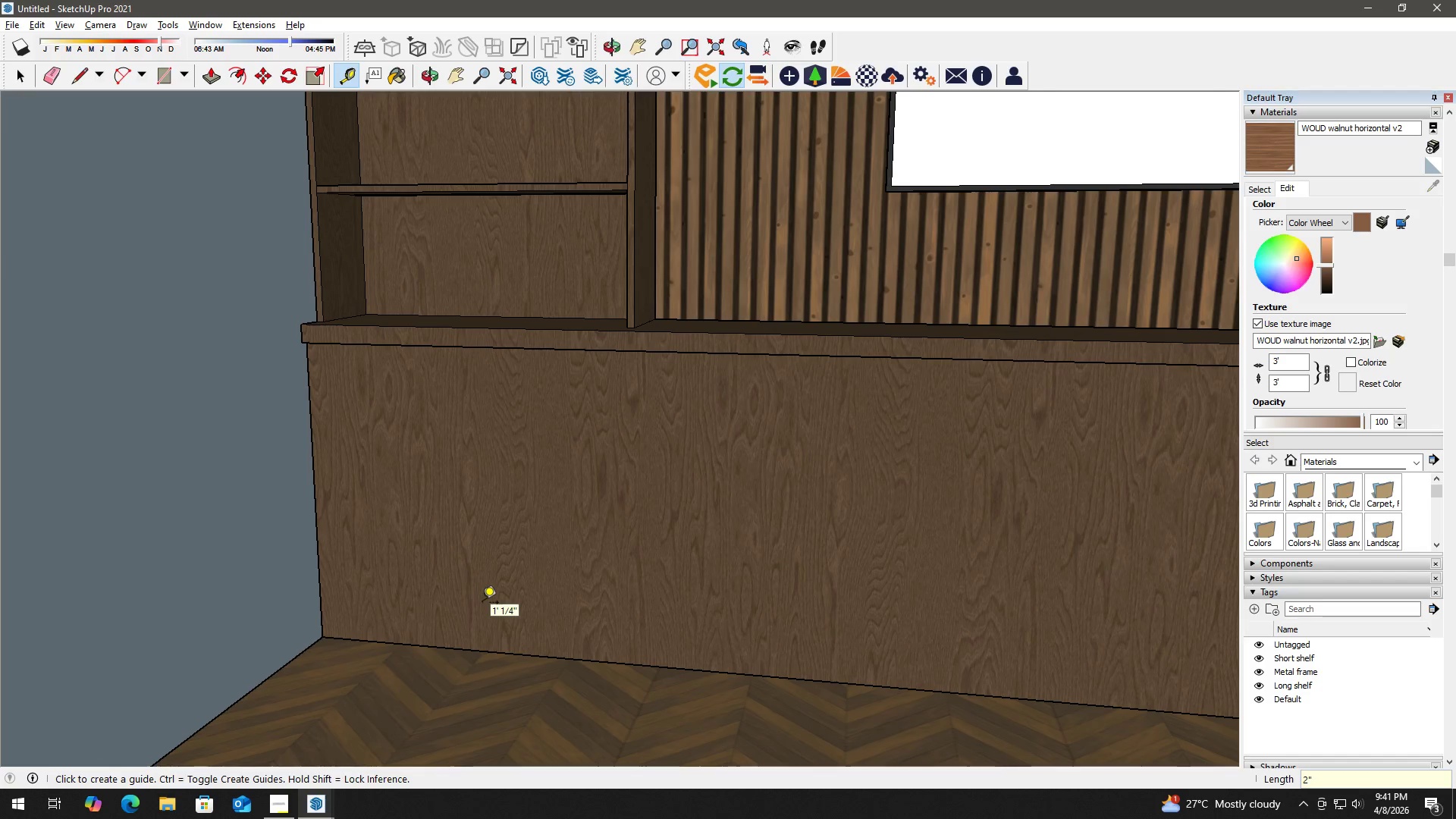 
key(Space)
 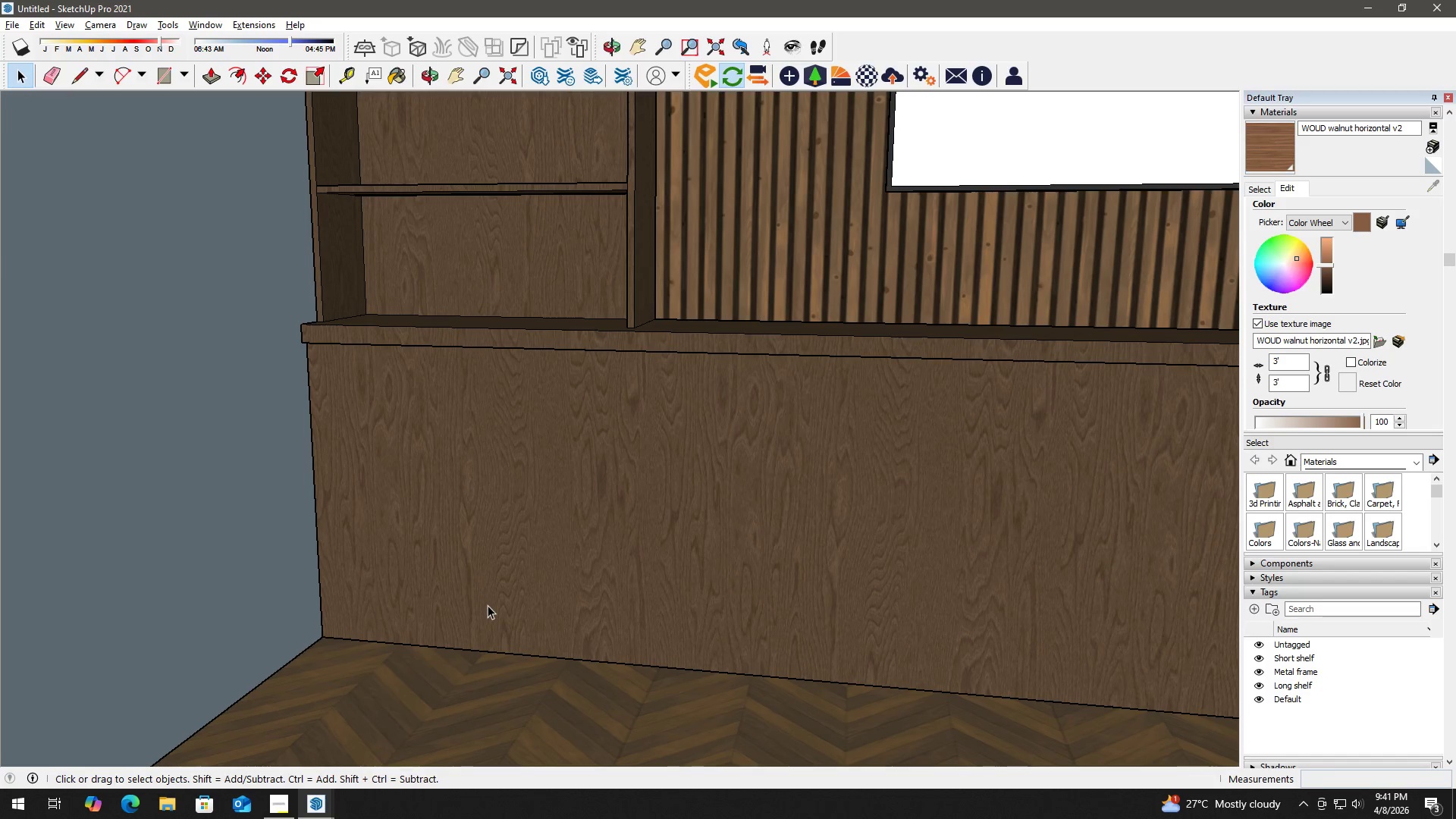 
key(Control+ControlLeft)
 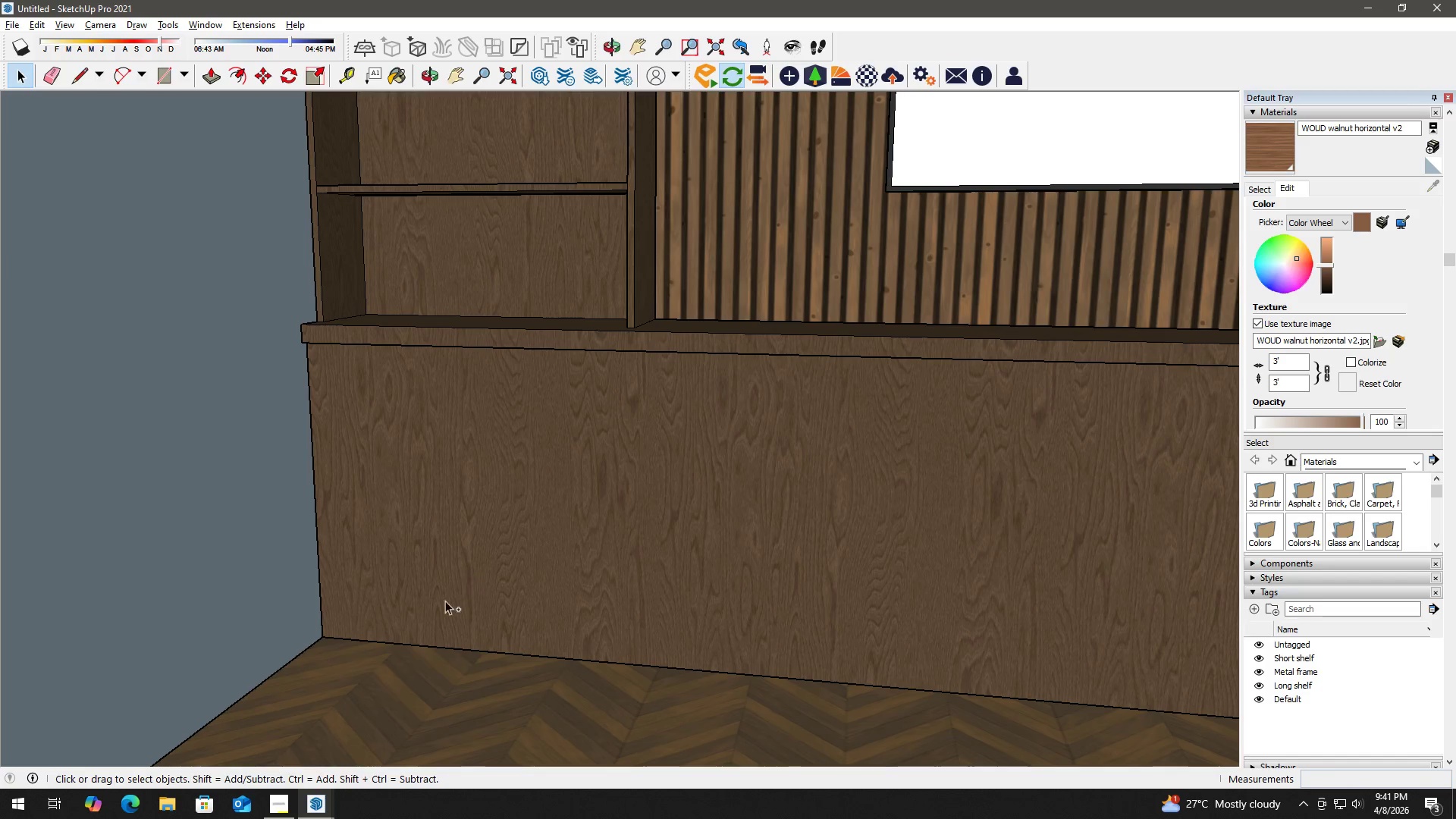 
key(Control+Z)
 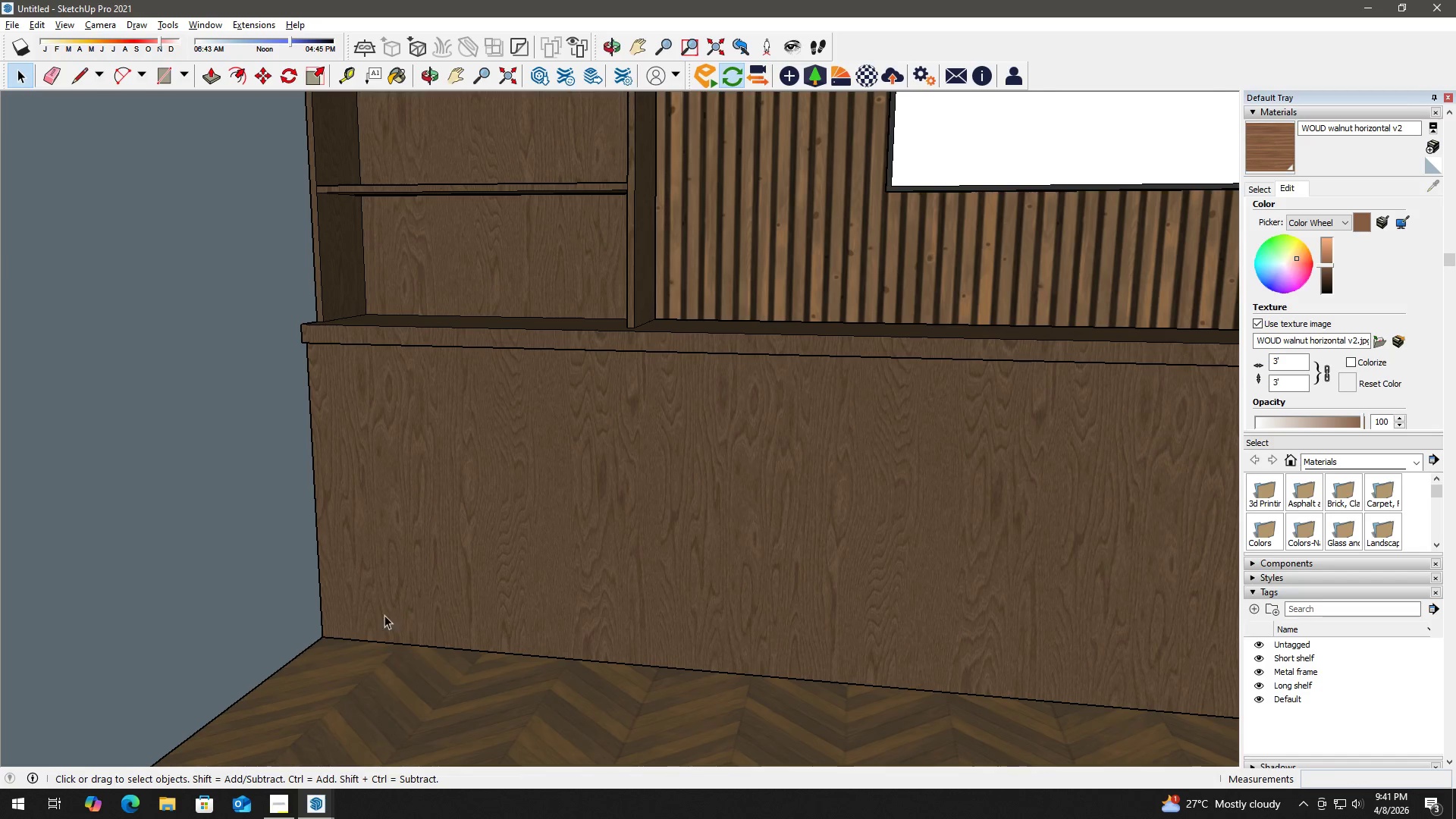 
key(Space)
 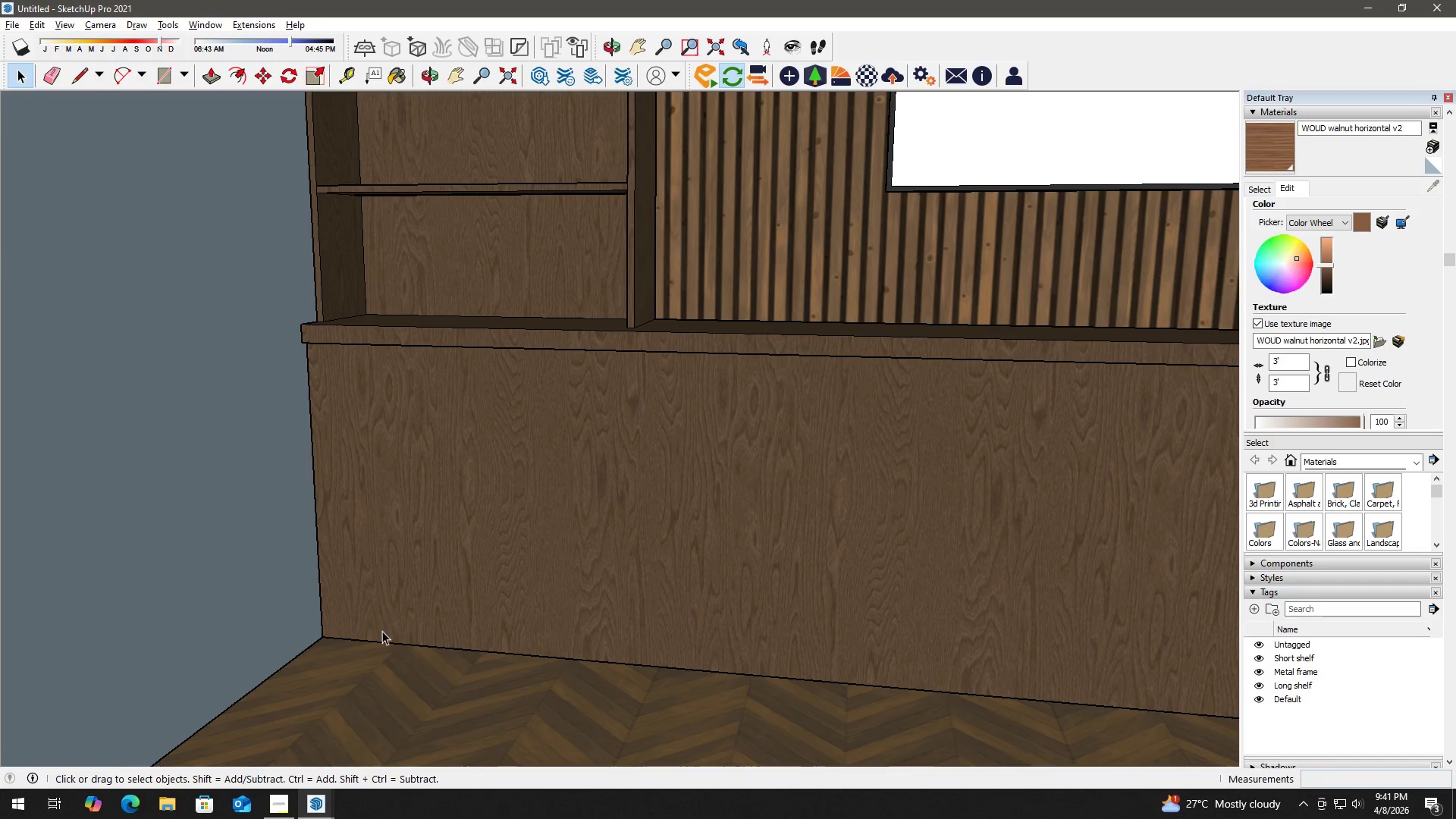 
key(T)
 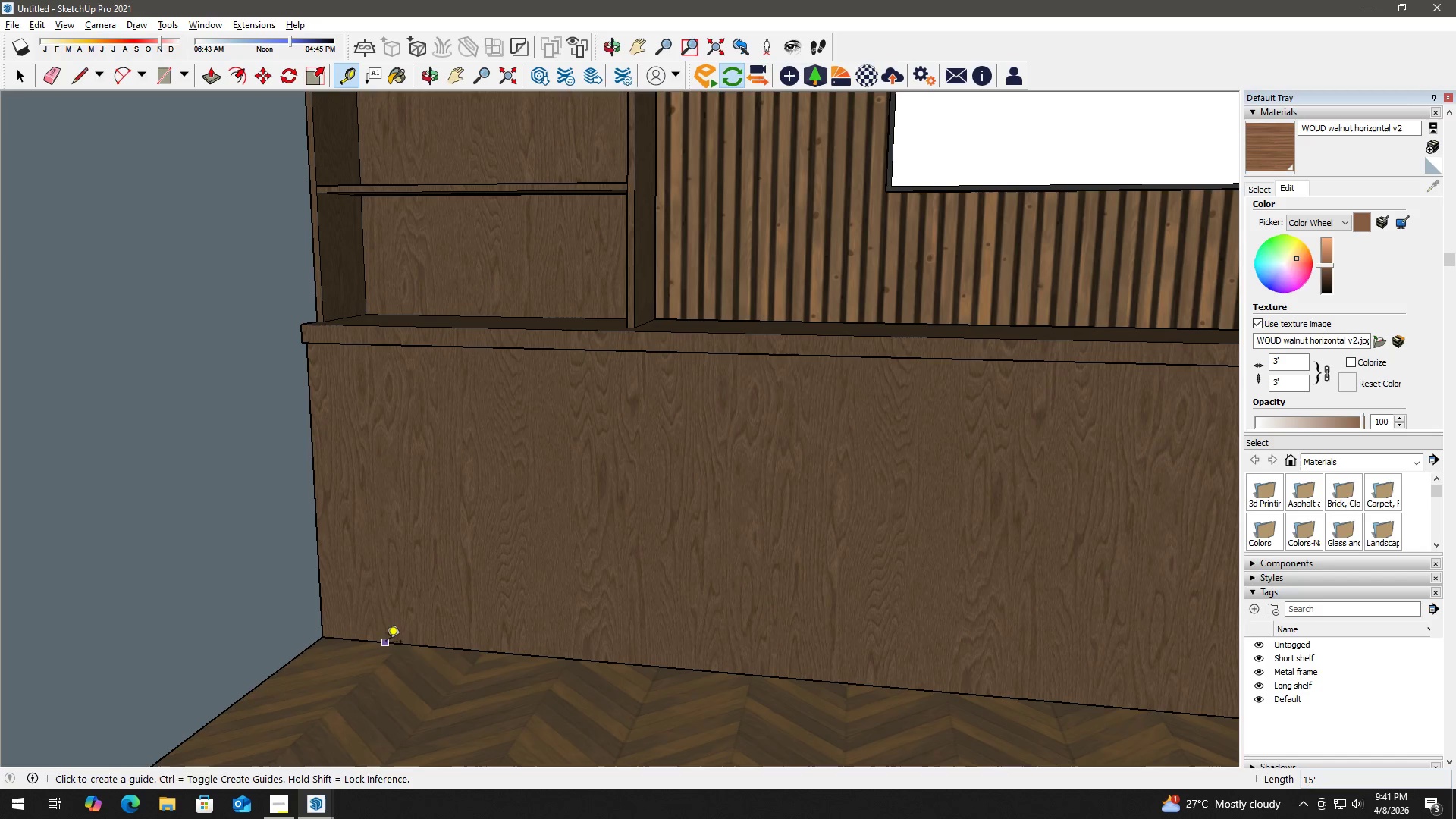 
left_click_drag(start_coordinate=[386, 643], to_coordinate=[384, 639])
 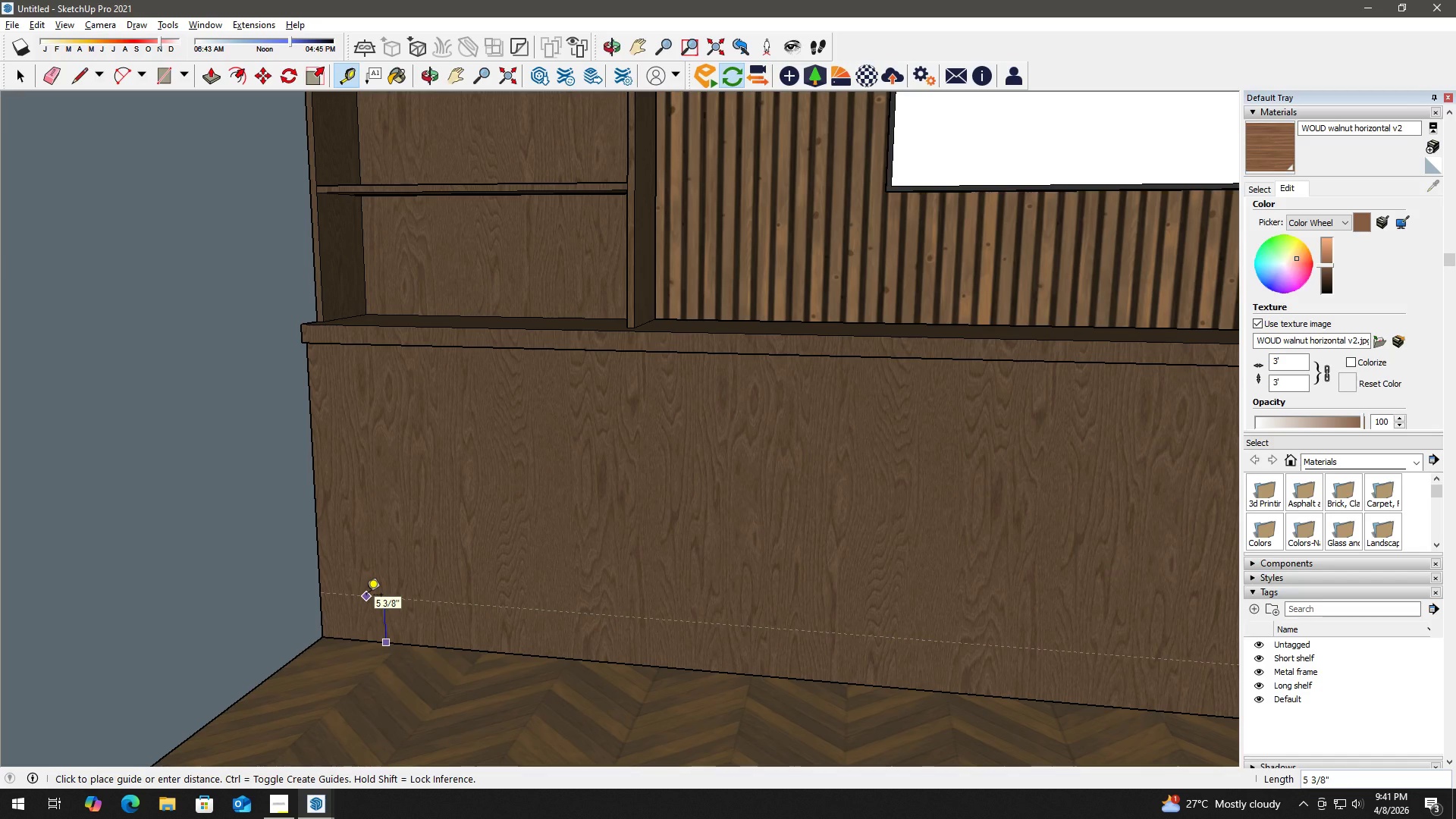 
key(Numpad2)
 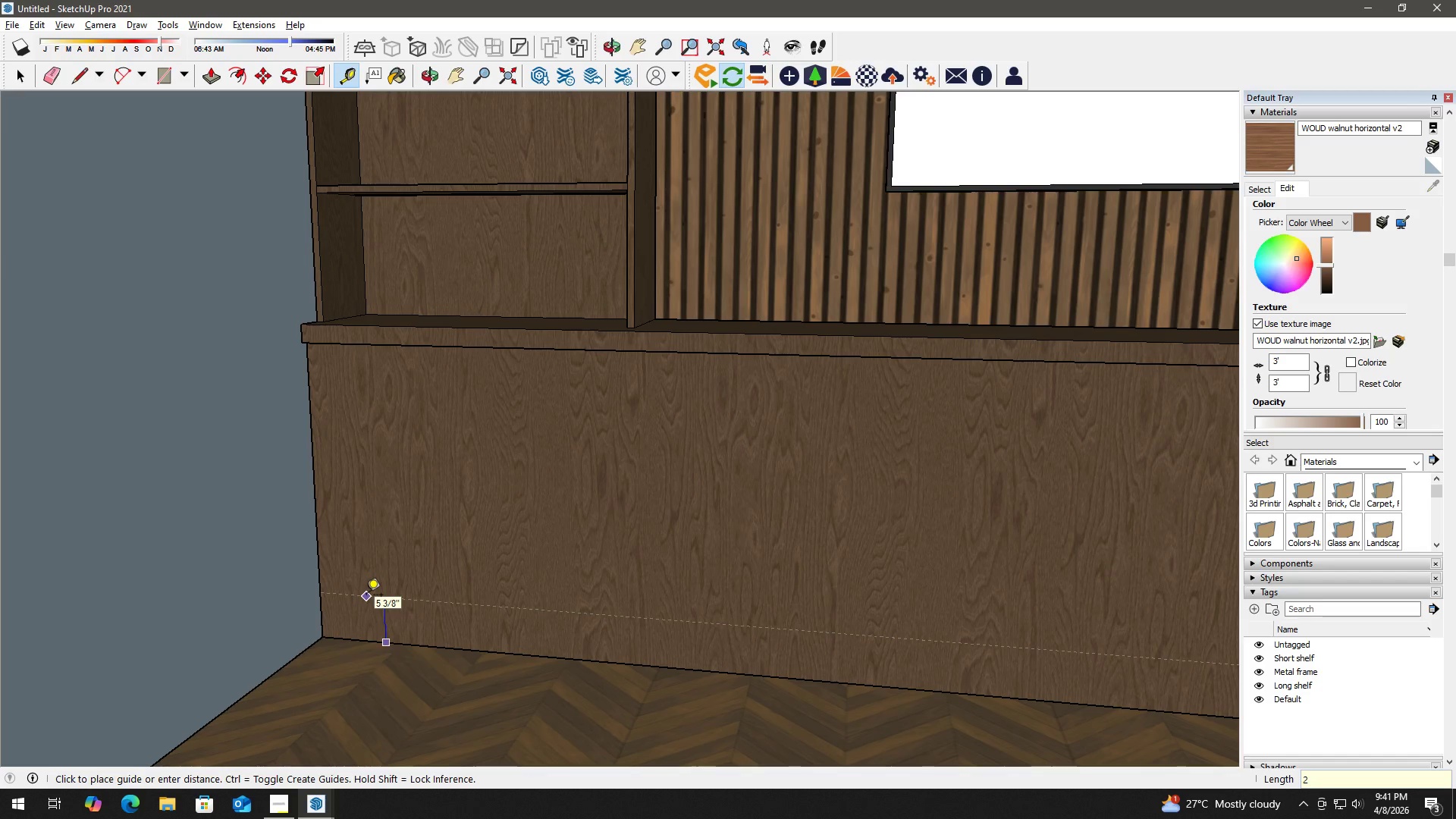 
key(Shift+ShiftLeft)
 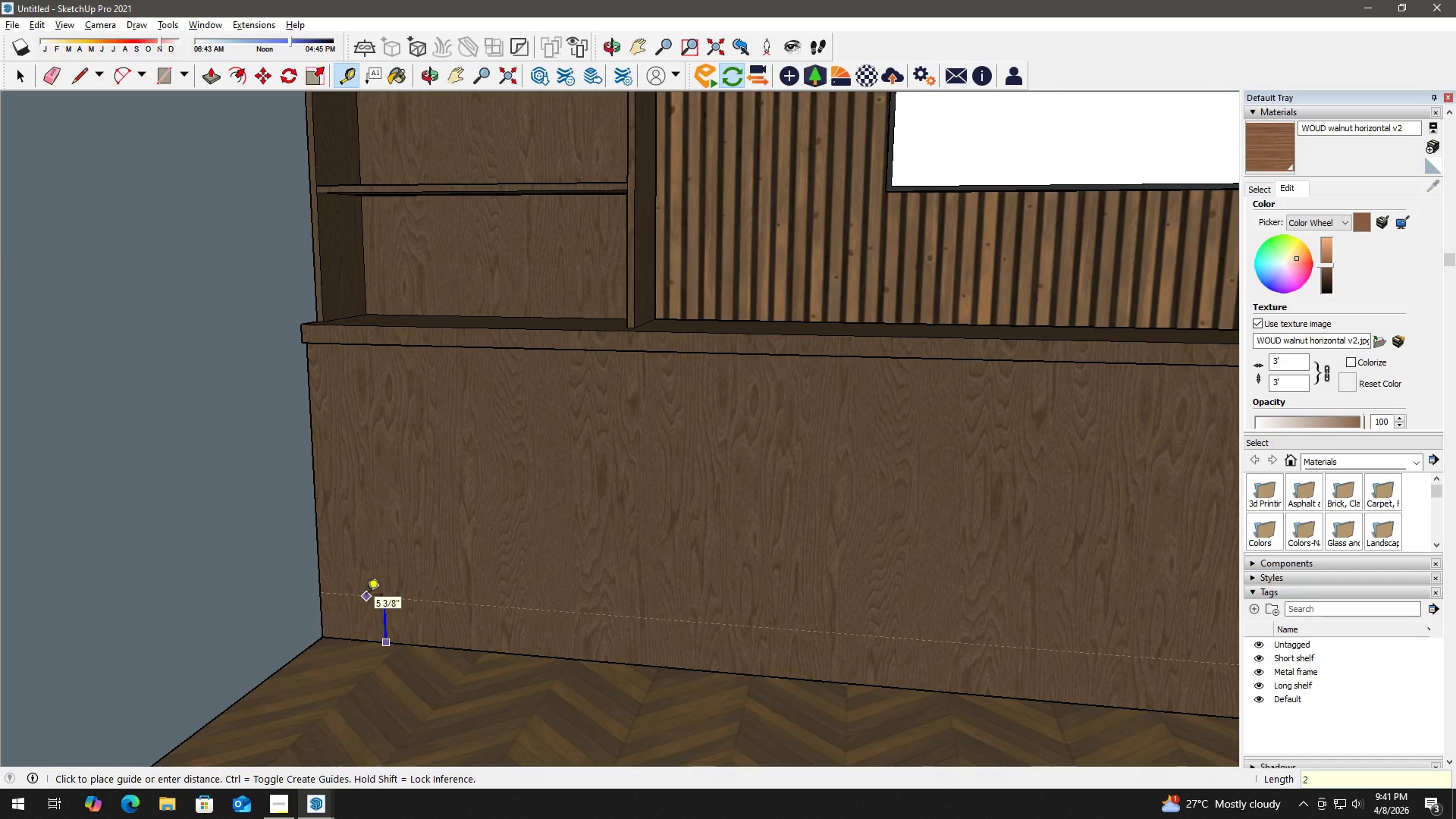 
key(Shift+Quote)
 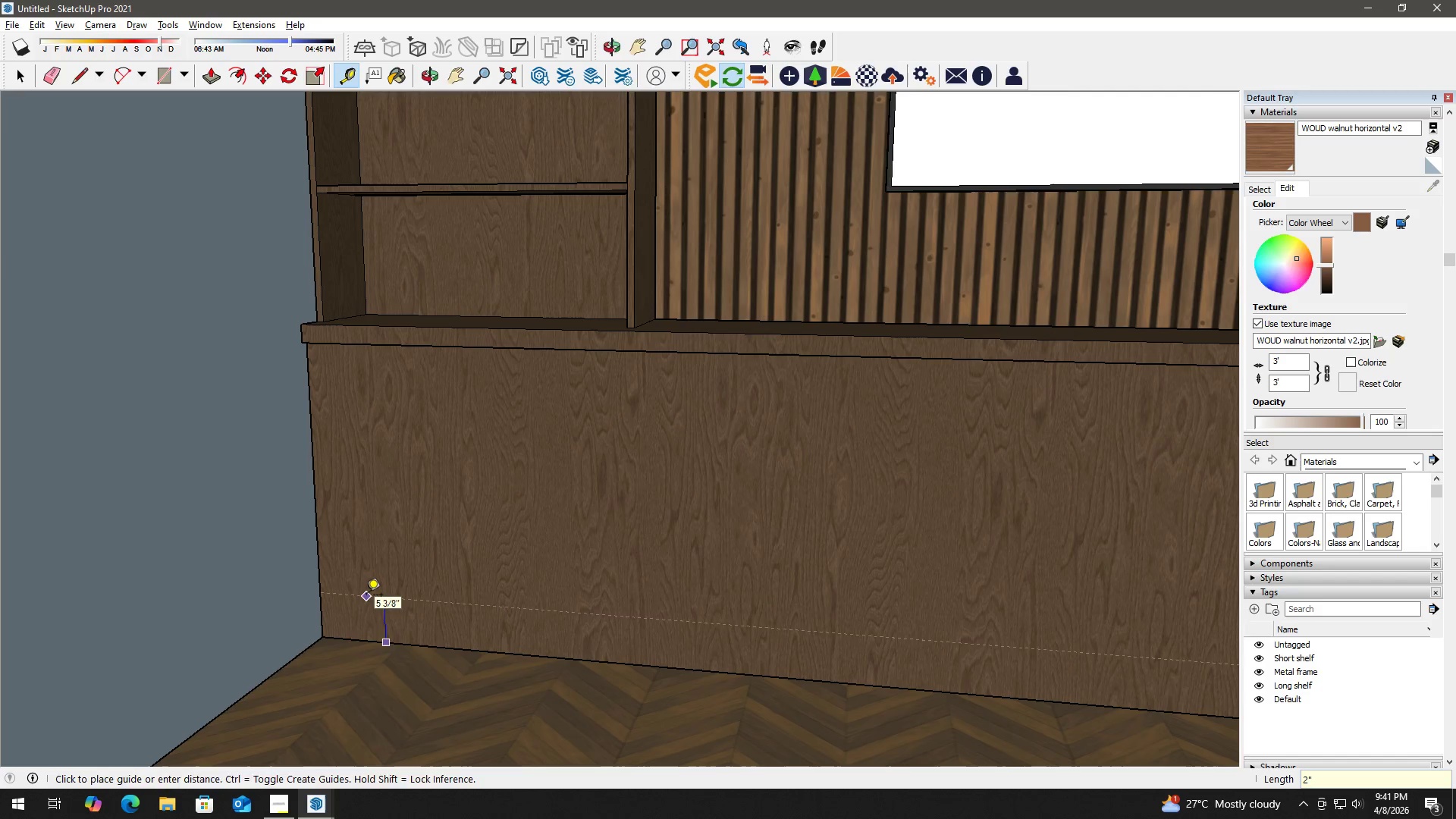 
key(Enter)
 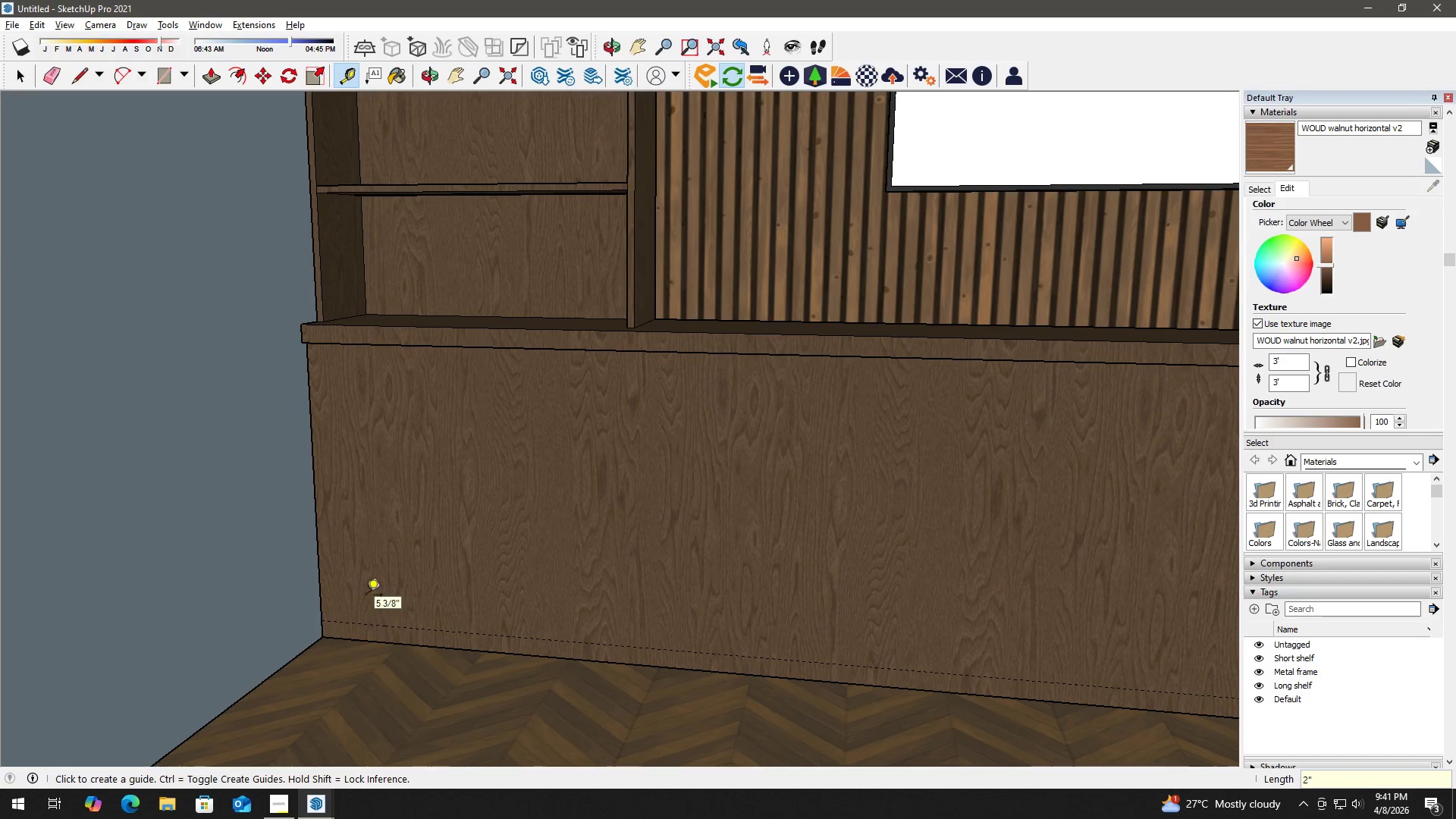 
key(Space)
 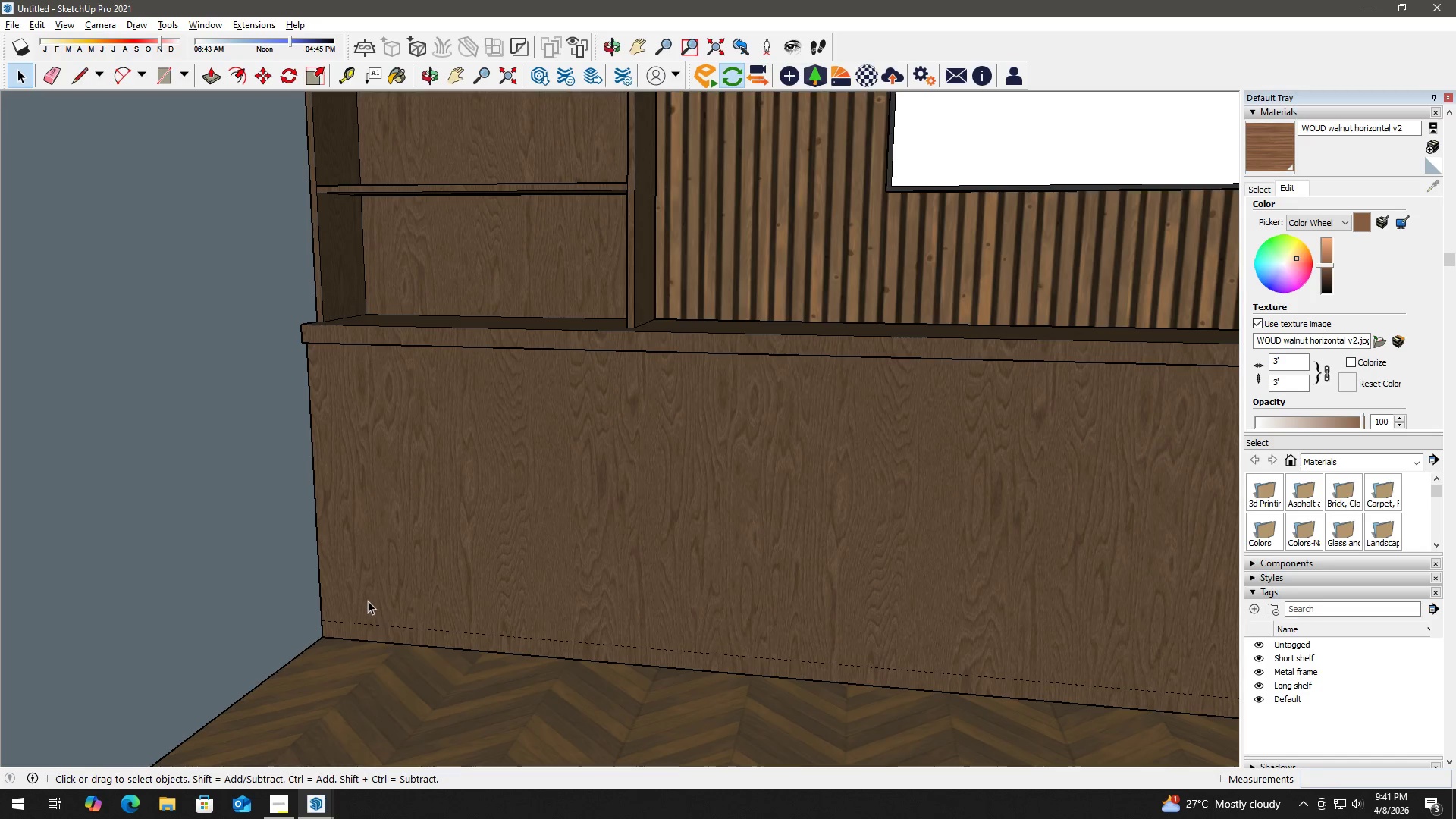 
key(T)
 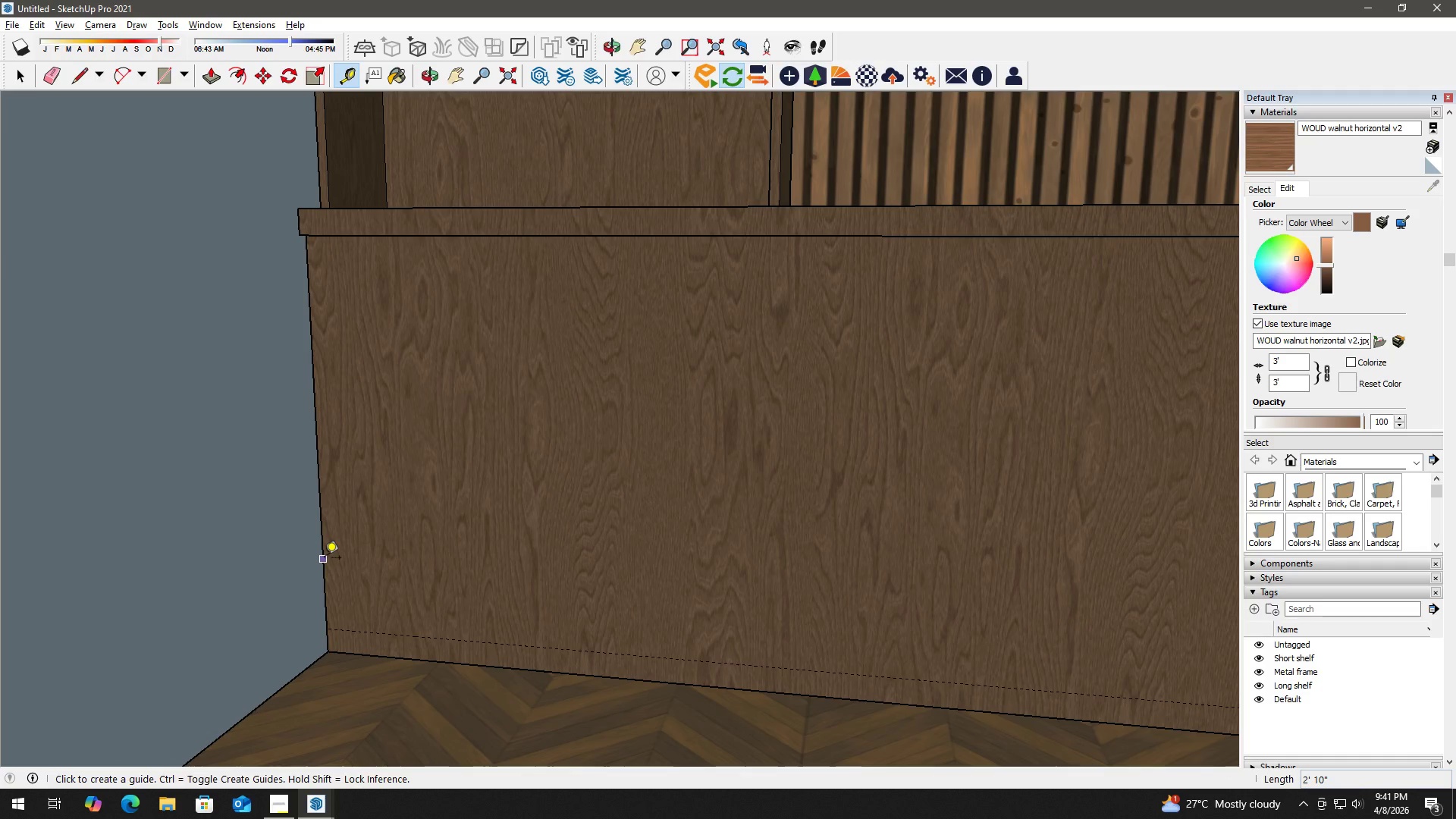 
scroll: coordinate [331, 588], scroll_direction: up, amount: 3.0
 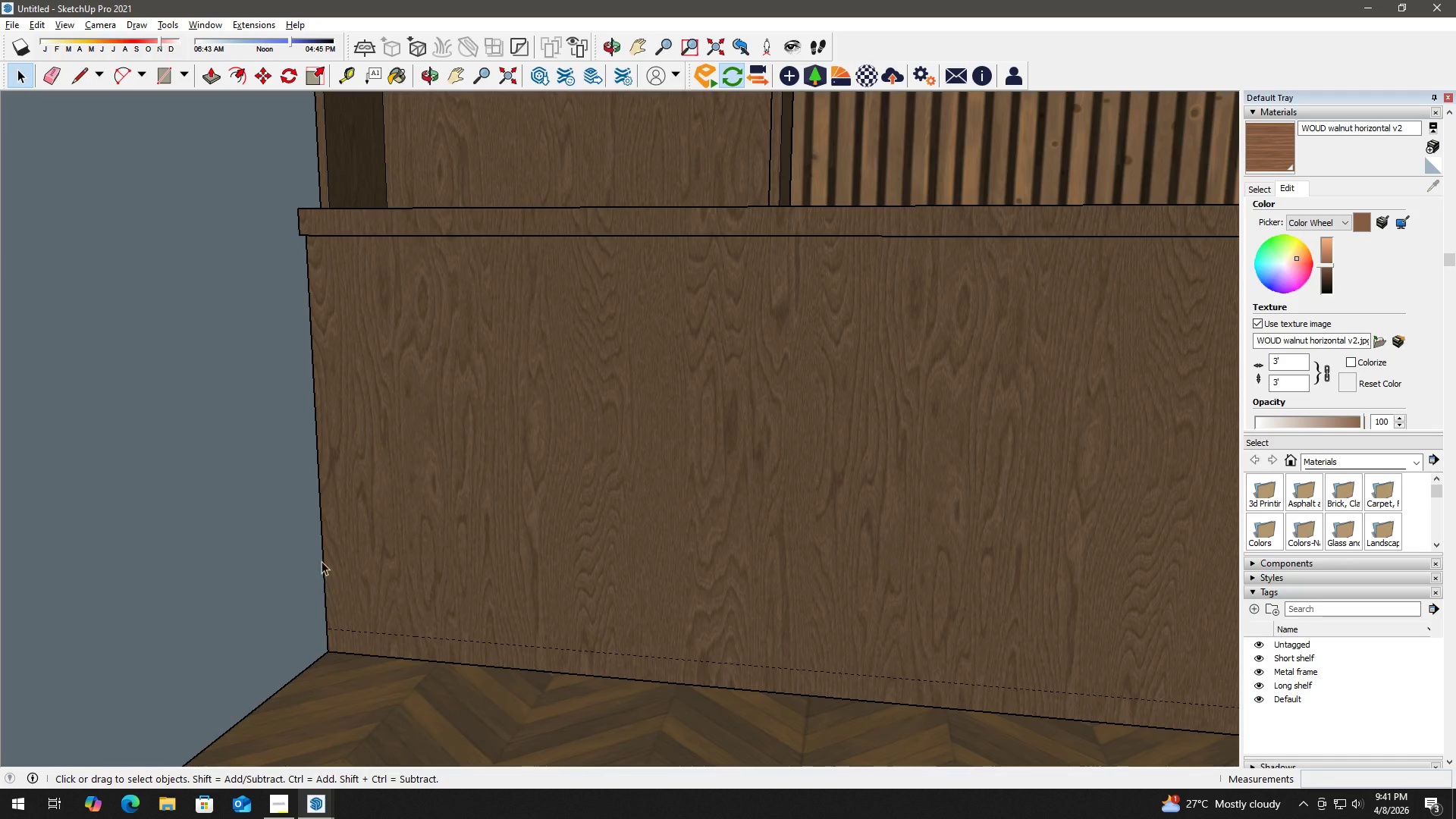 
left_click([325, 559])
 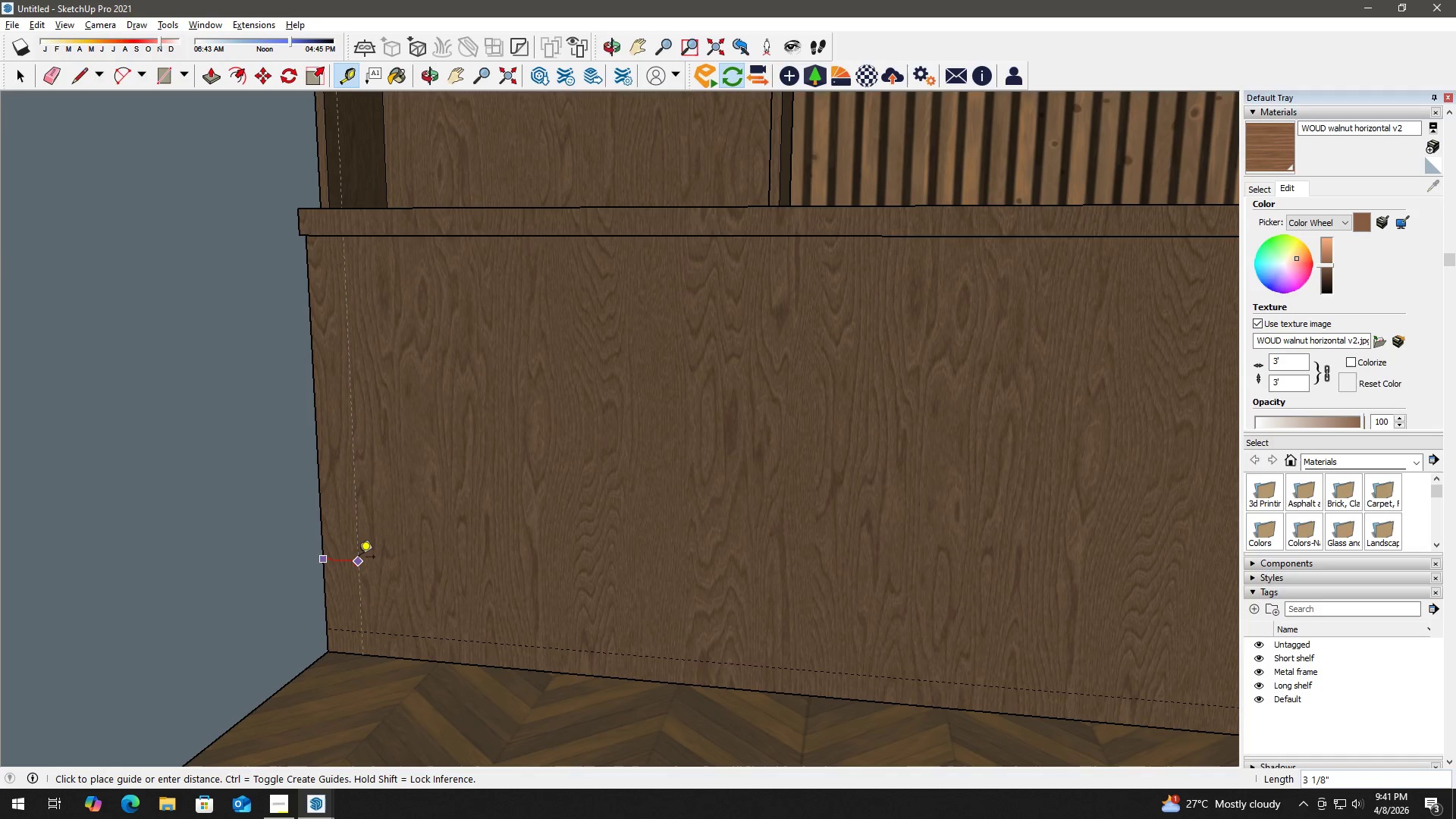 
key(Numpad2)
 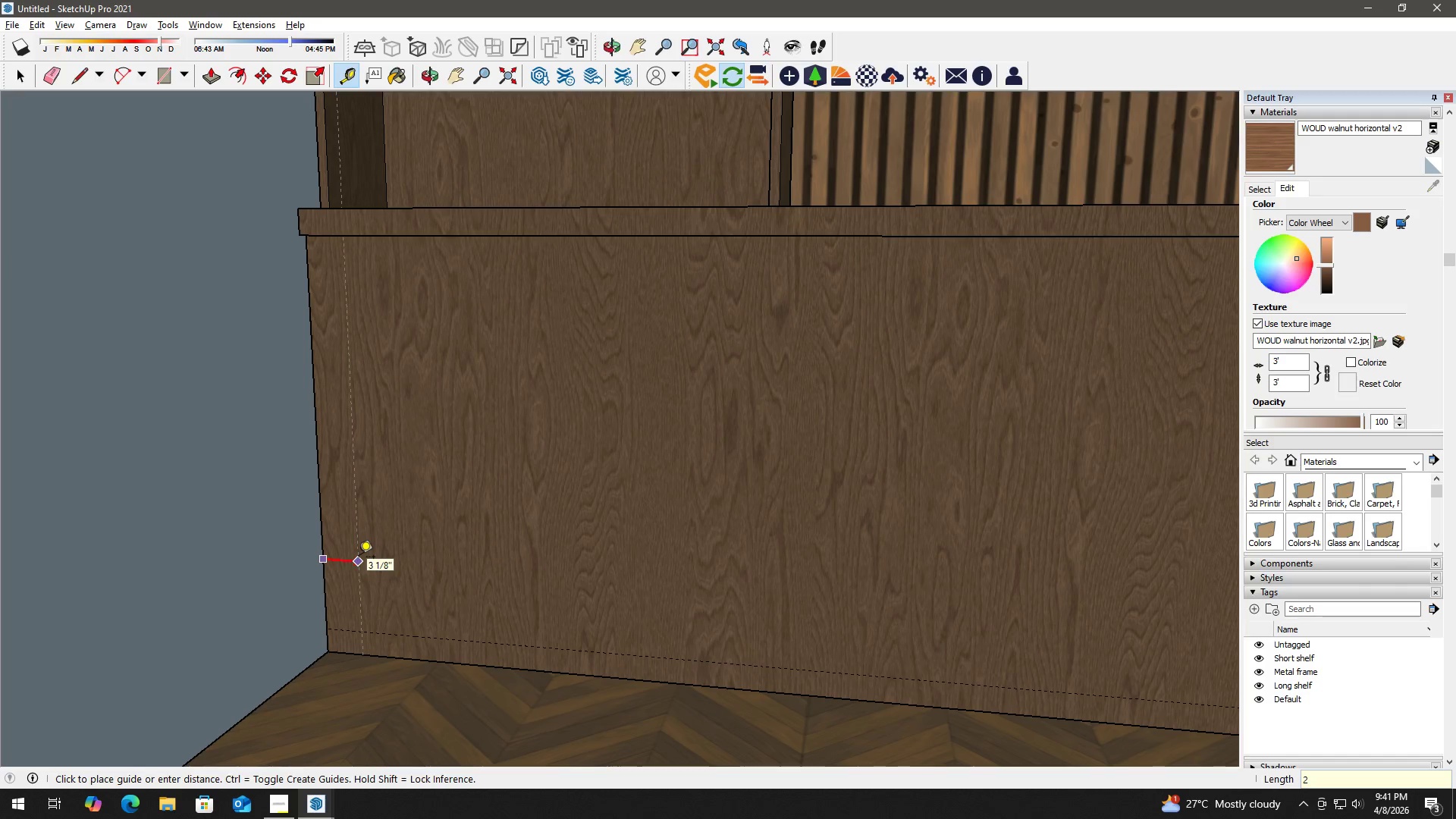 
key(Shift+Quote)
 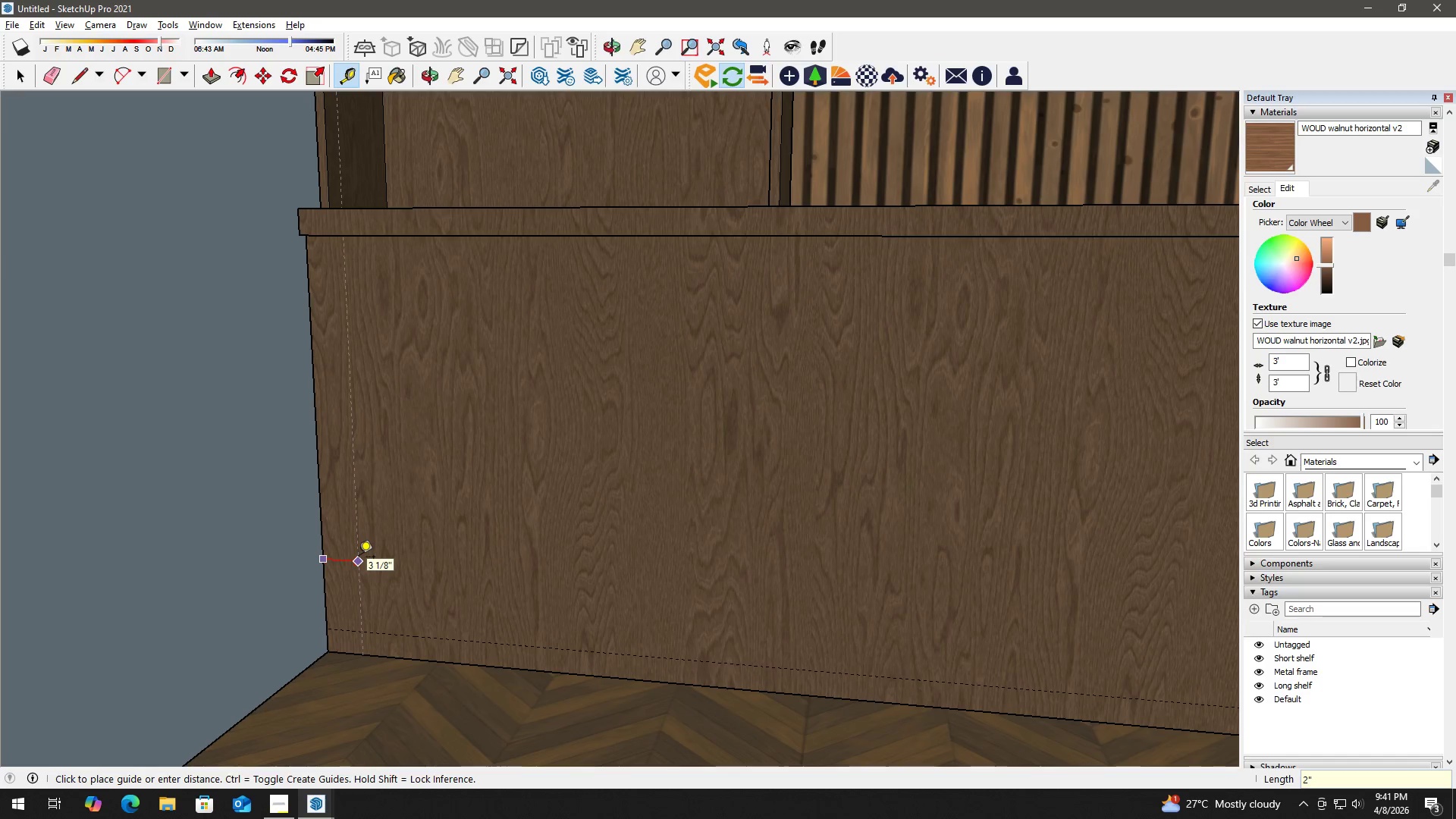 
key(Enter)
 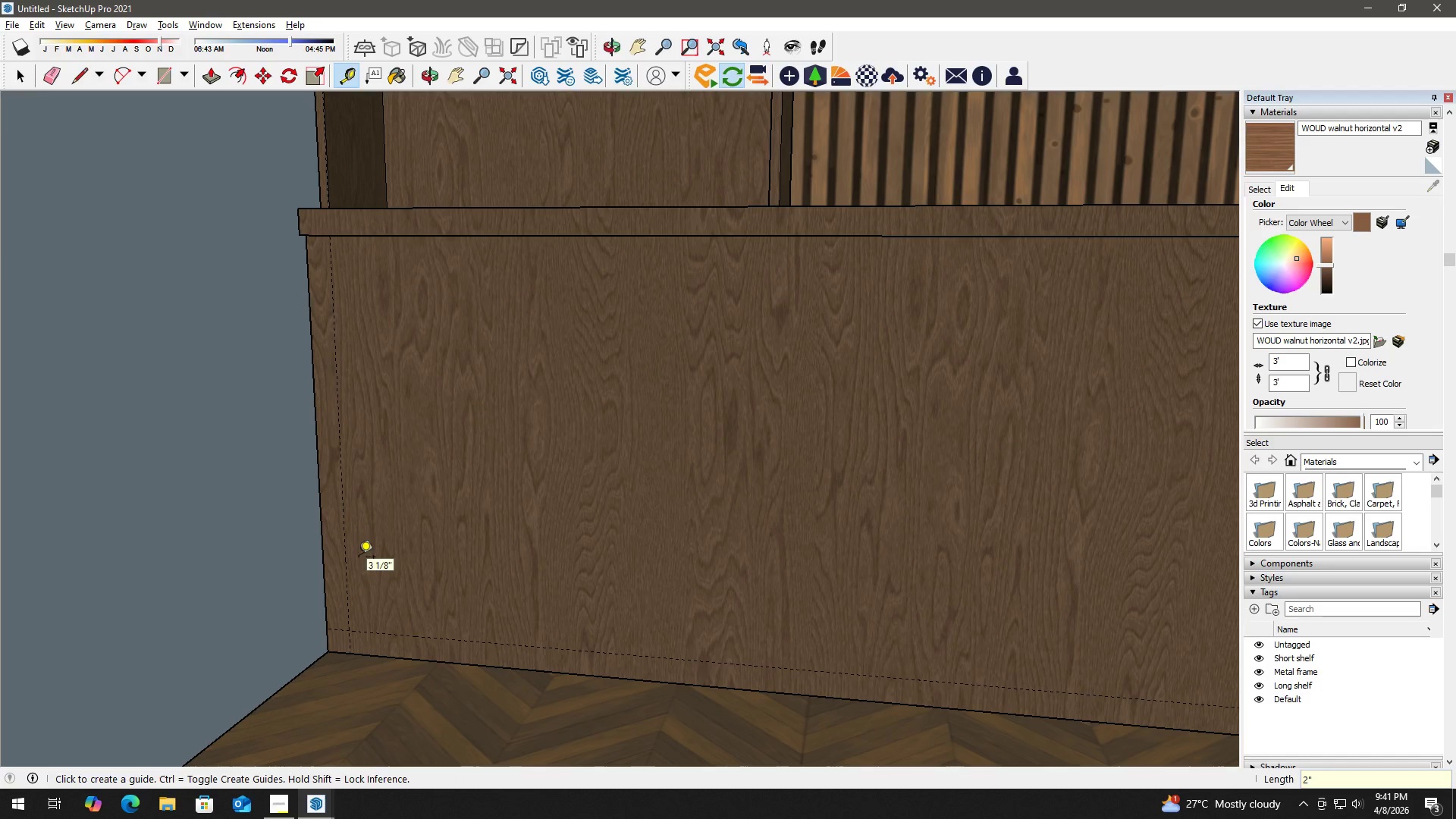 
key(Space)
 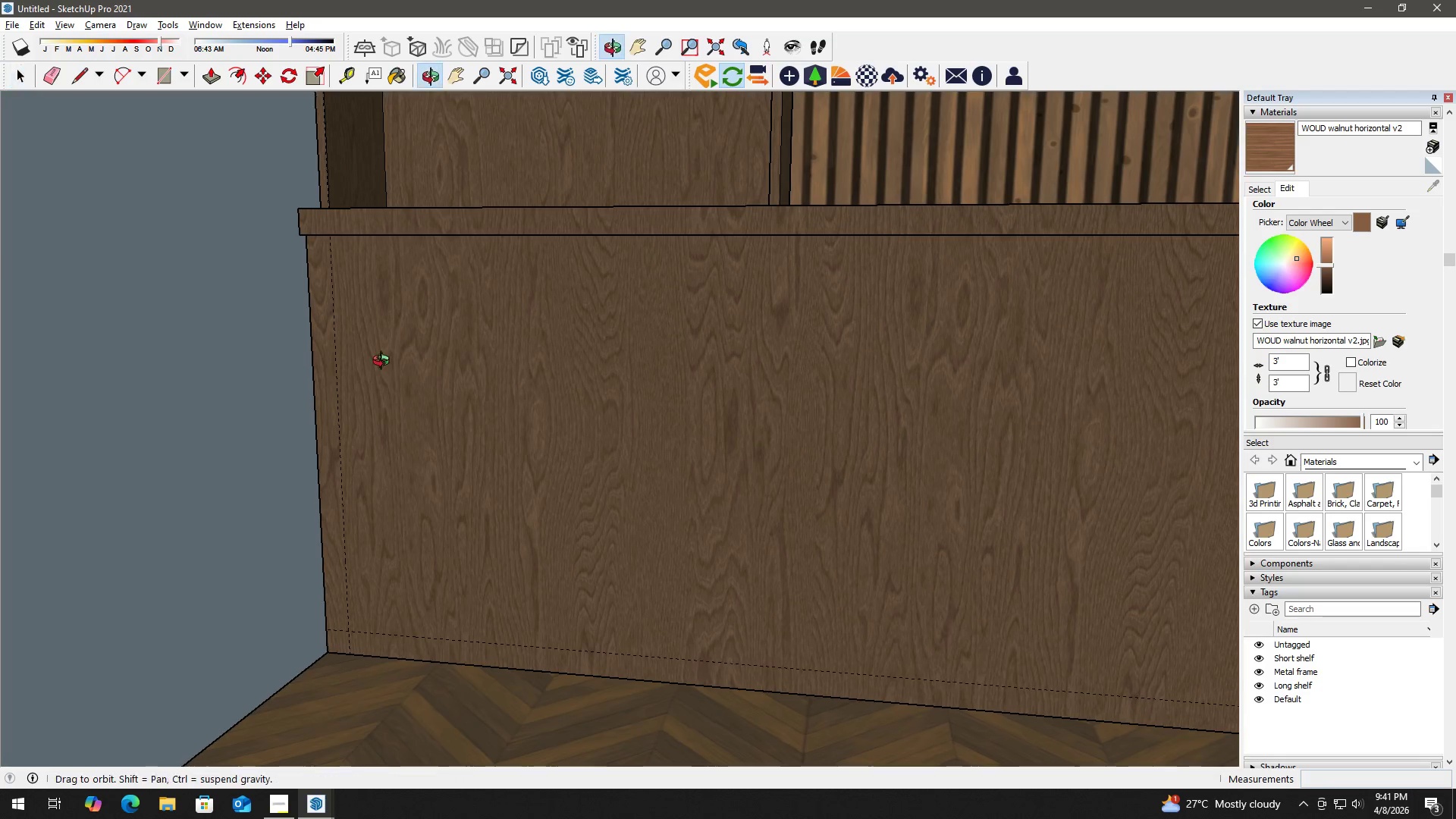 
scroll: coordinate [378, 267], scroll_direction: up, amount: 3.0
 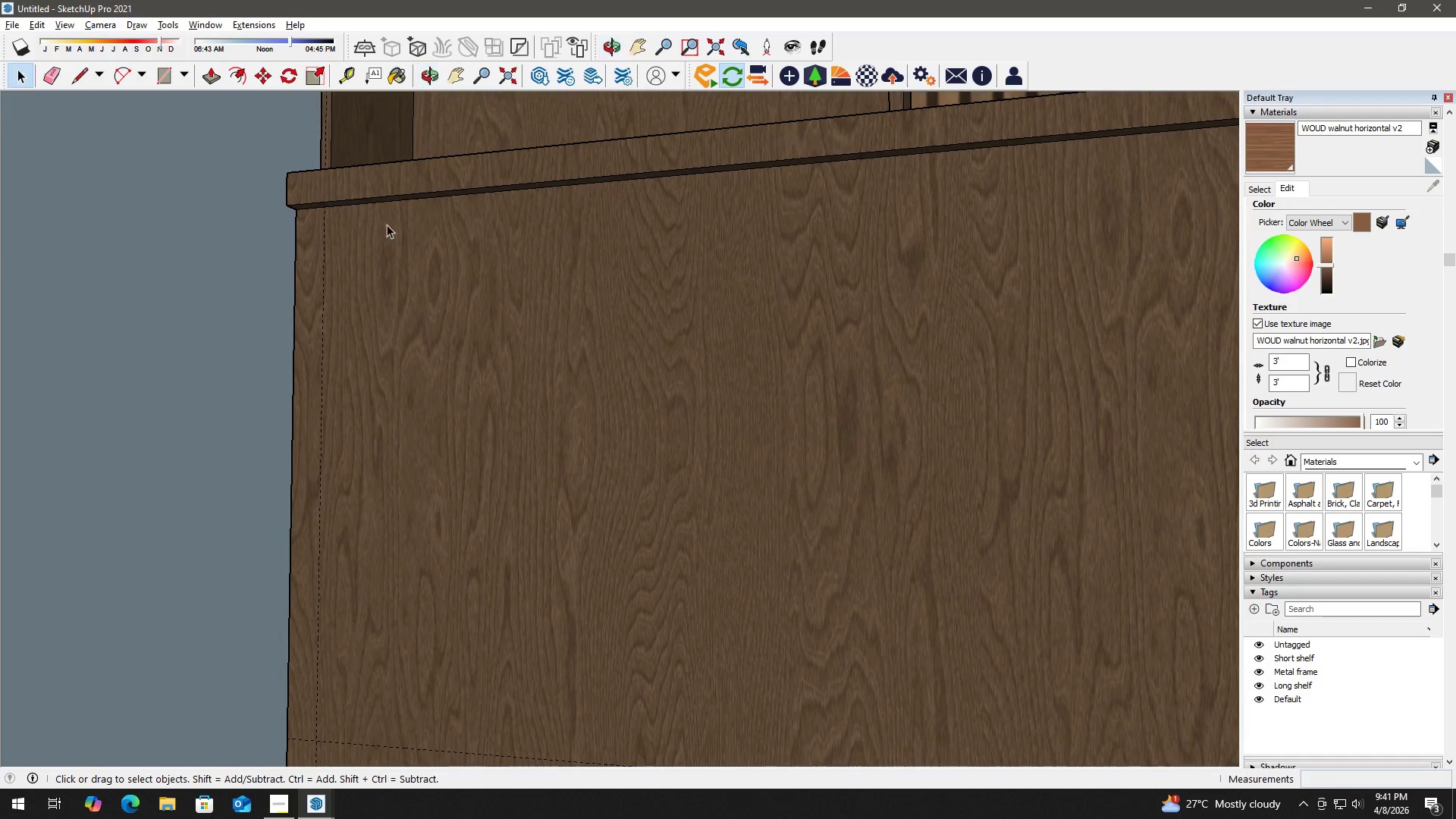 
key(T)
 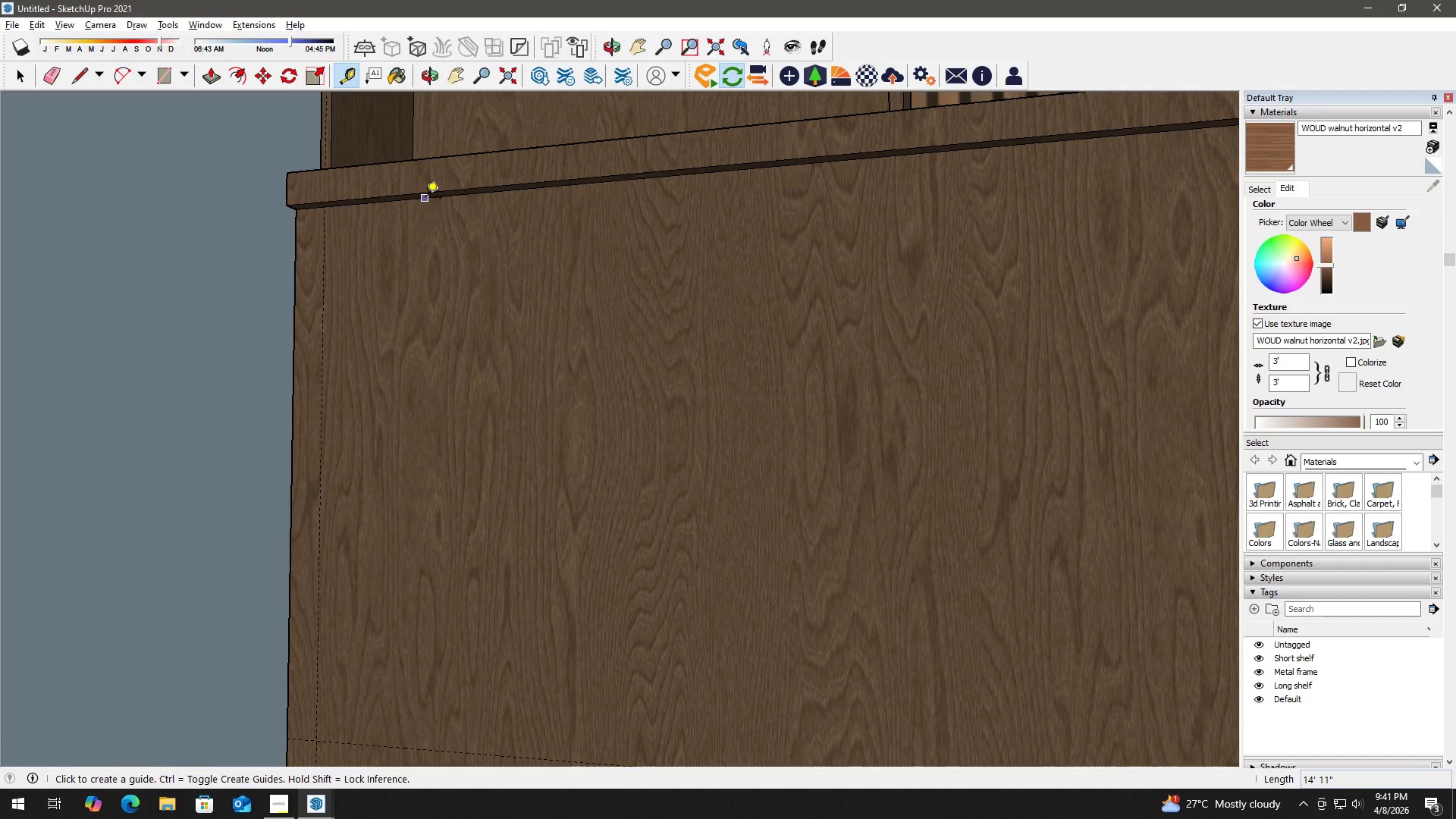 
left_click([425, 199])
 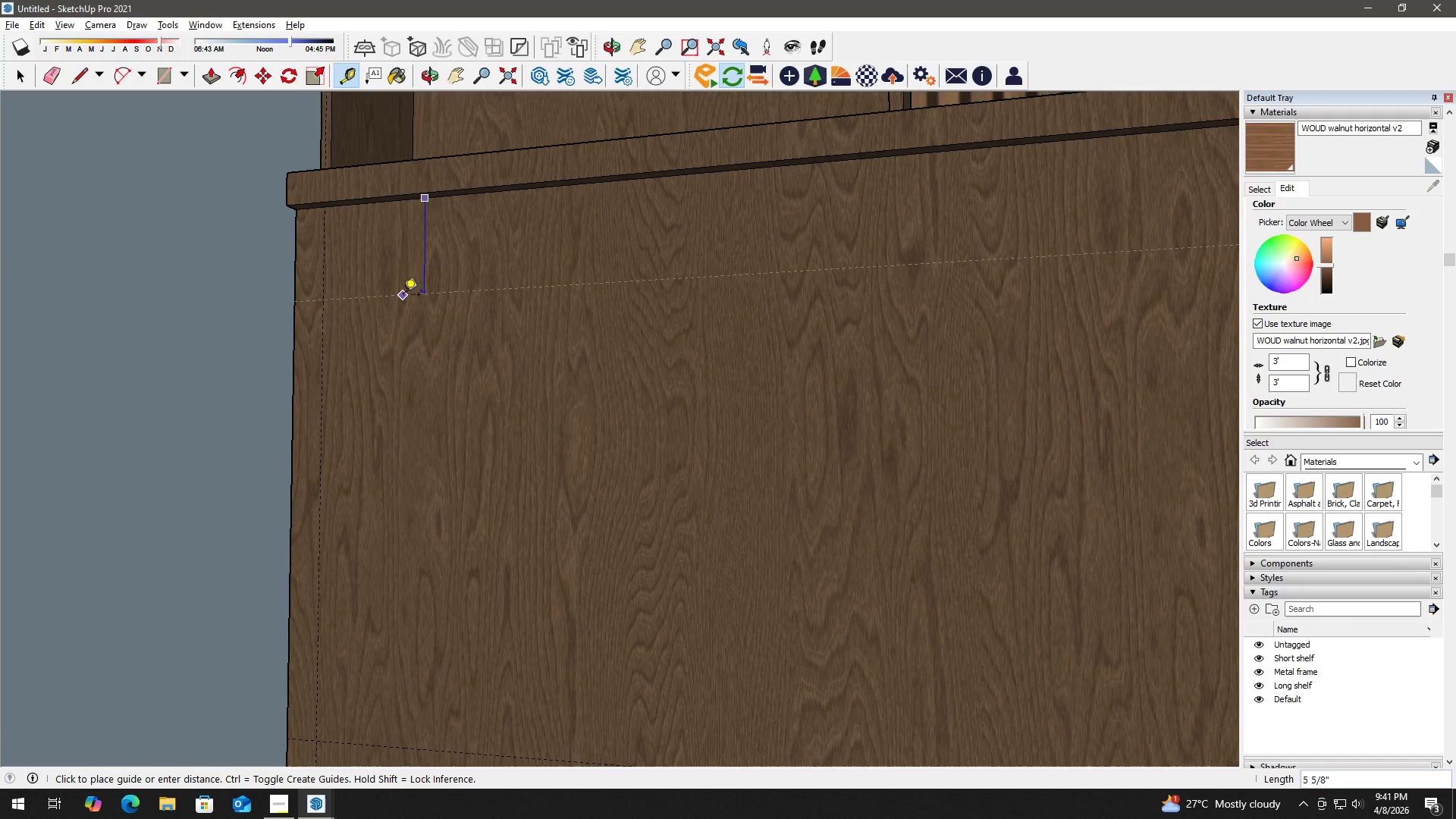 
key(Numpad2)
 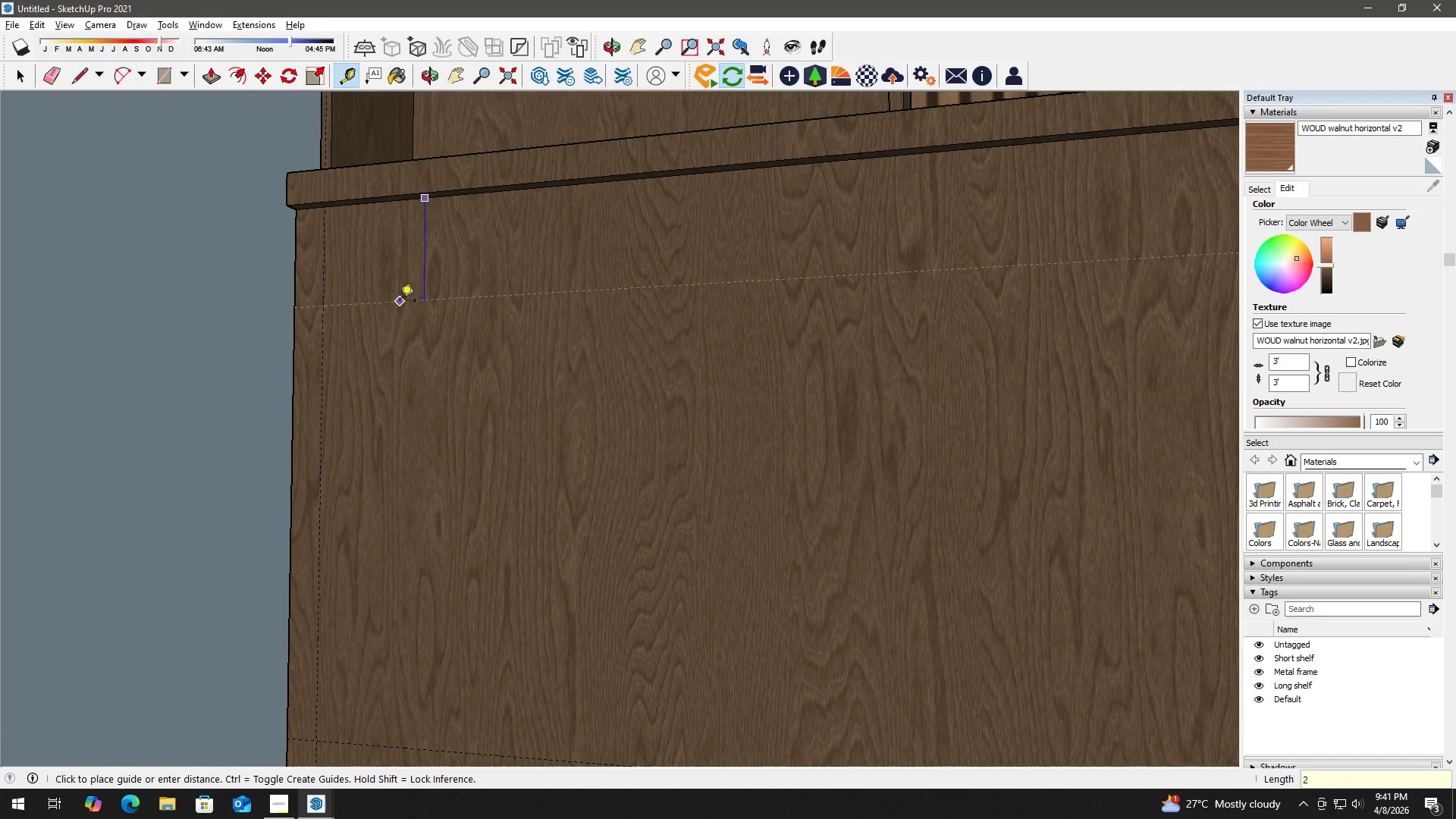 
key(Shift+Quote)
 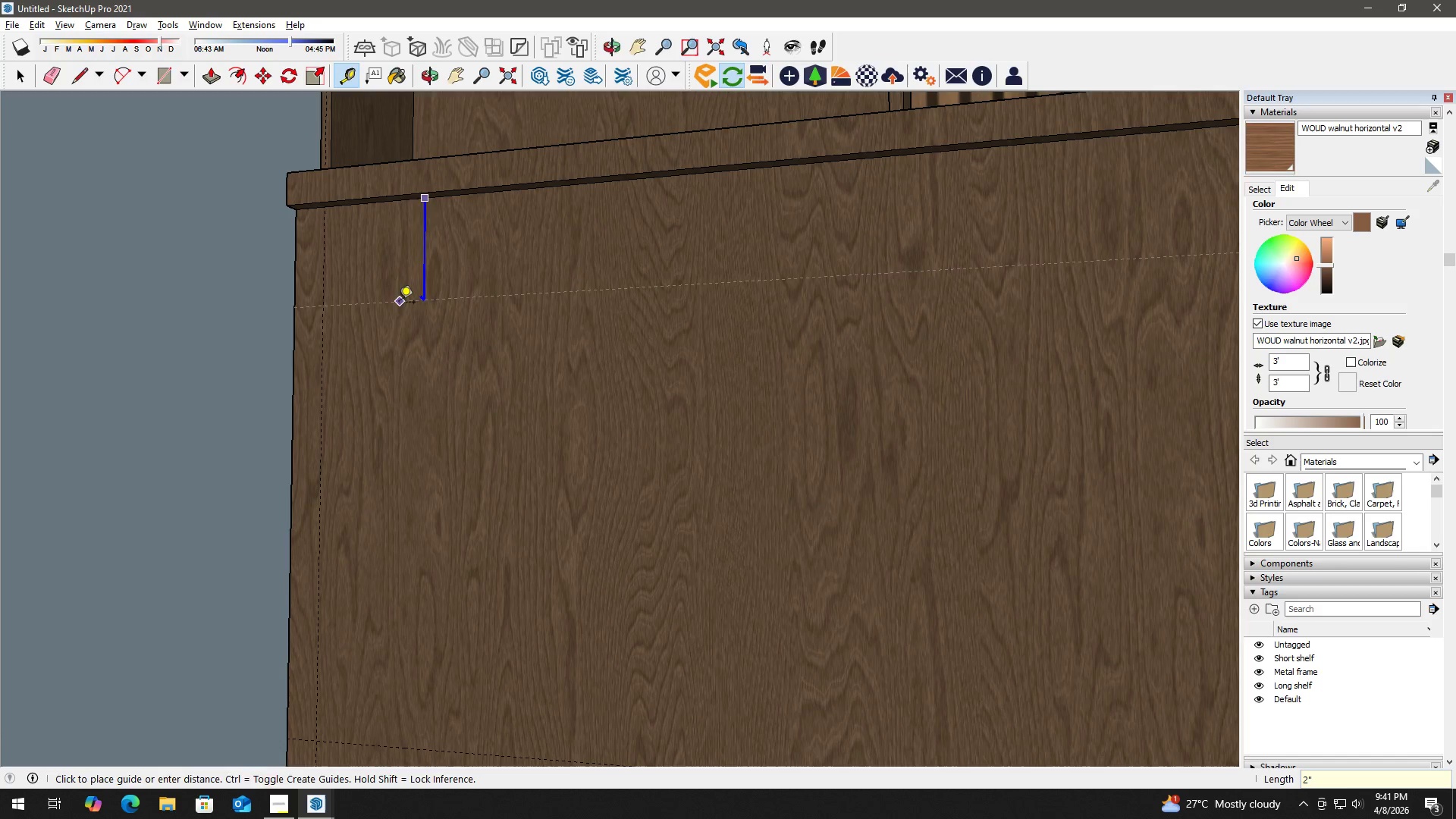 
key(Enter)
 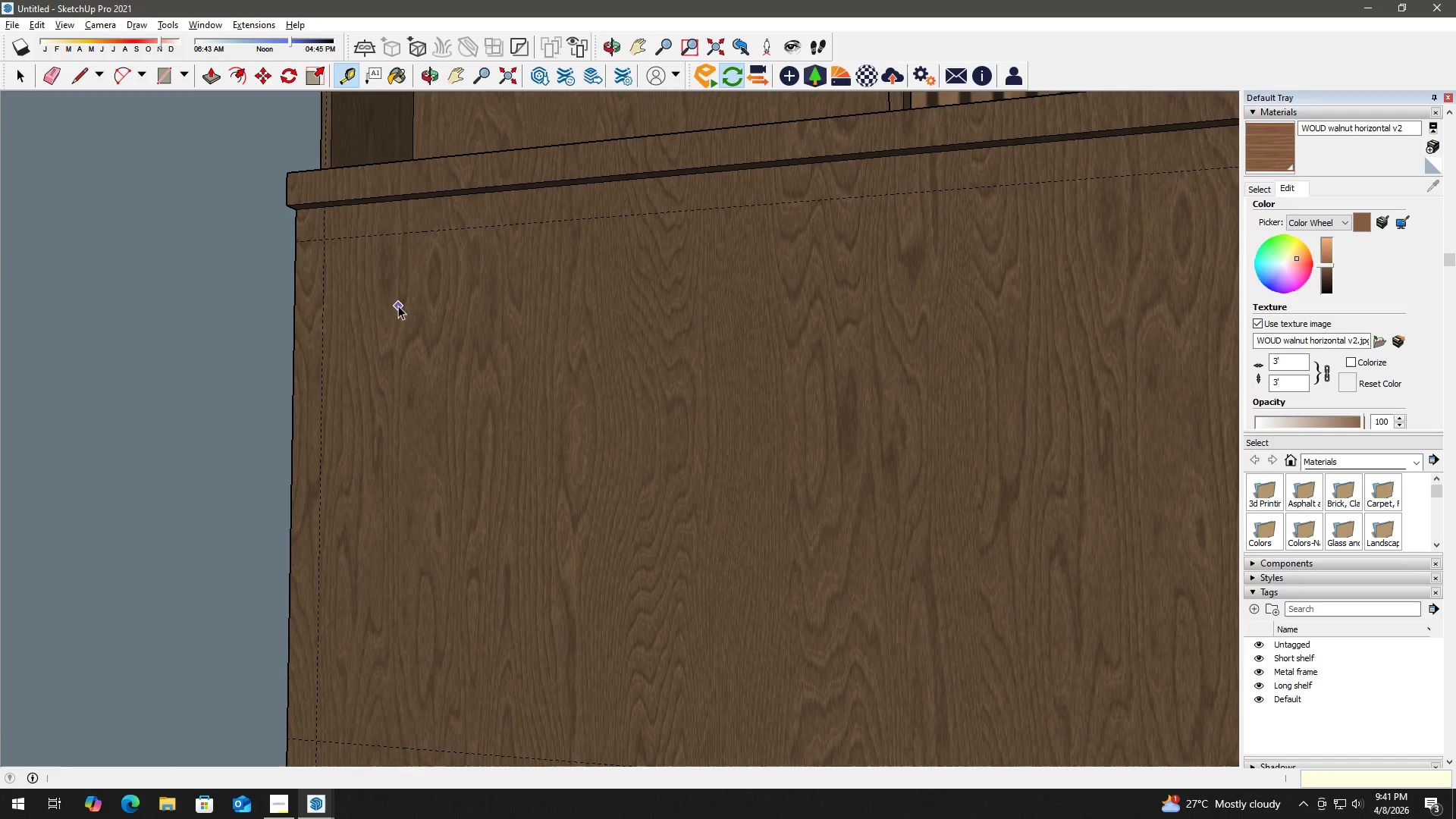 
key(Space)
 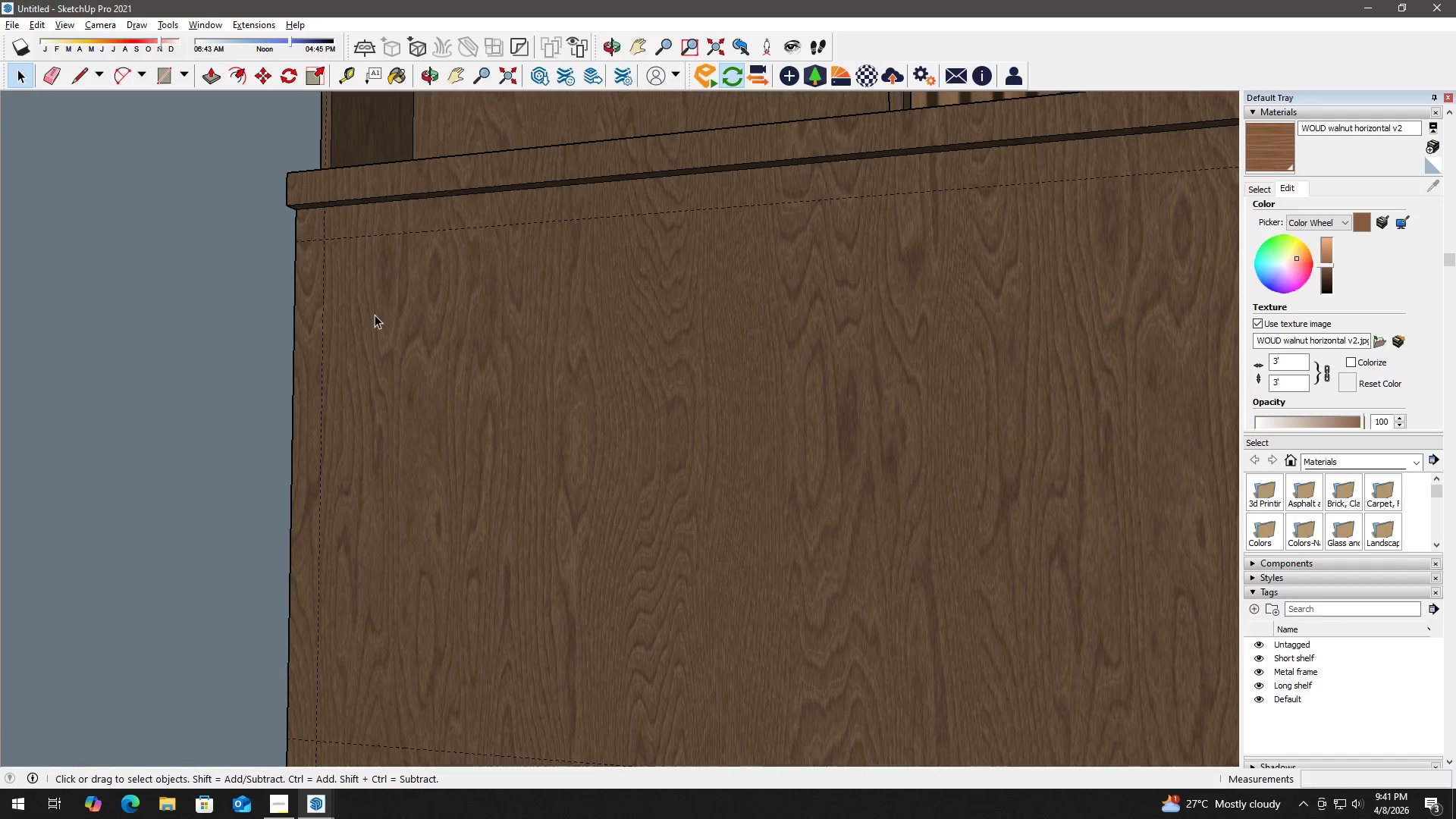 
scroll: coordinate [384, 353], scroll_direction: down, amount: 5.0
 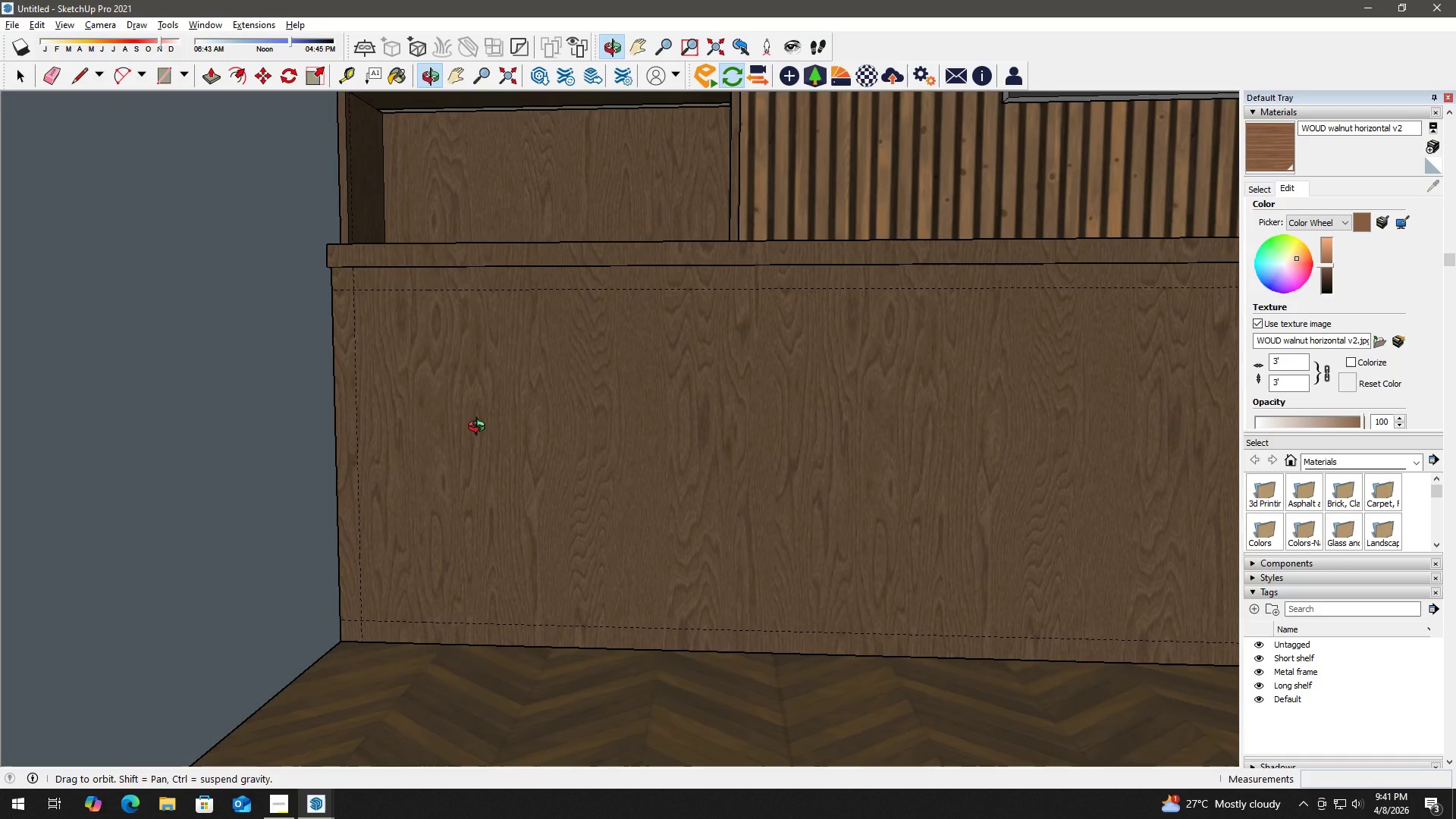 
key(H)
 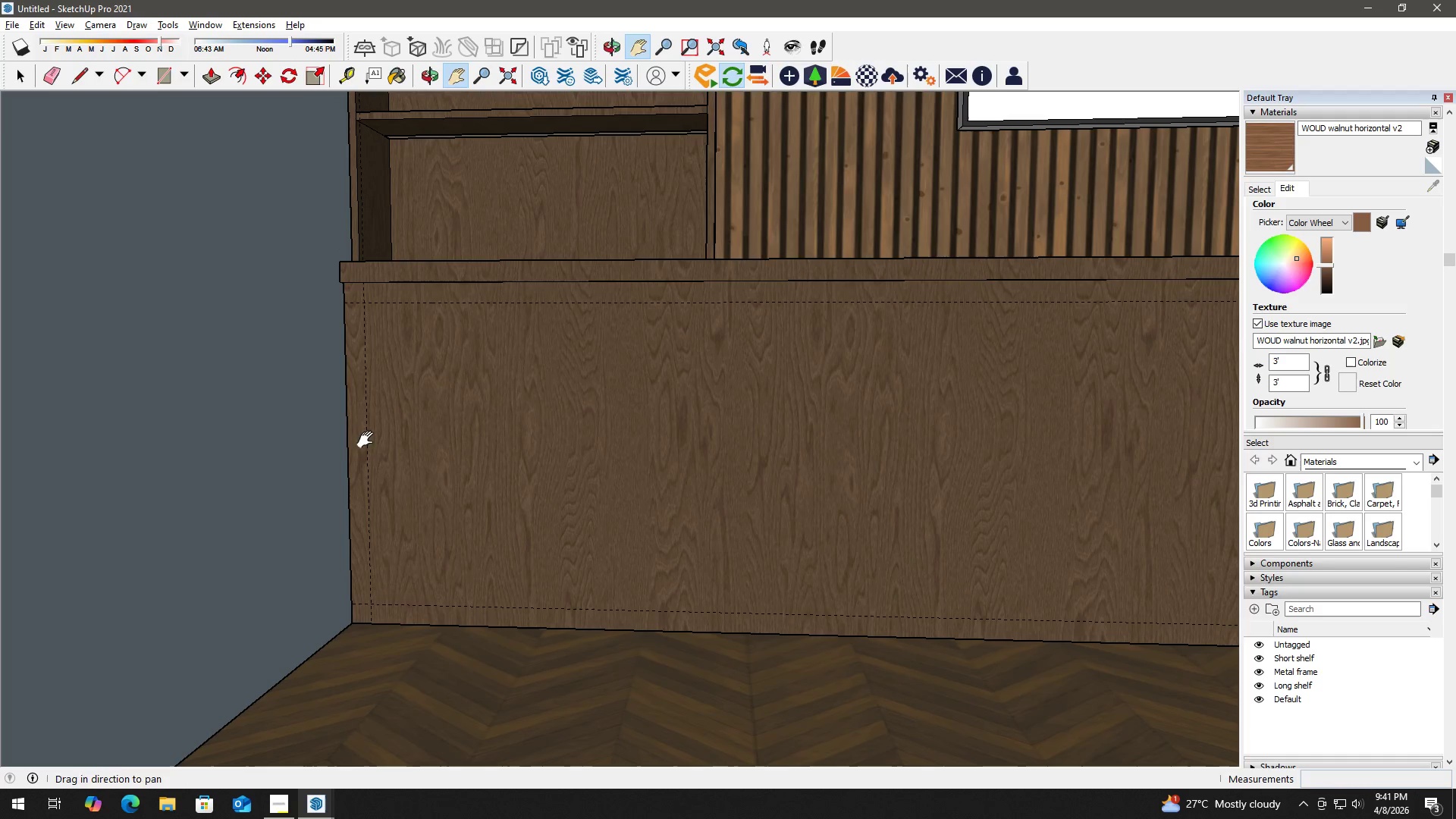 
scroll: coordinate [469, 431], scroll_direction: down, amount: 1.0
 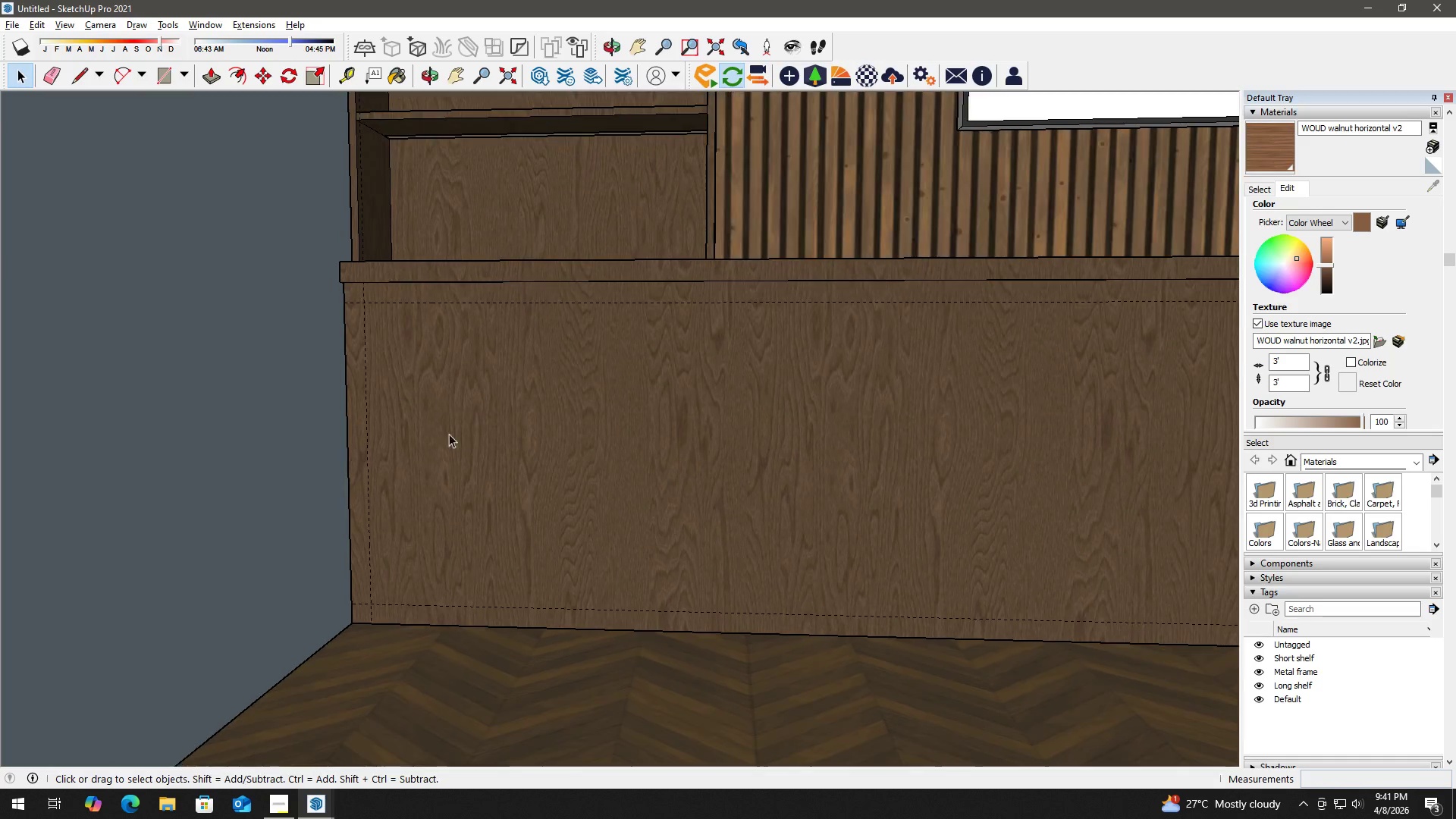 
type( h t hh t)
 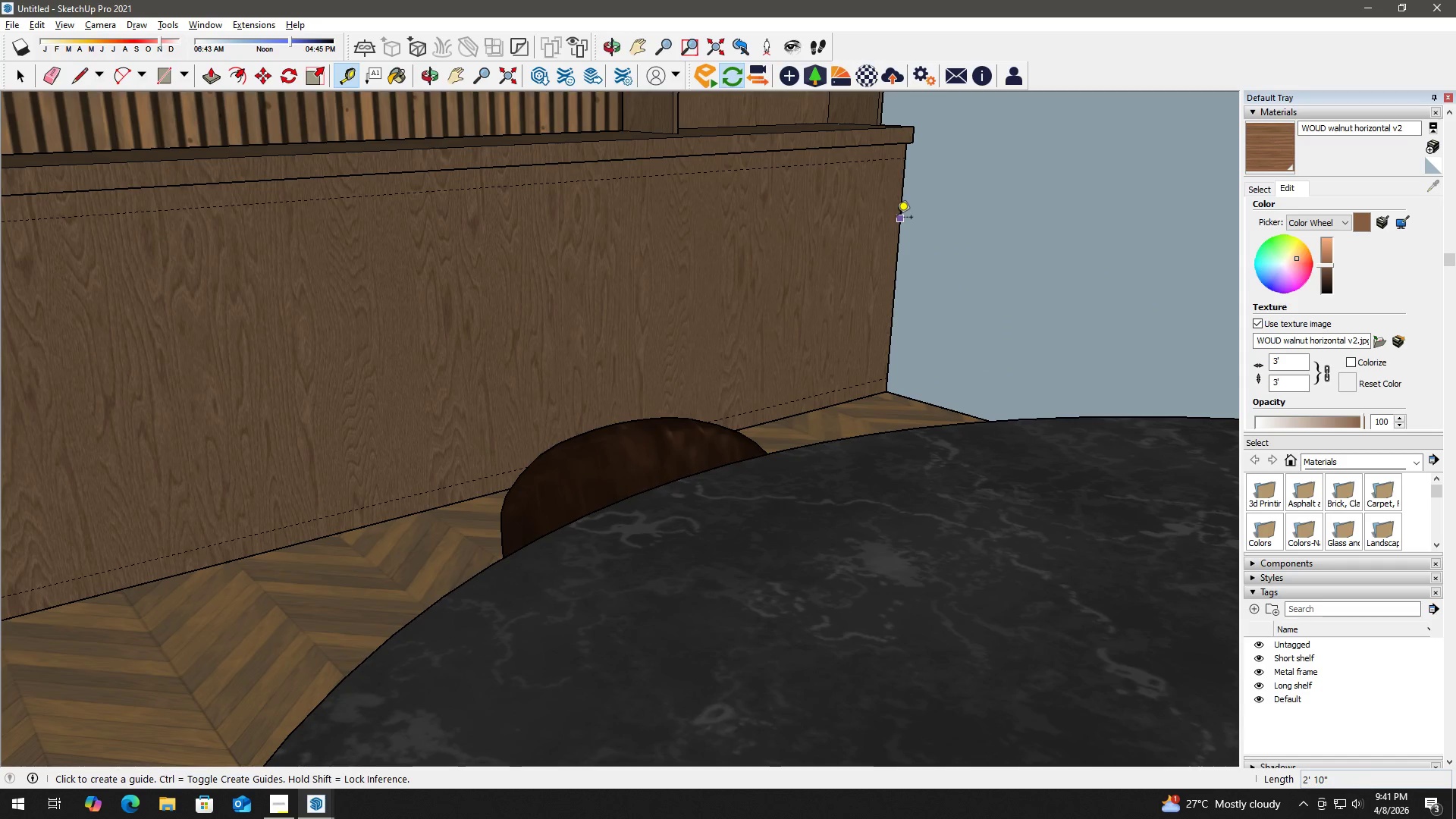 
left_click_drag(start_coordinate=[375, 449], to_coordinate=[318, 460])
 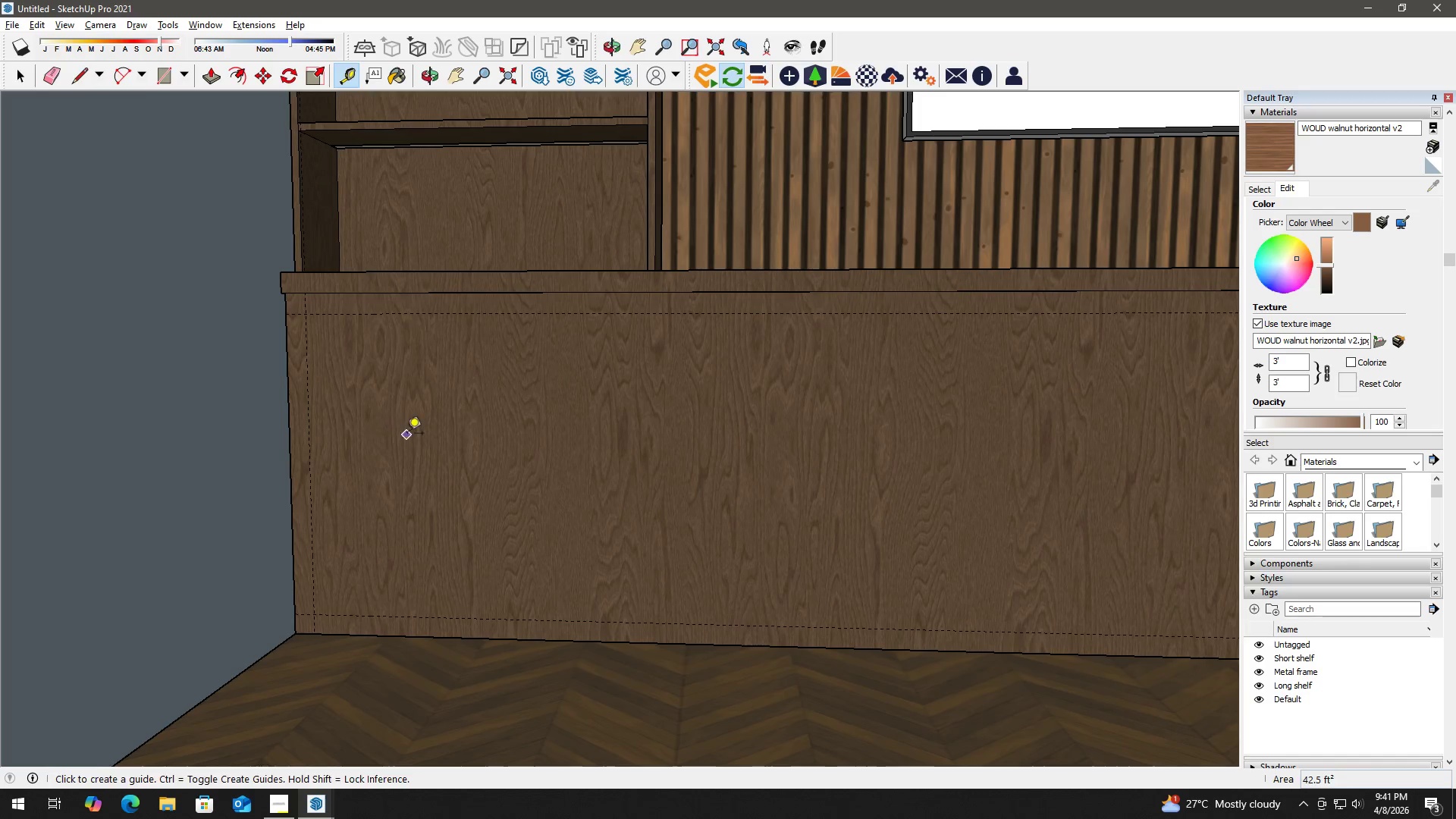 
left_click_drag(start_coordinate=[441, 442], to_coordinate=[121, 422])
 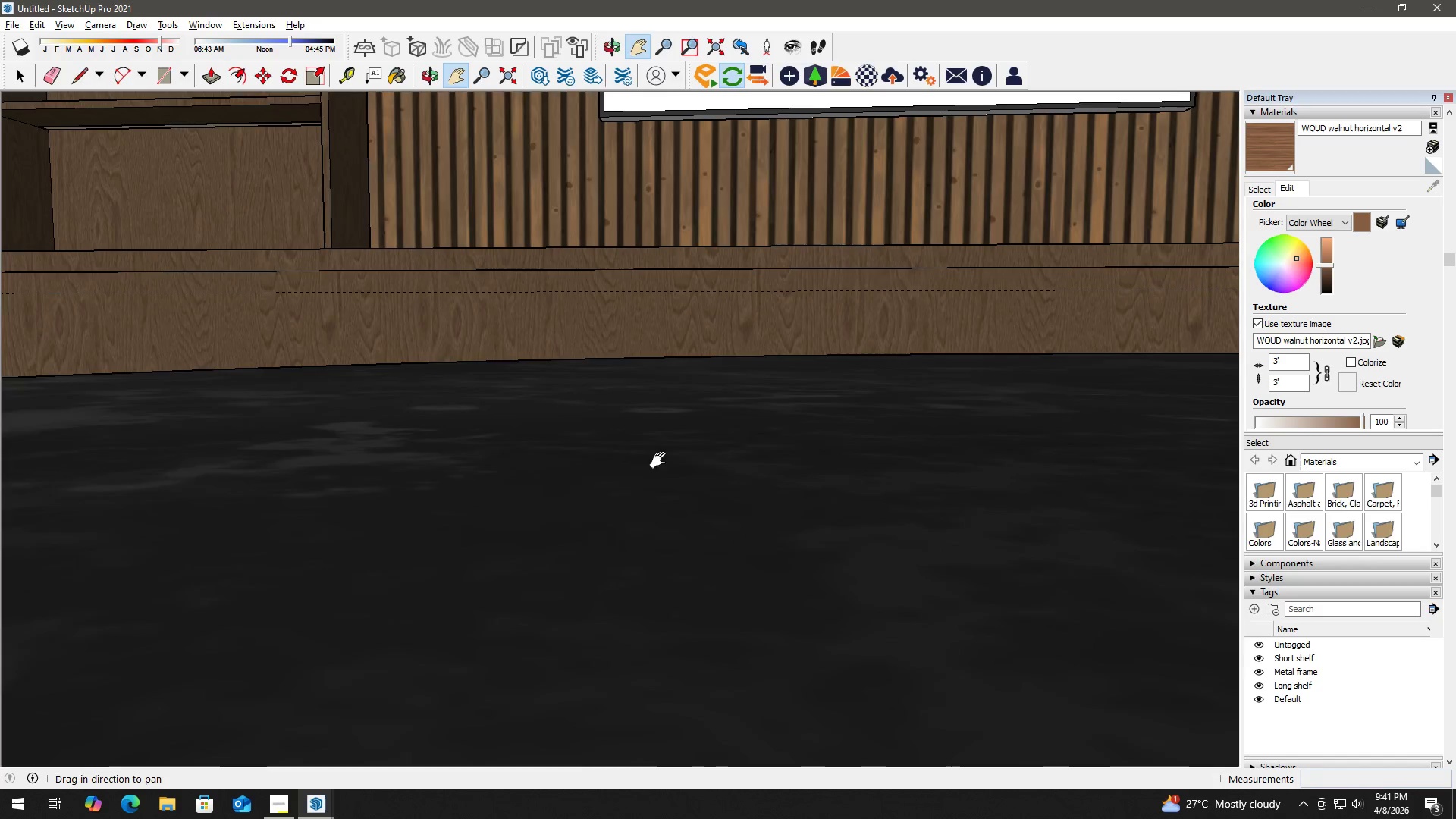 
left_click_drag(start_coordinate=[643, 455], to_coordinate=[513, 463])
 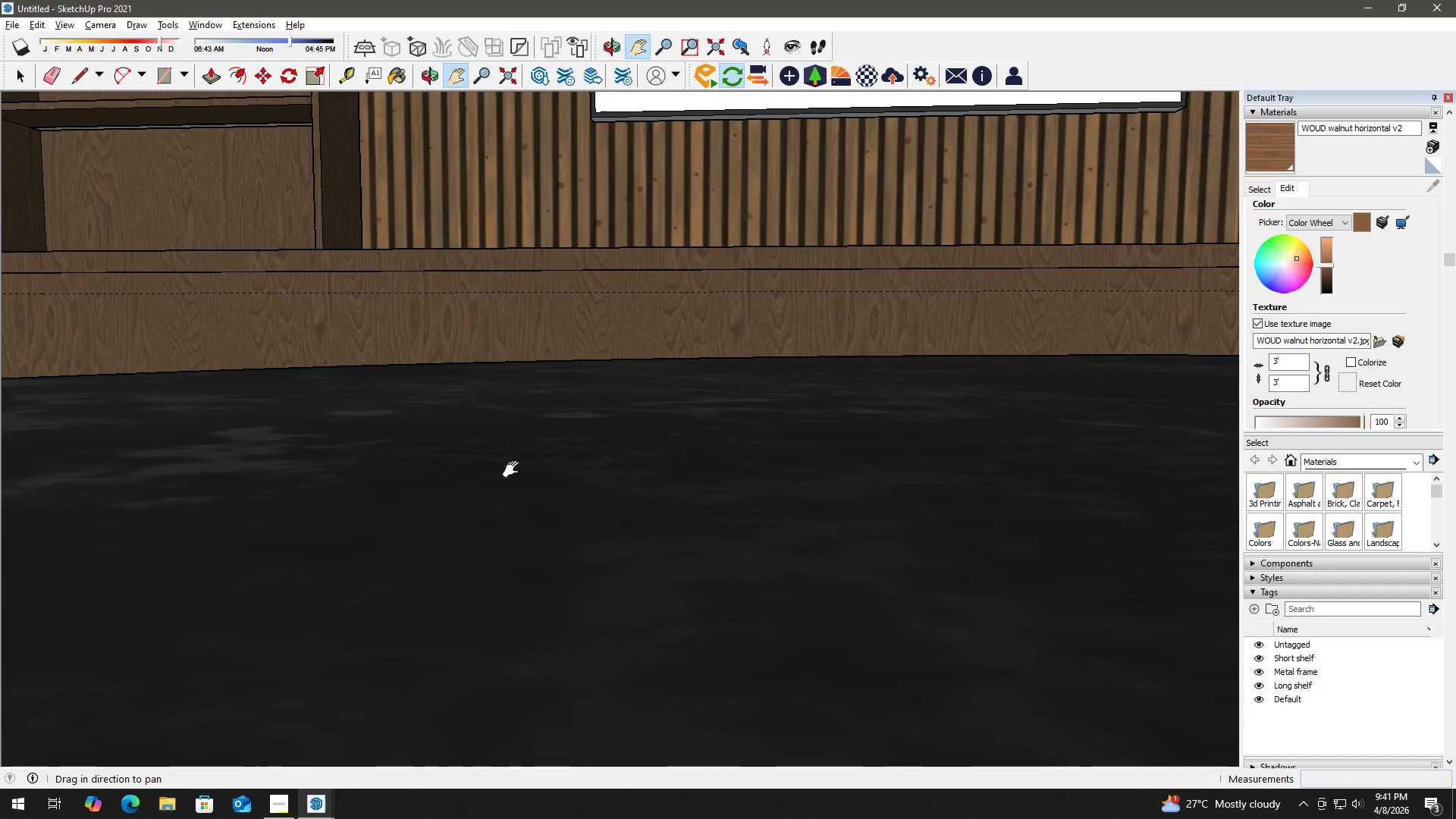 
left_click_drag(start_coordinate=[502, 461], to_coordinate=[696, 585])
 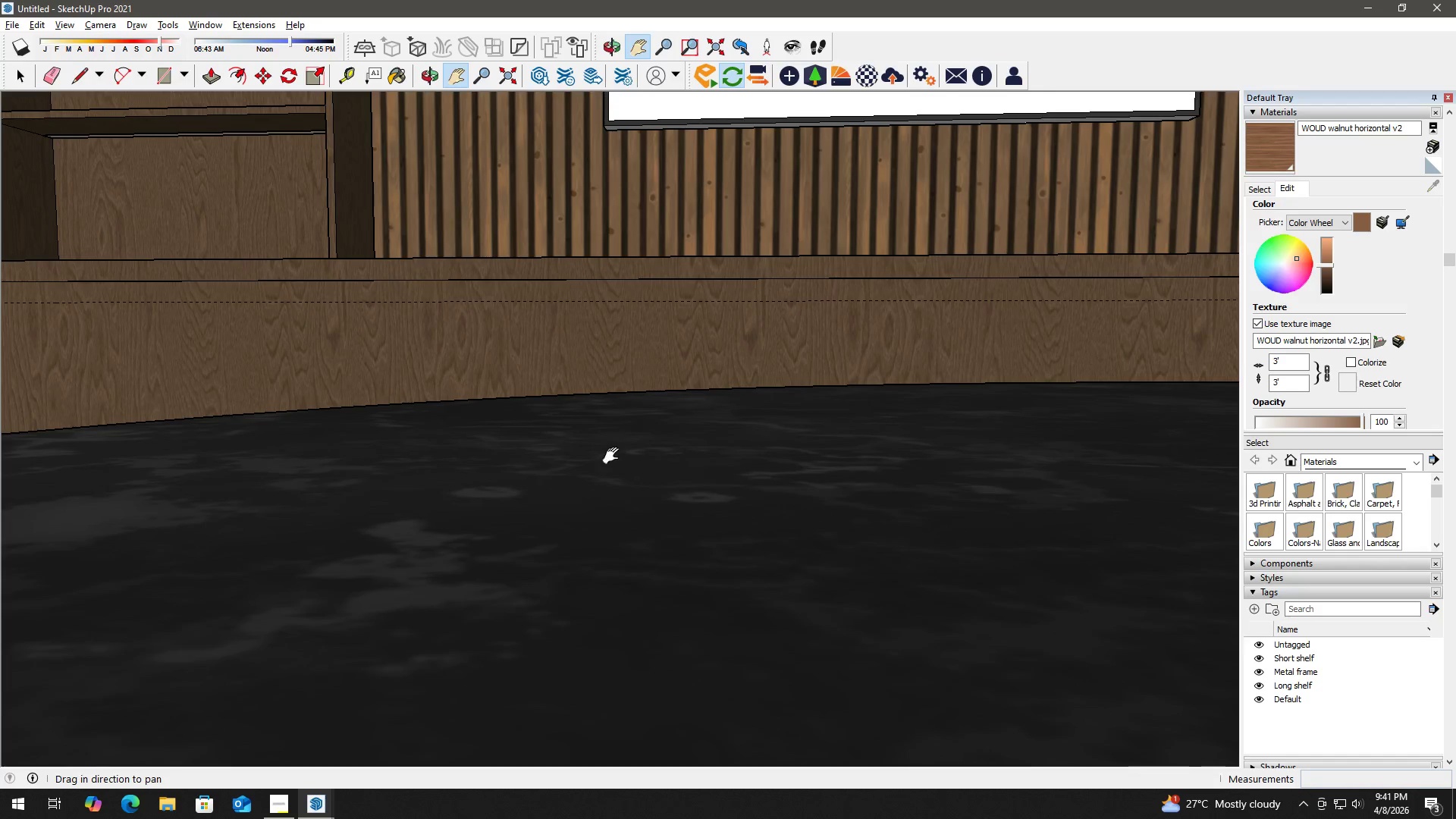 
left_click_drag(start_coordinate=[613, 455], to_coordinate=[554, 579])
 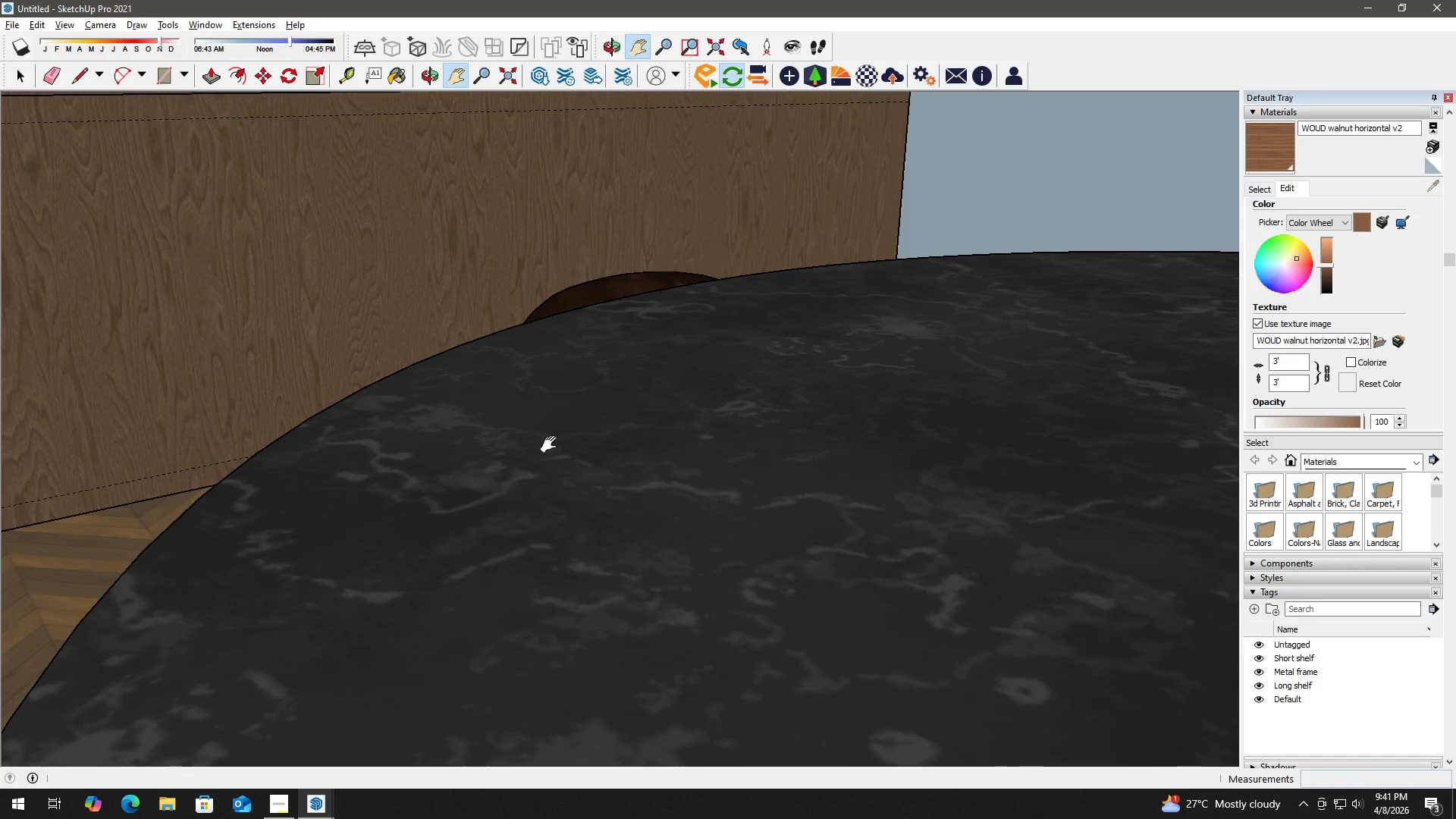 
left_click_drag(start_coordinate=[607, 327], to_coordinate=[590, 562])
 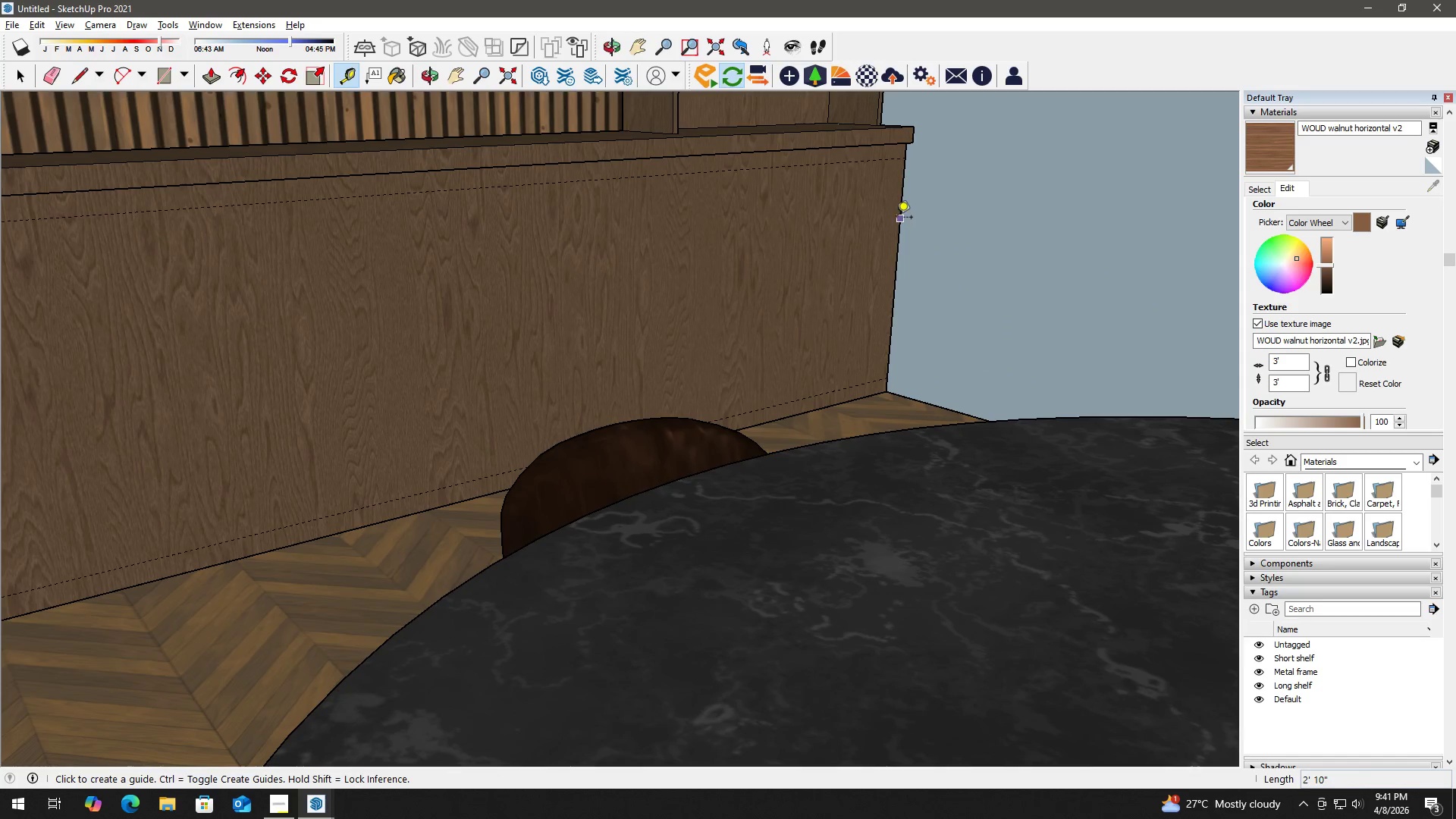 
left_click([896, 218])
 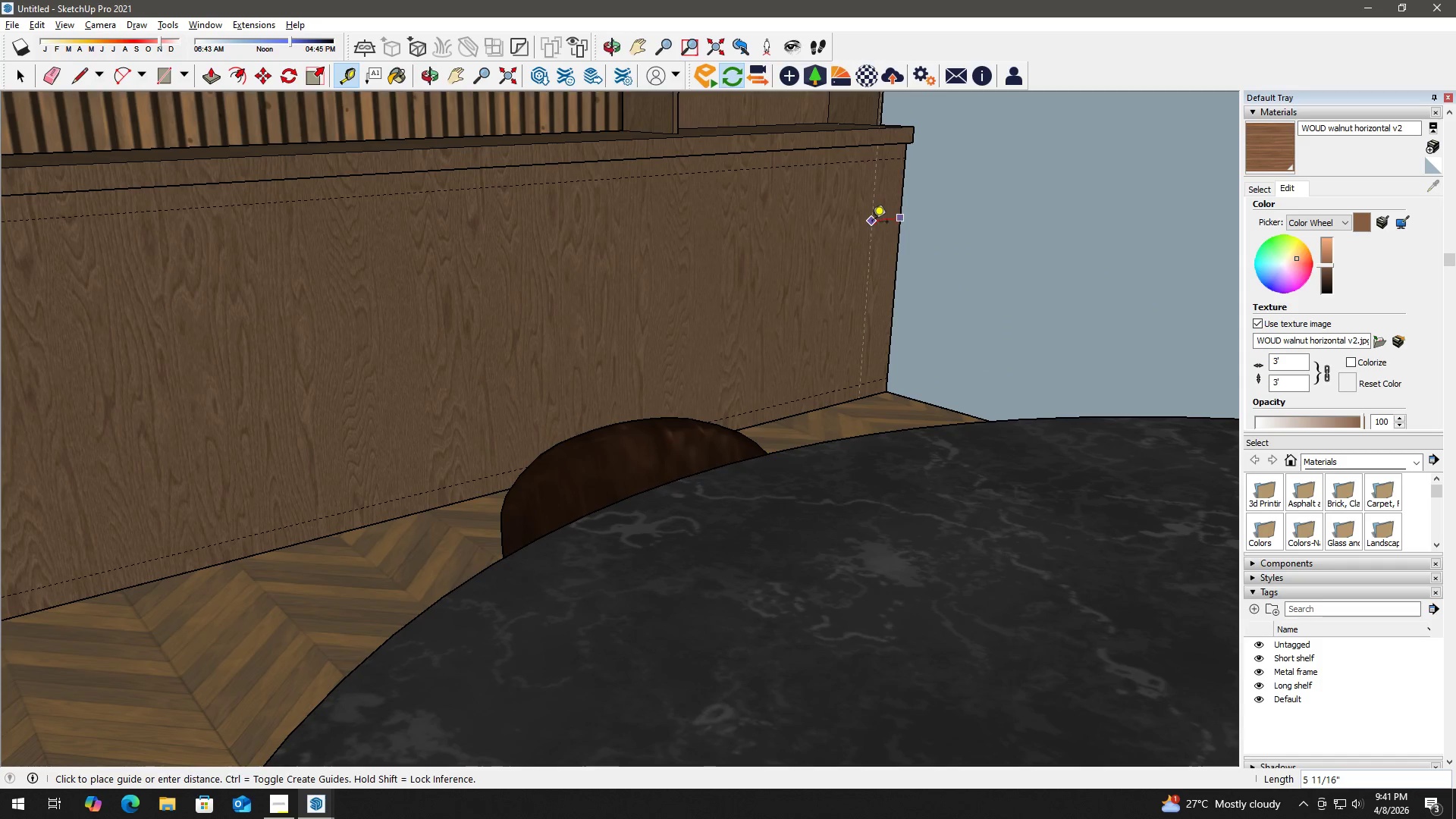 
key(Numpad2)
 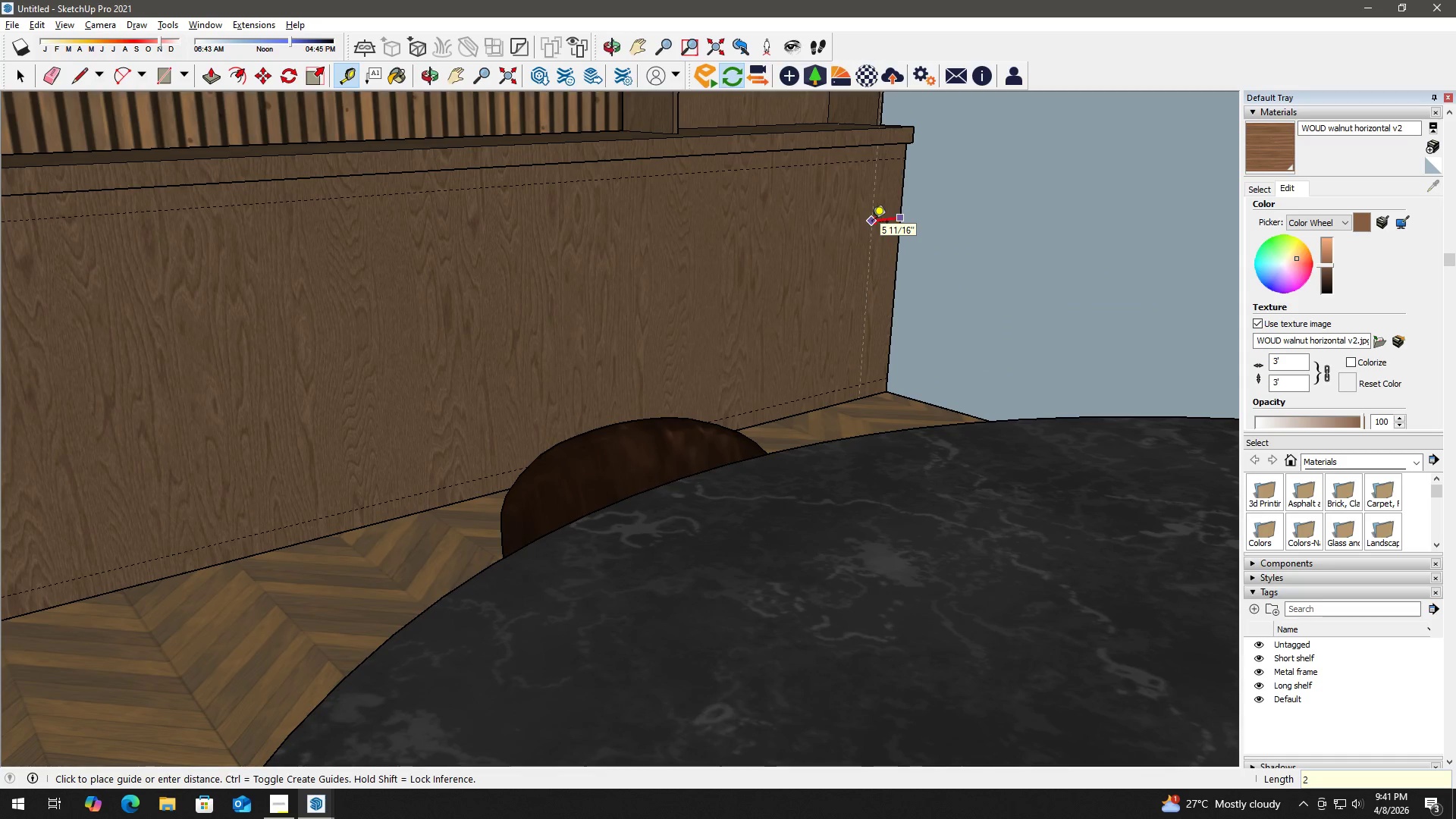 
key(Shift+Quote)
 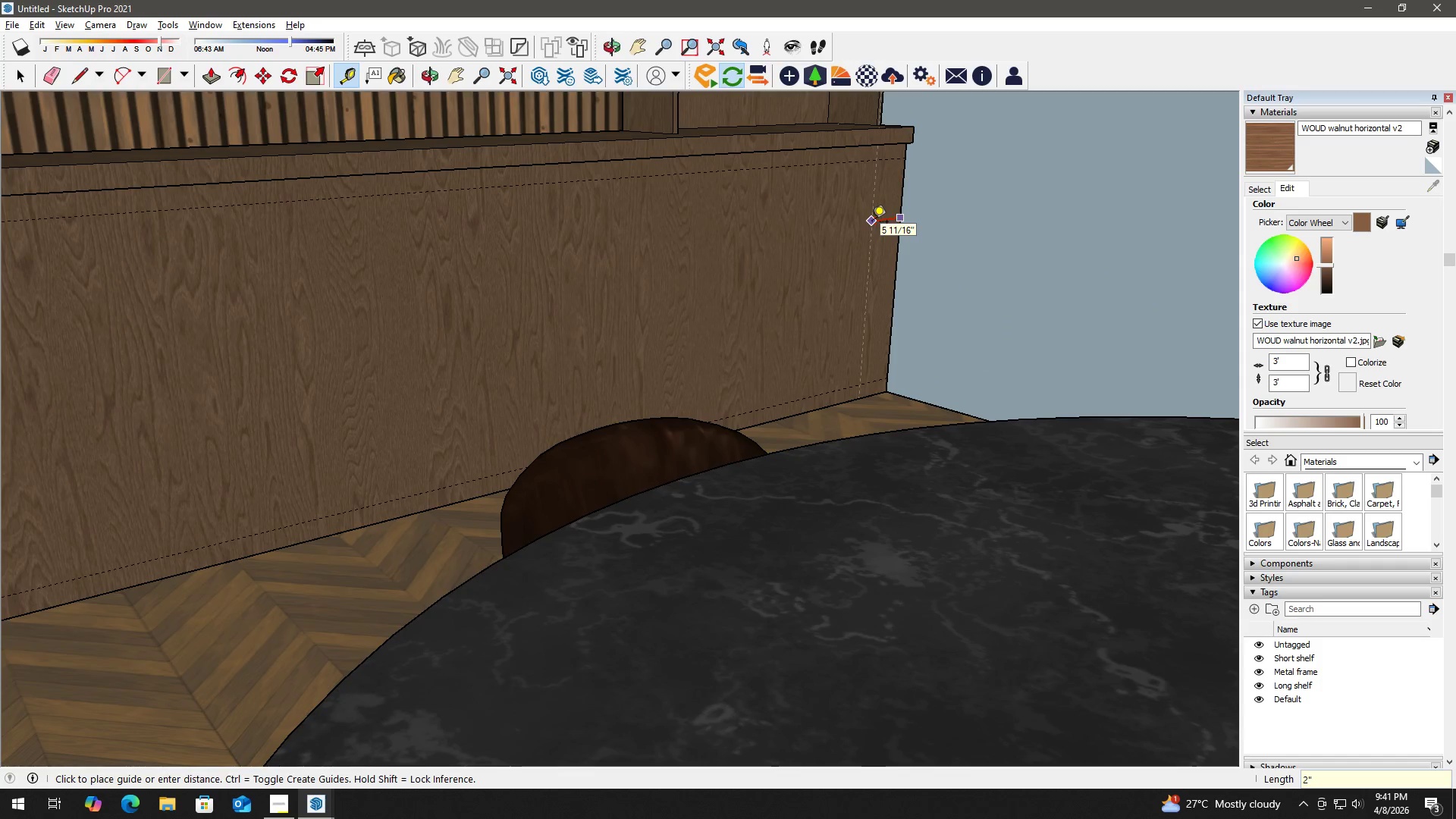 
key(Enter)
 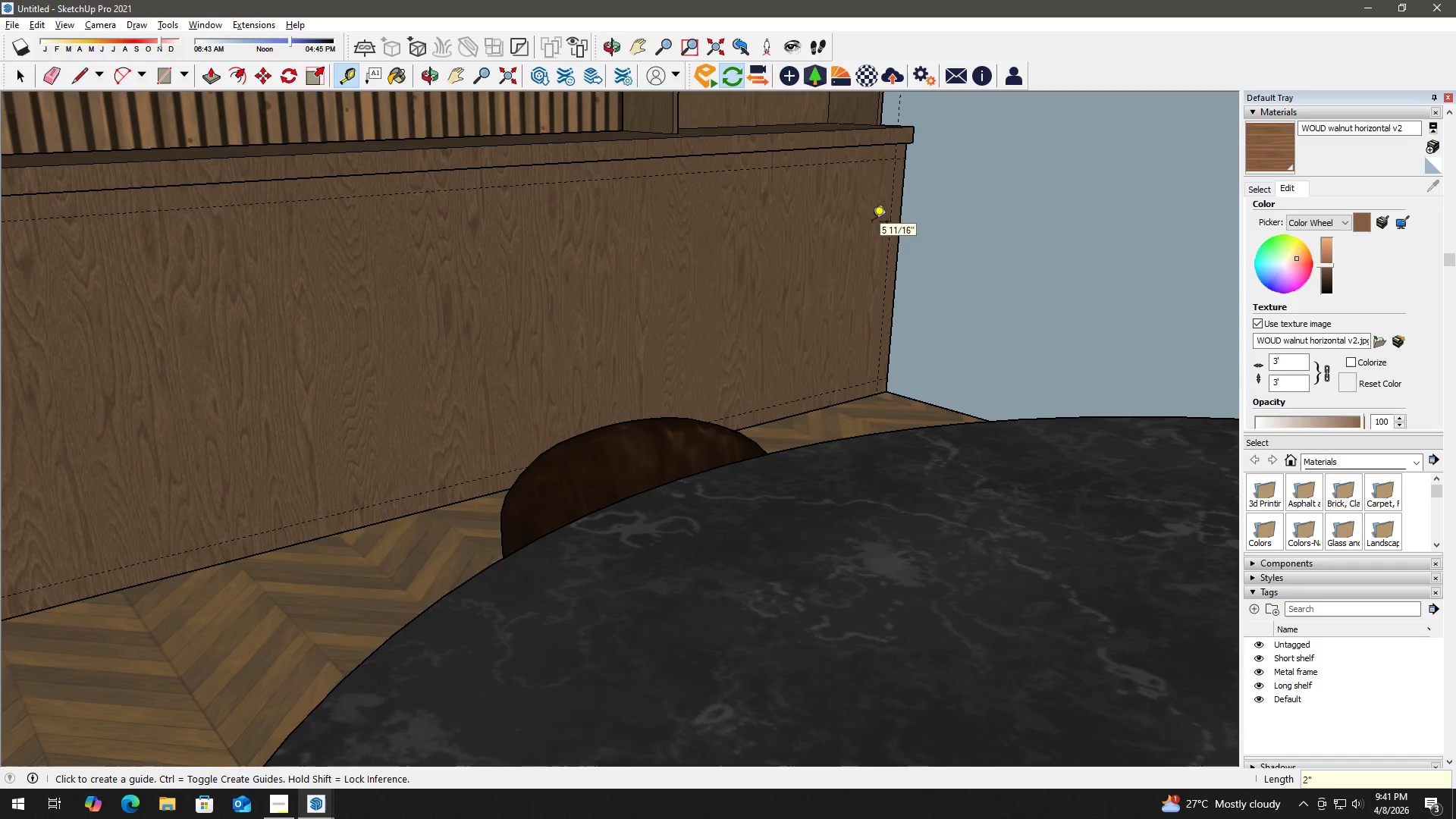 
key(Space)
 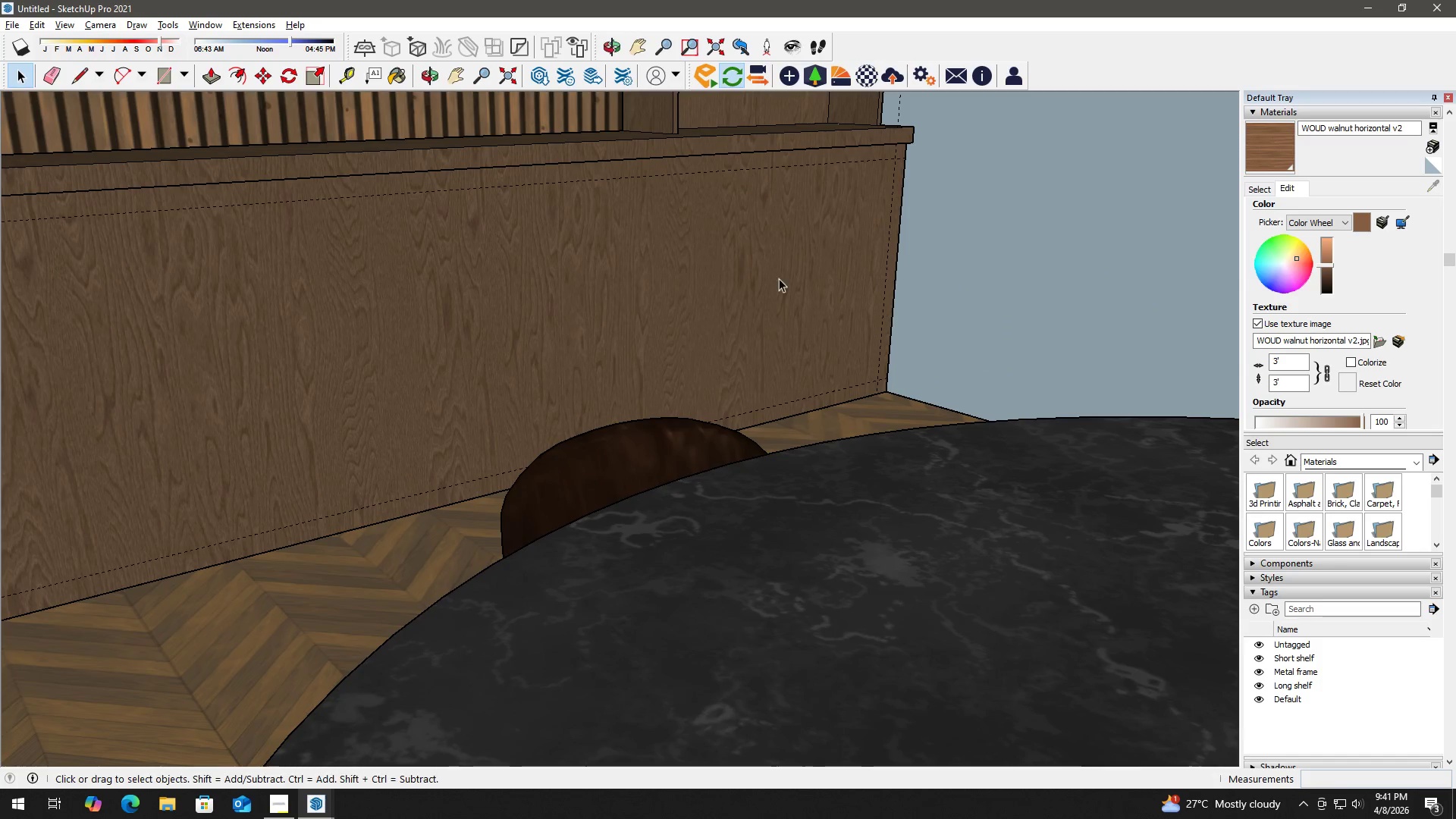 
key(H)
 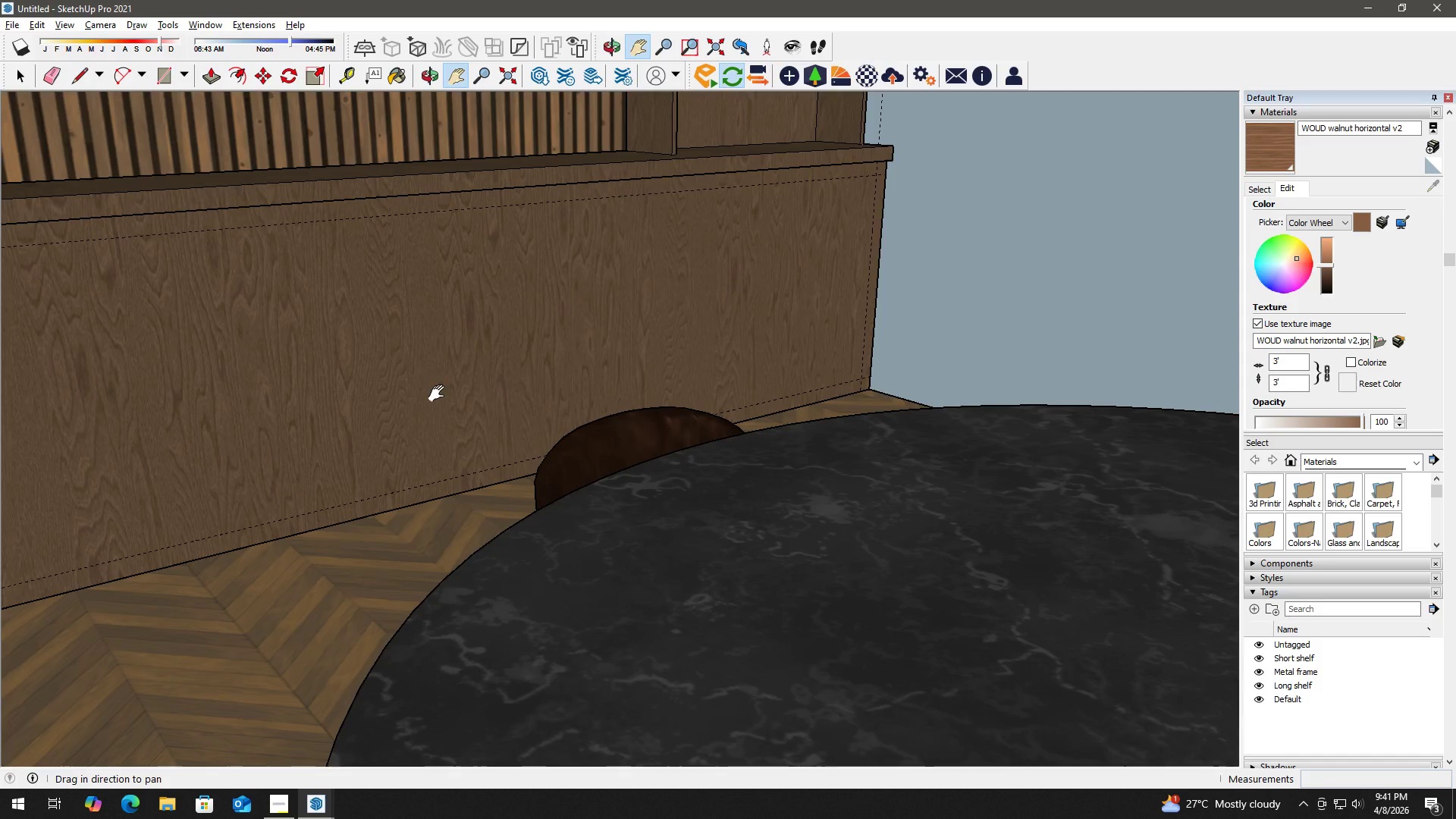 
left_click_drag(start_coordinate=[440, 394], to_coordinate=[1001, 303])
 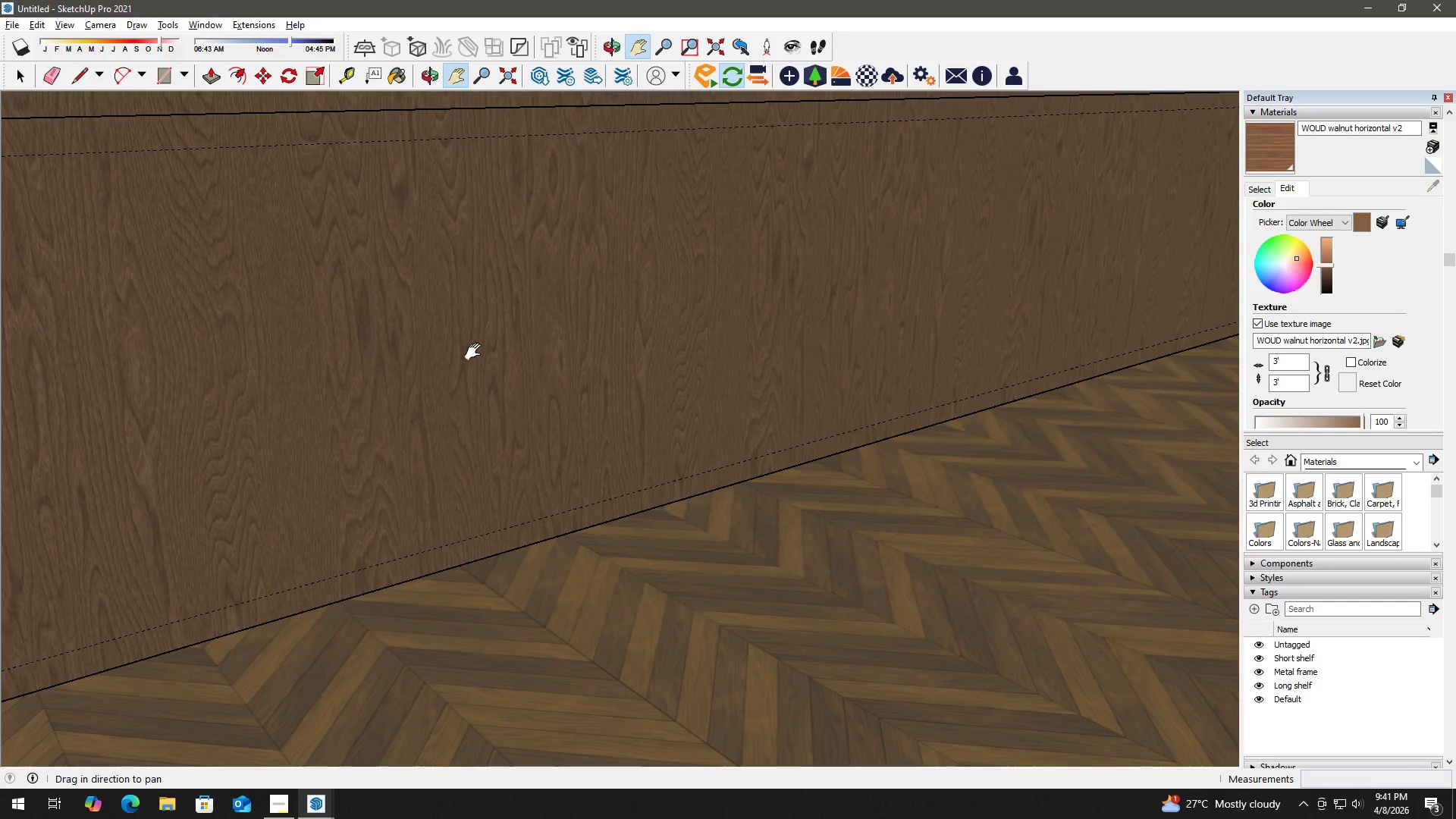 
scroll: coordinate [664, 360], scroll_direction: down, amount: 1.0
 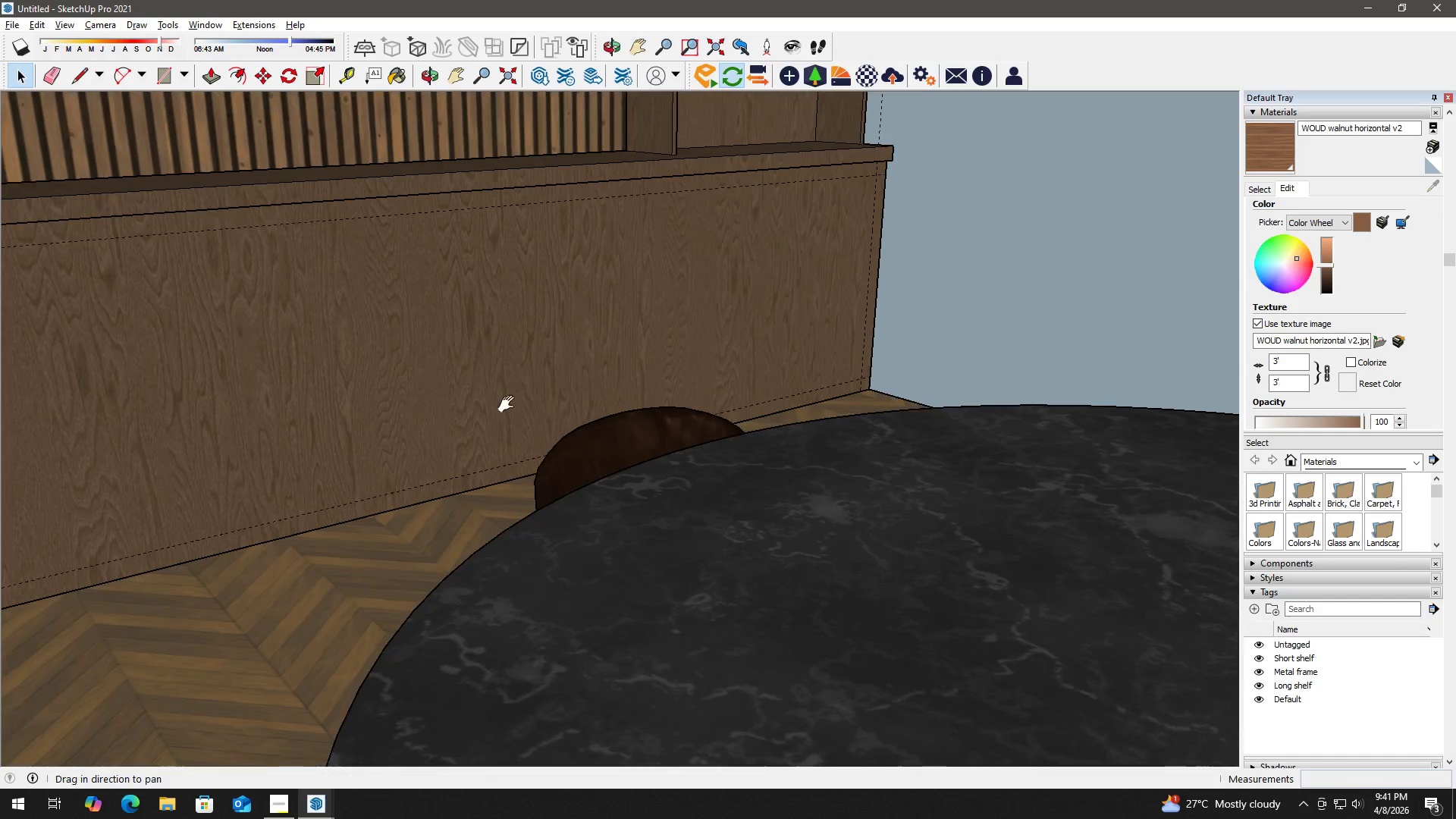 
left_click_drag(start_coordinate=[471, 352], to_coordinate=[754, 327])
 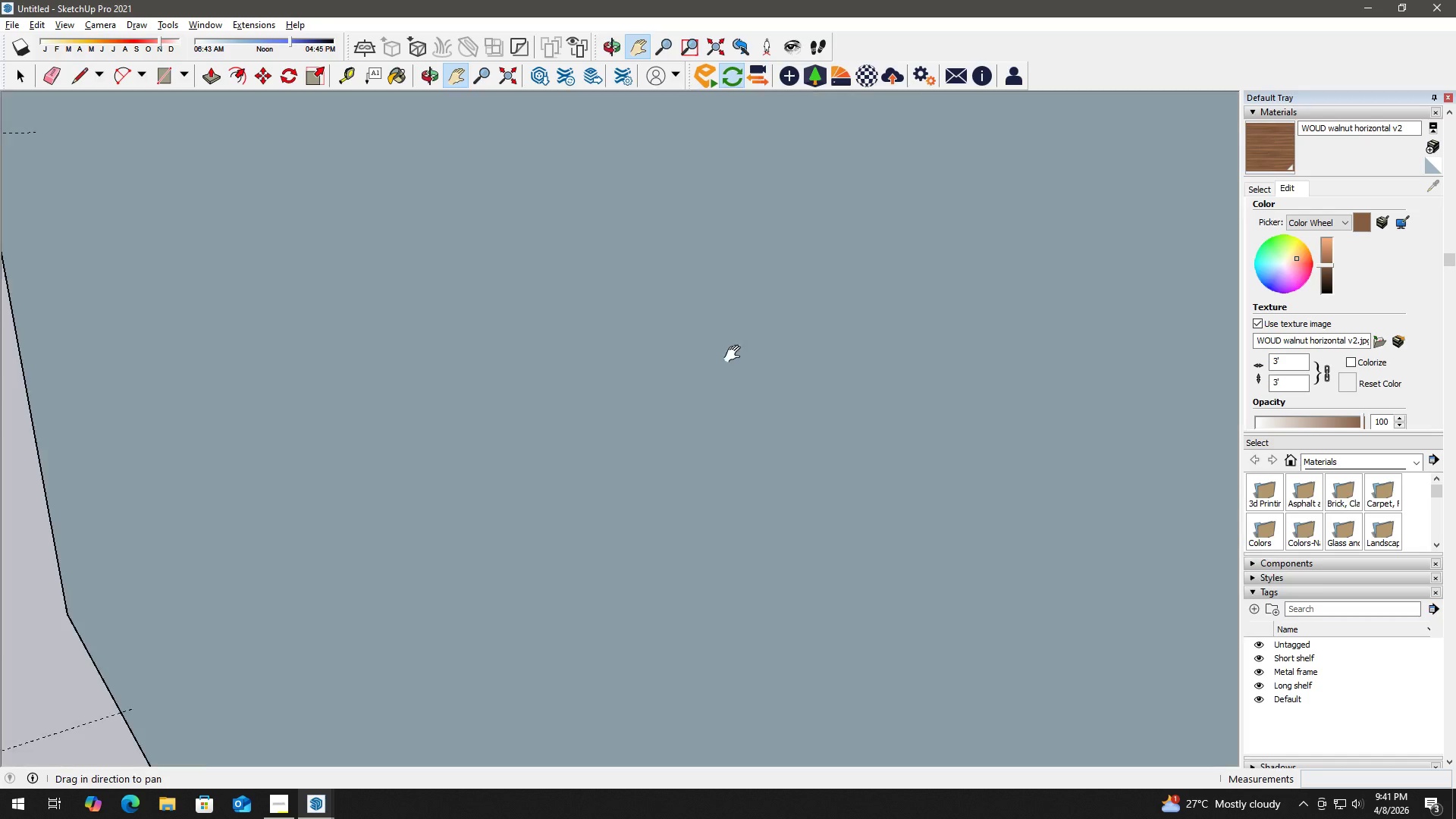 
scroll: coordinate [735, 355], scroll_direction: down, amount: 3.0
 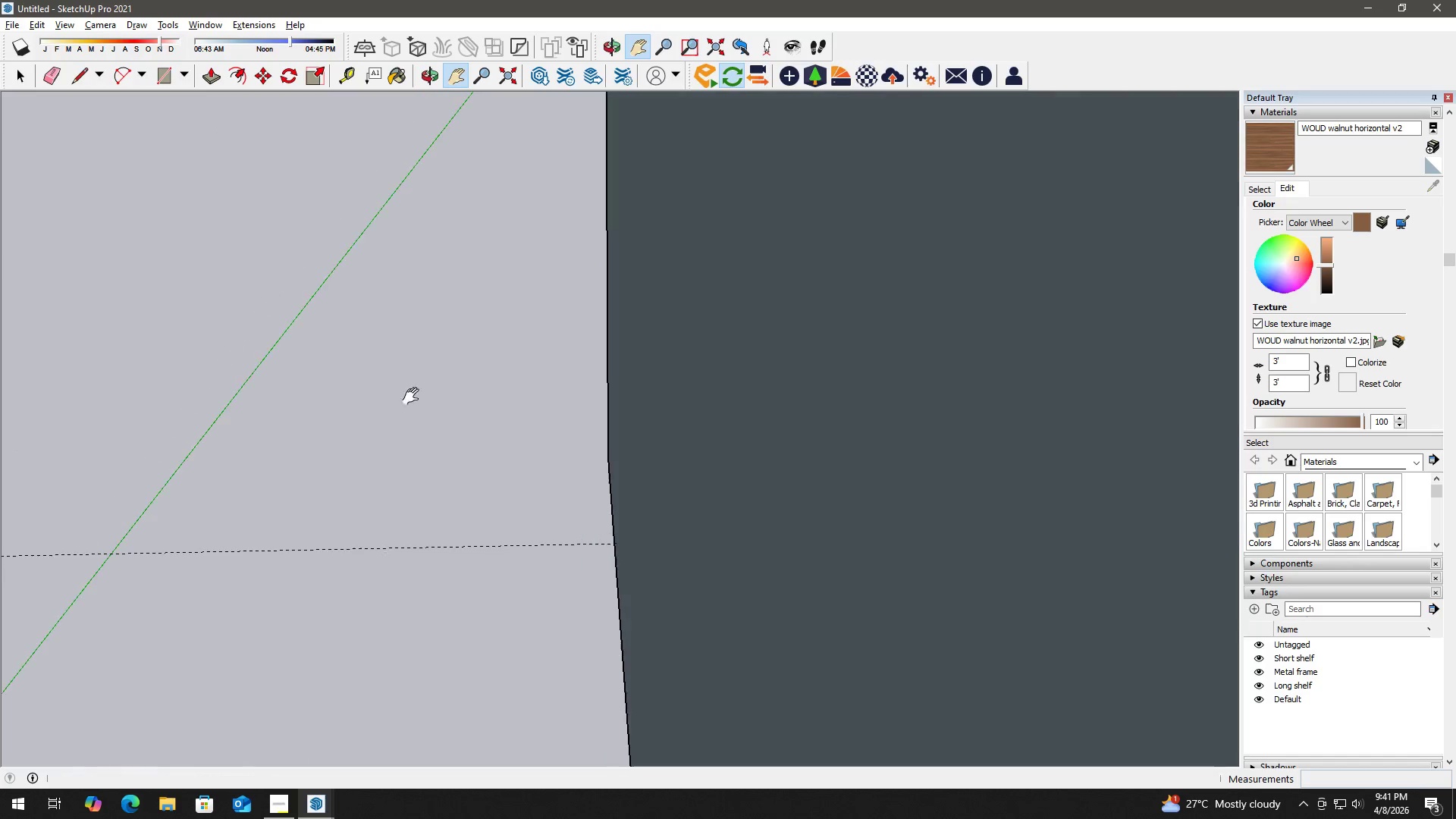 
left_click_drag(start_coordinate=[858, 334], to_coordinate=[294, 378])
 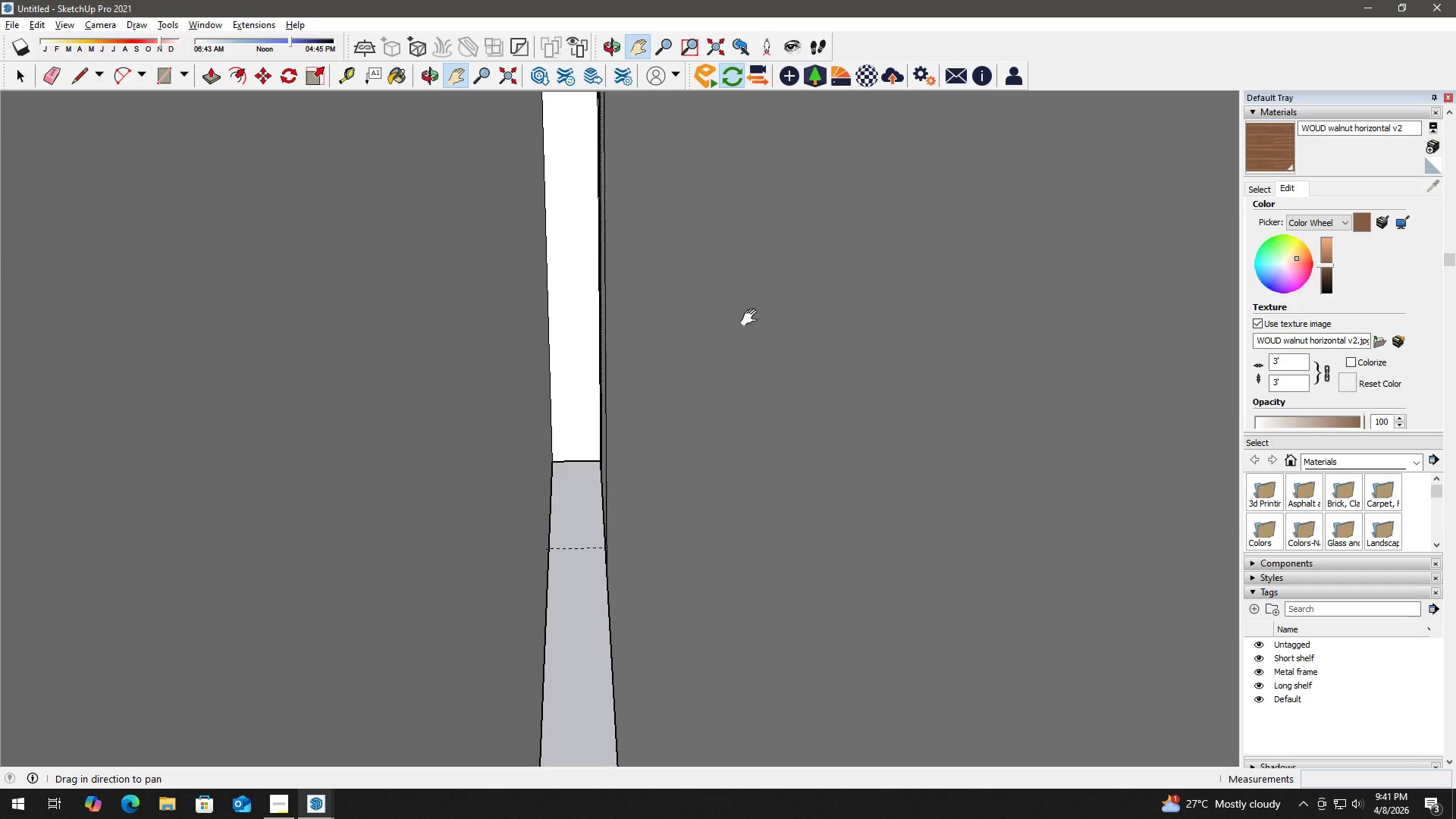 
left_click_drag(start_coordinate=[805, 319], to_coordinate=[285, 382])
 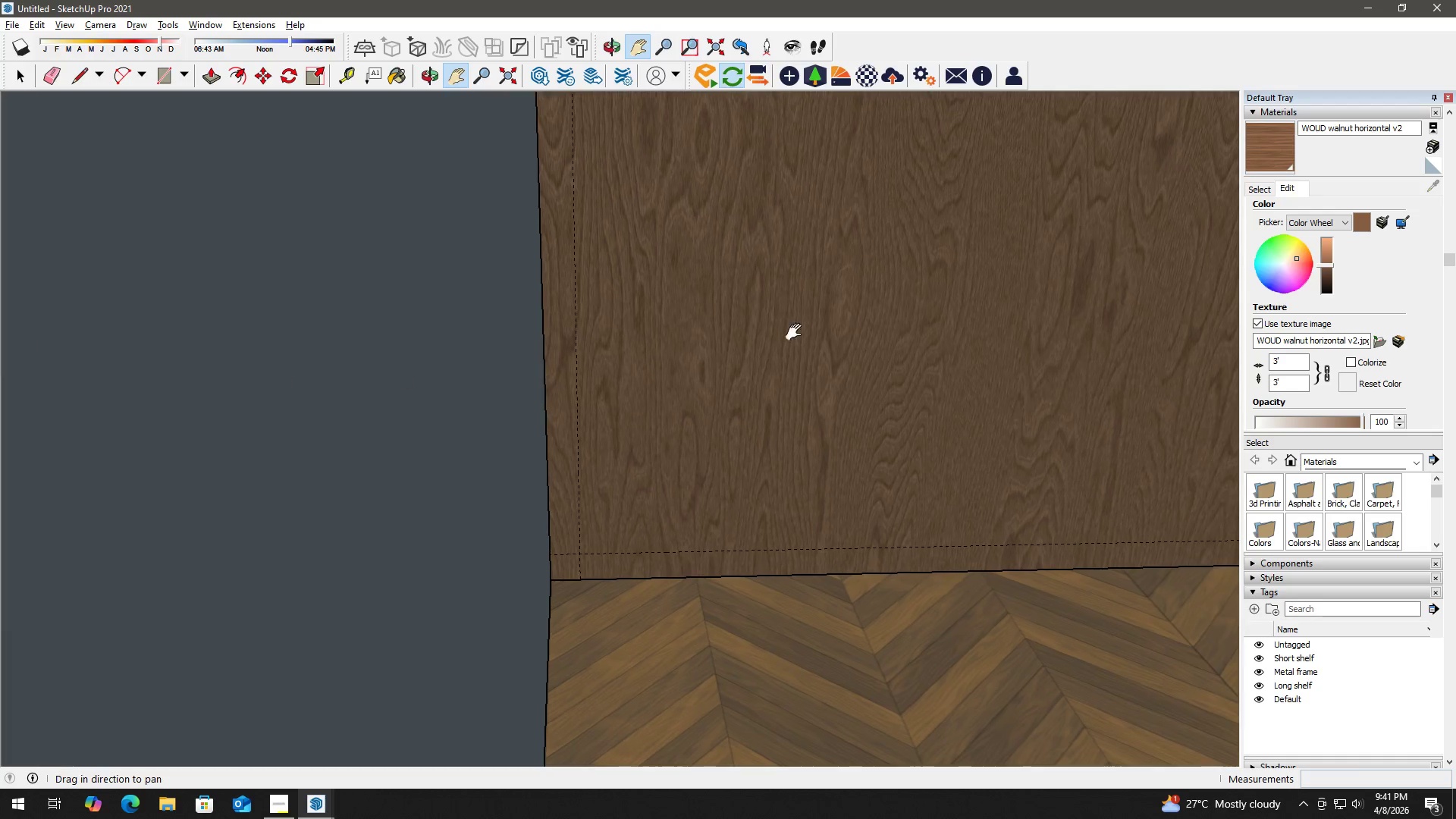 
left_click_drag(start_coordinate=[933, 323], to_coordinate=[712, 373])
 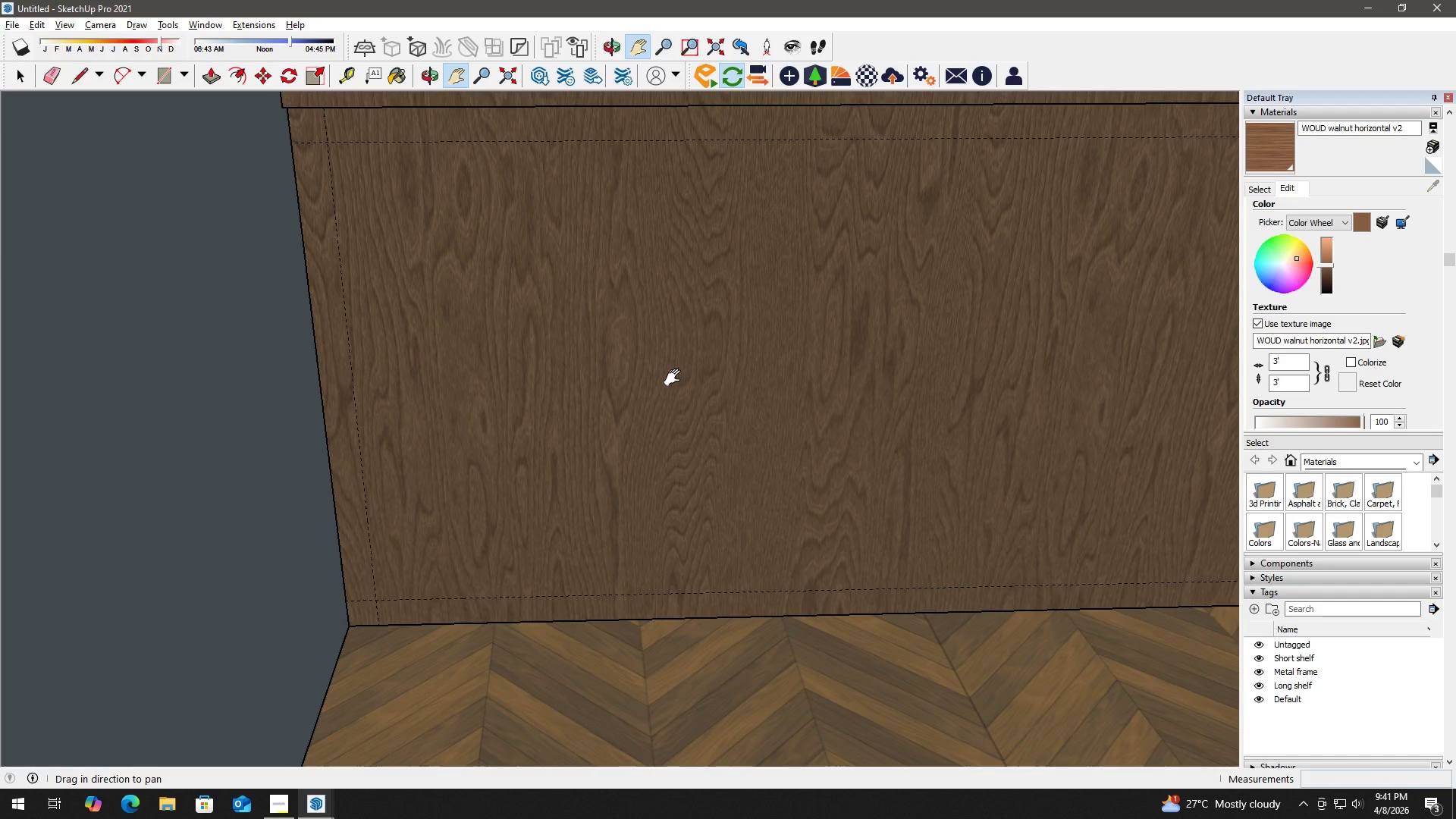 
left_click_drag(start_coordinate=[676, 378], to_coordinate=[648, 428])
 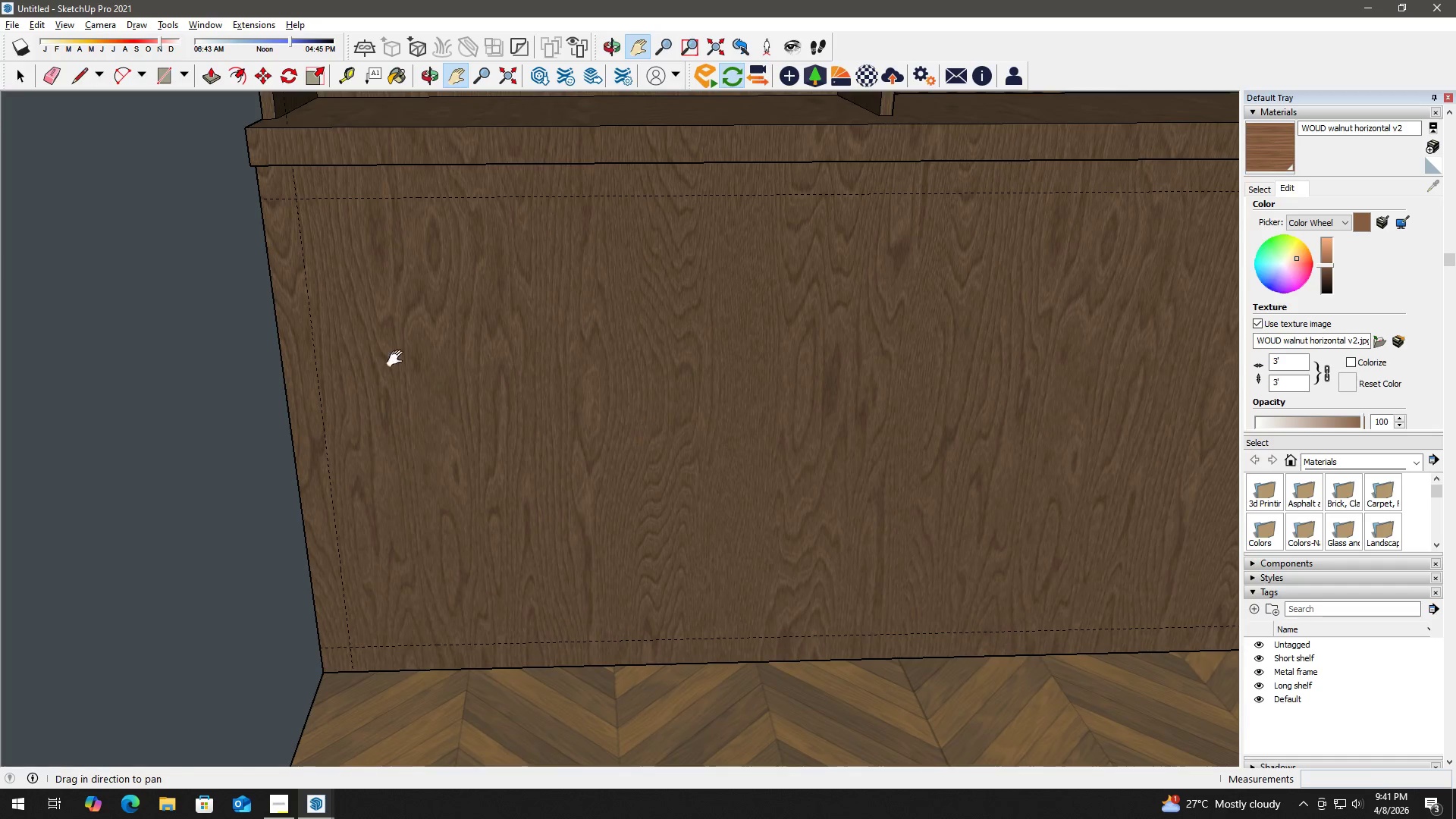 
key(Space)
 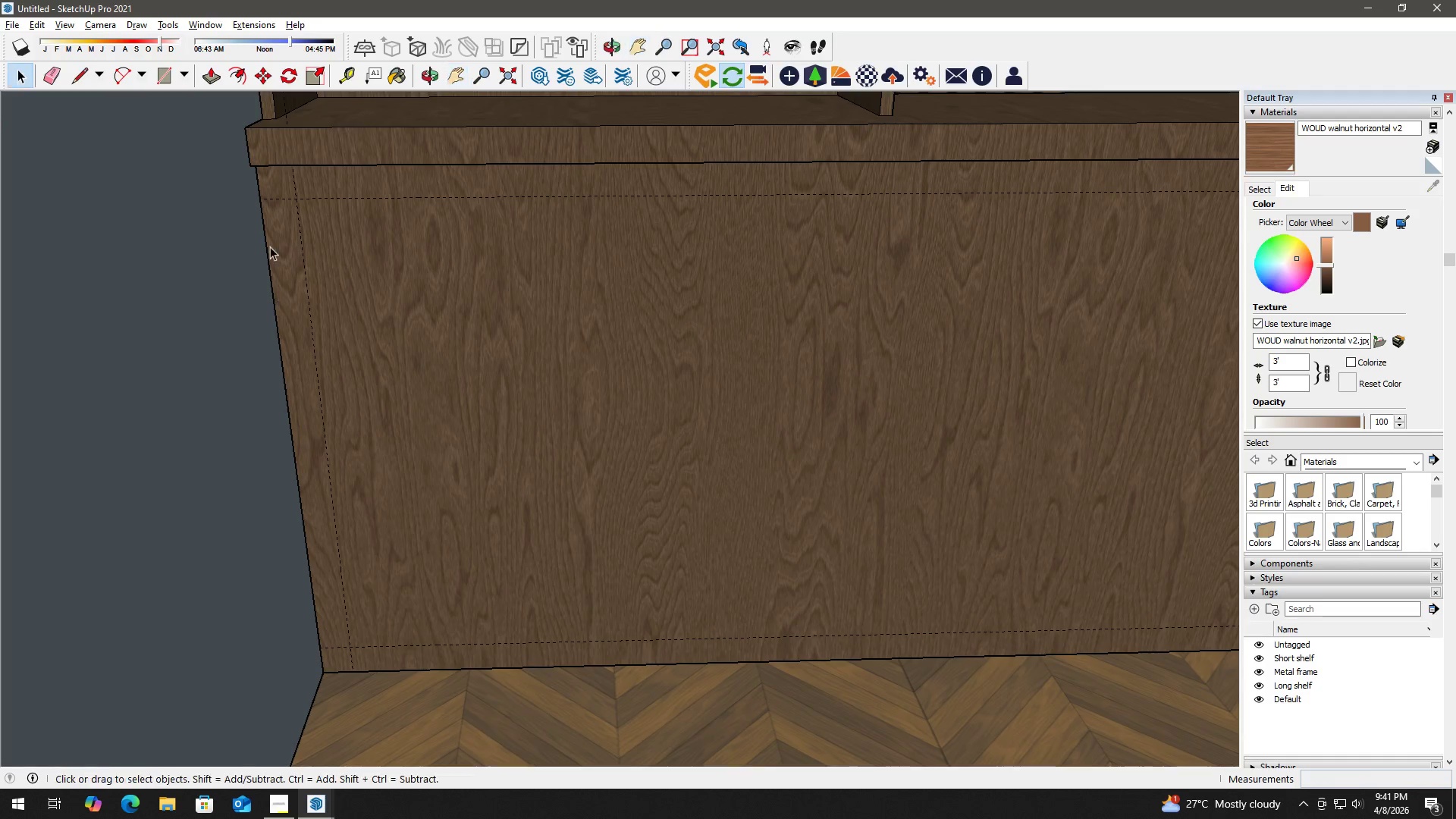 
key(R)
 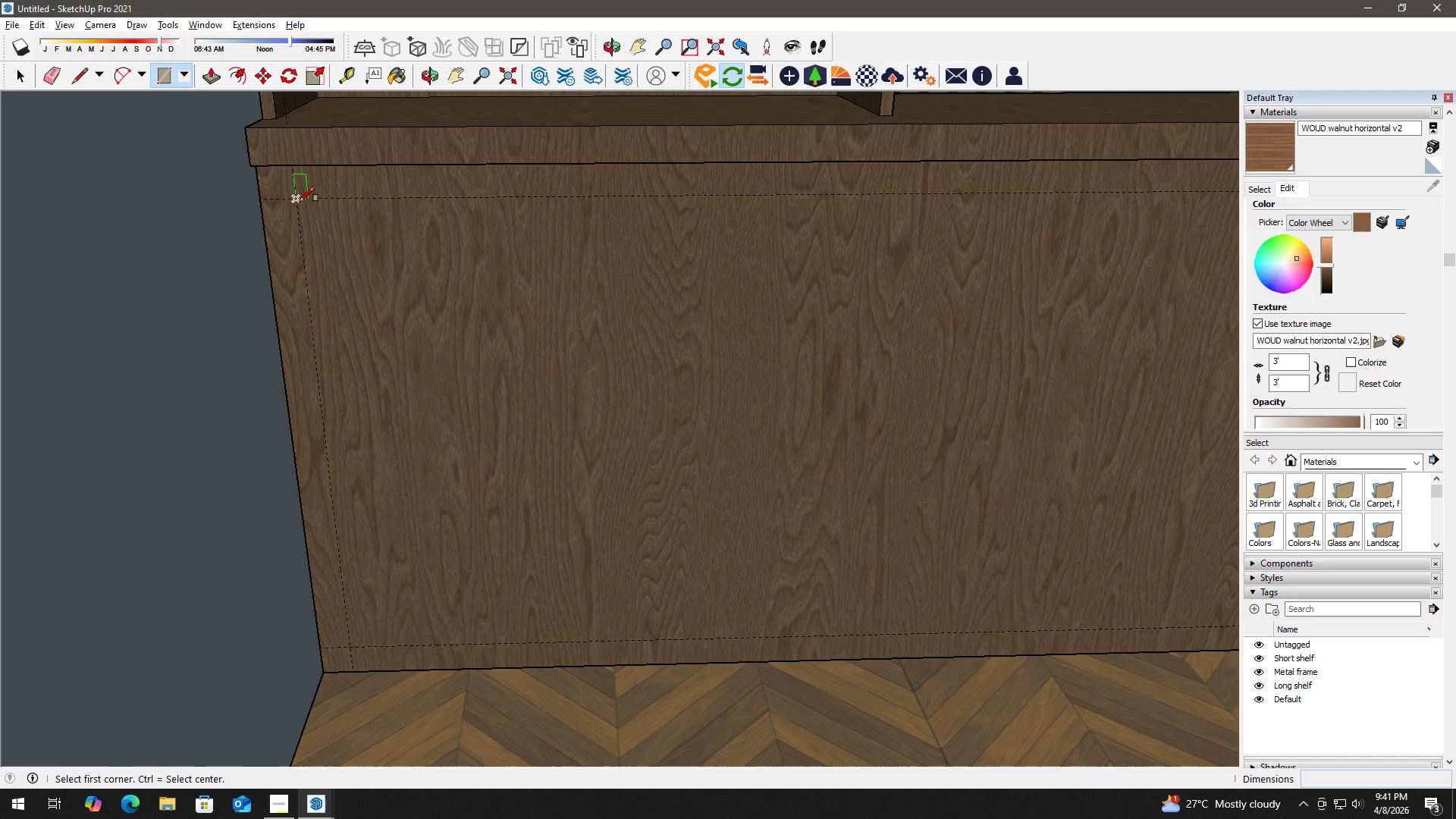 
key(Space)
 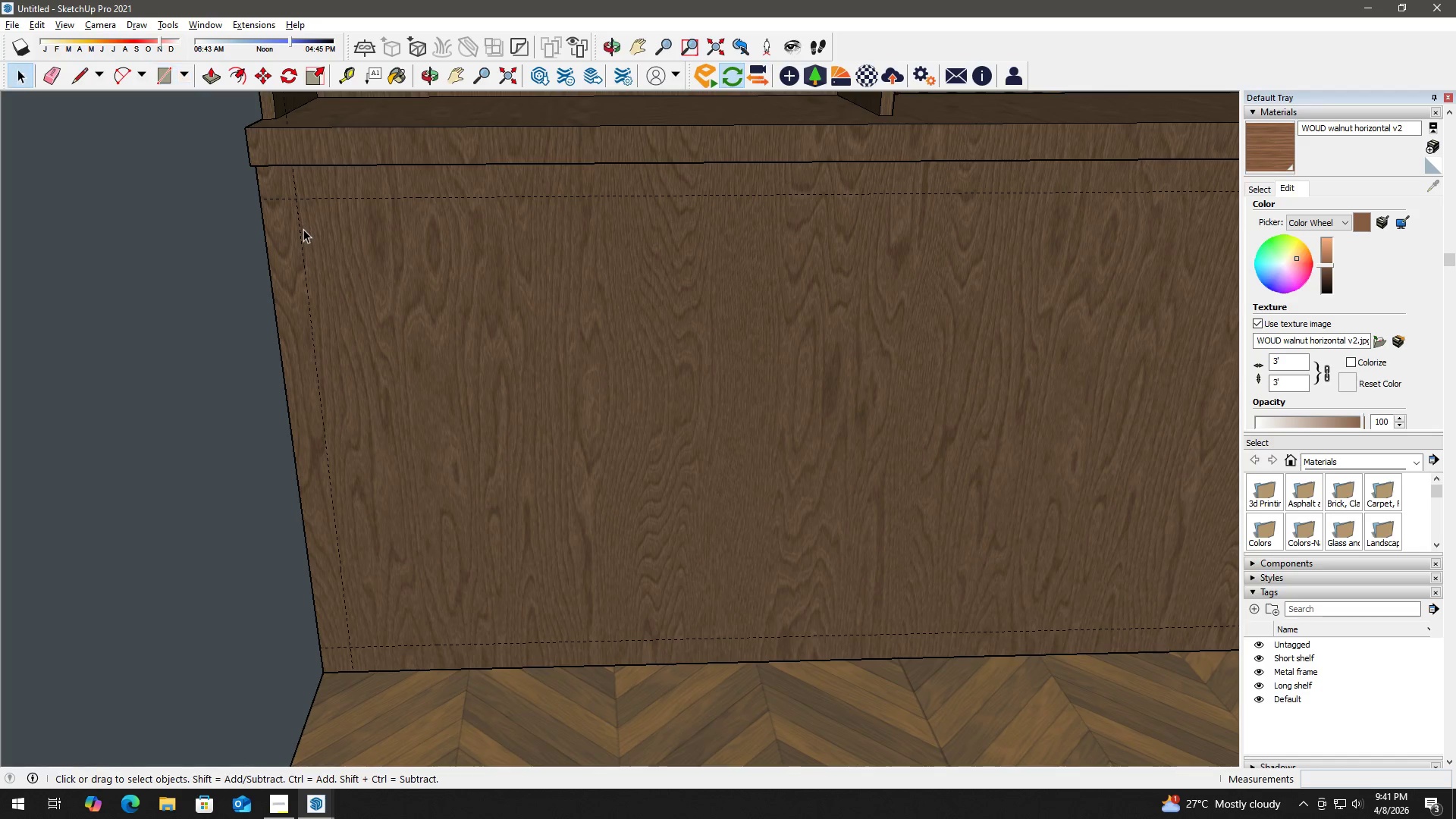 
key(T)
 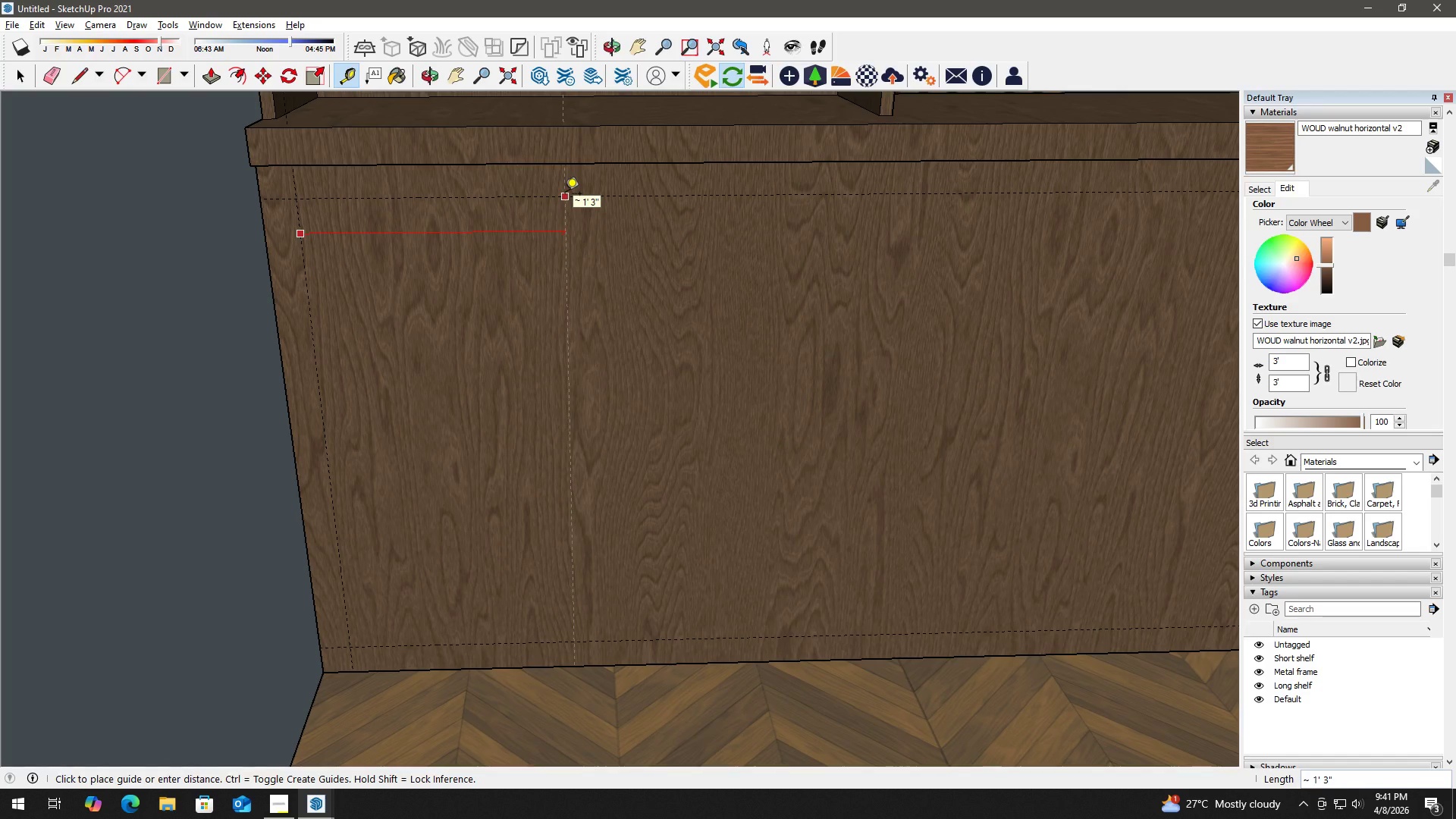 
key(Numpad1)
 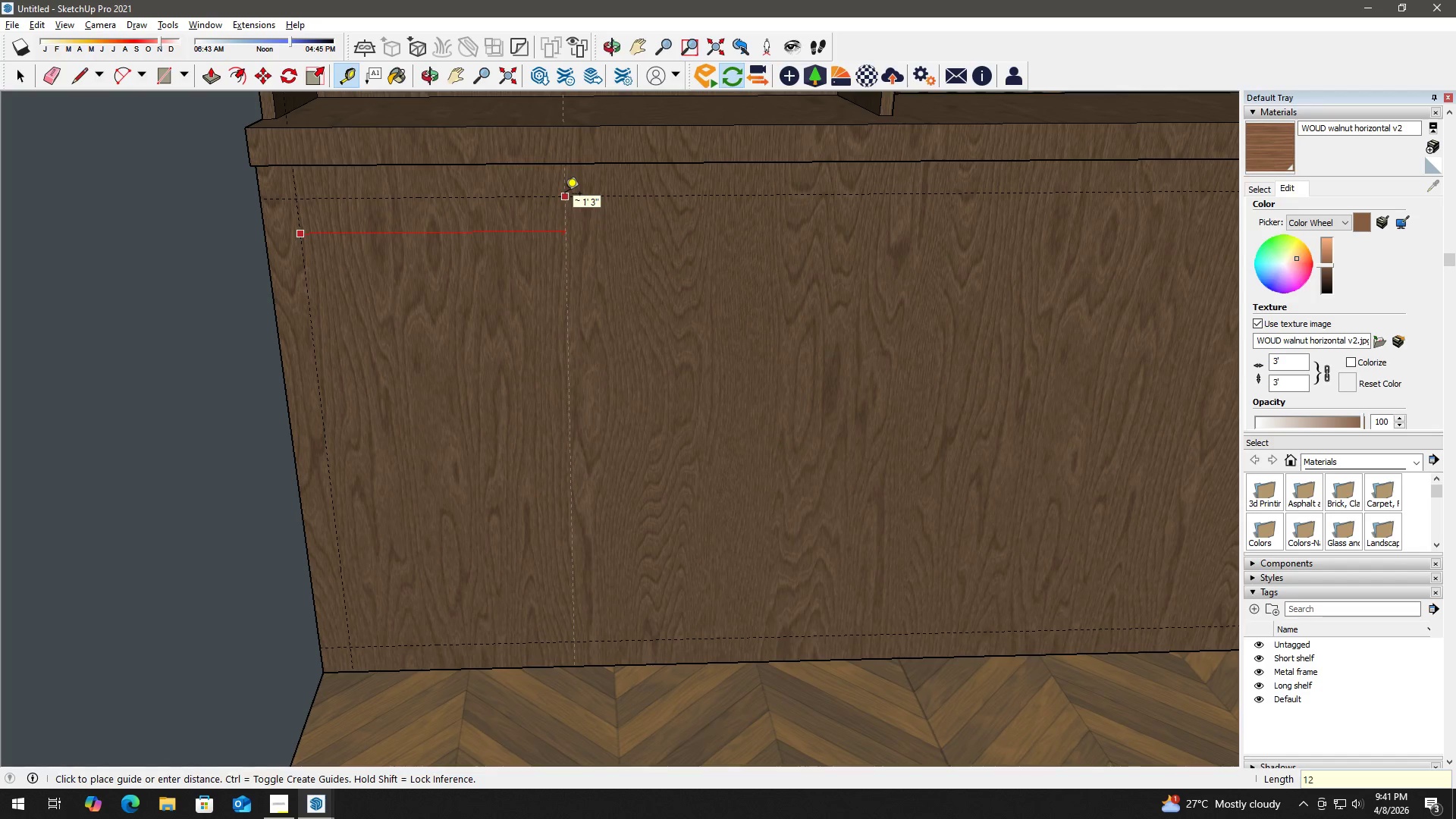 
key(Numpad2)
 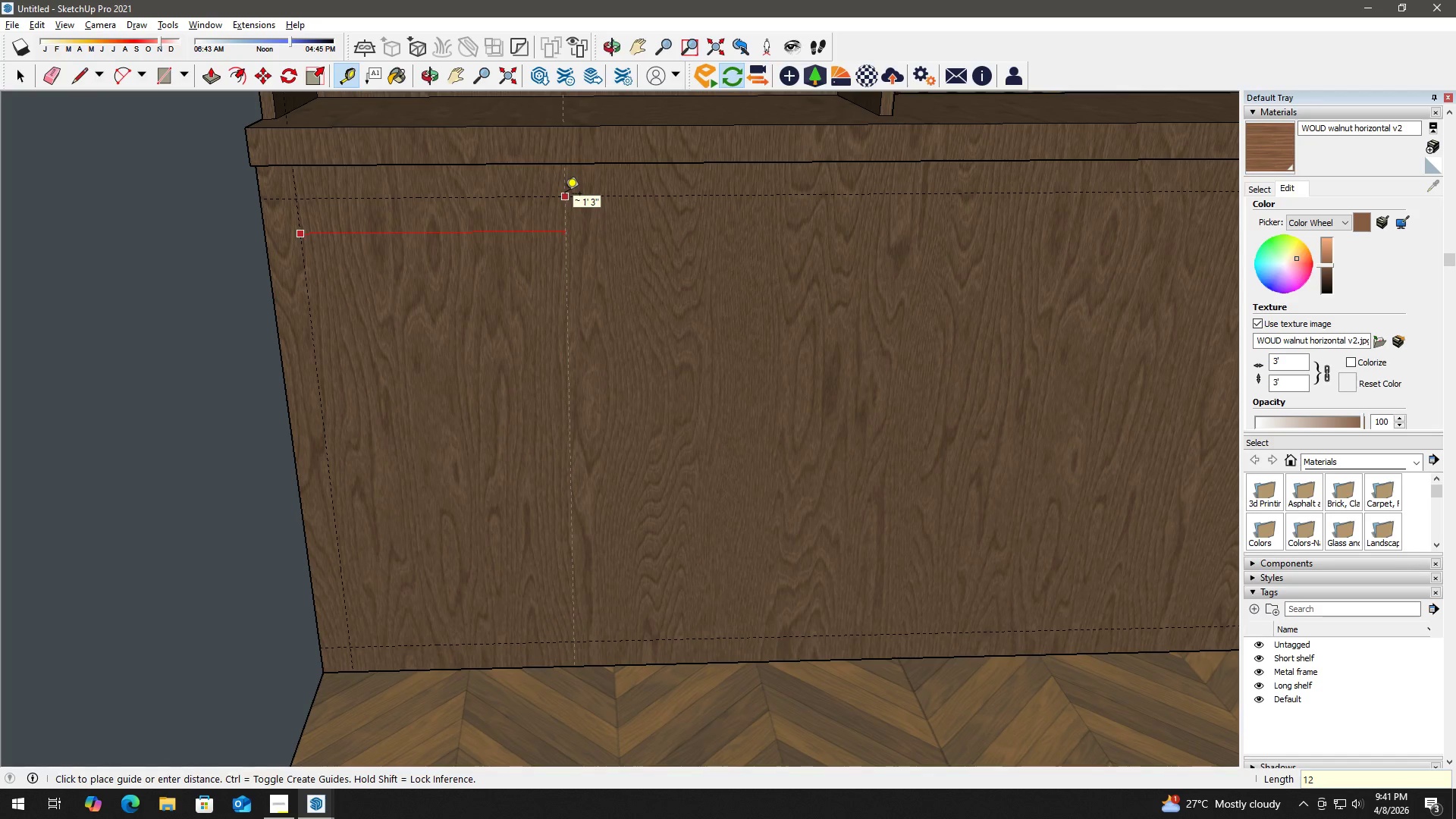 
key(Shift+ShiftLeft)
 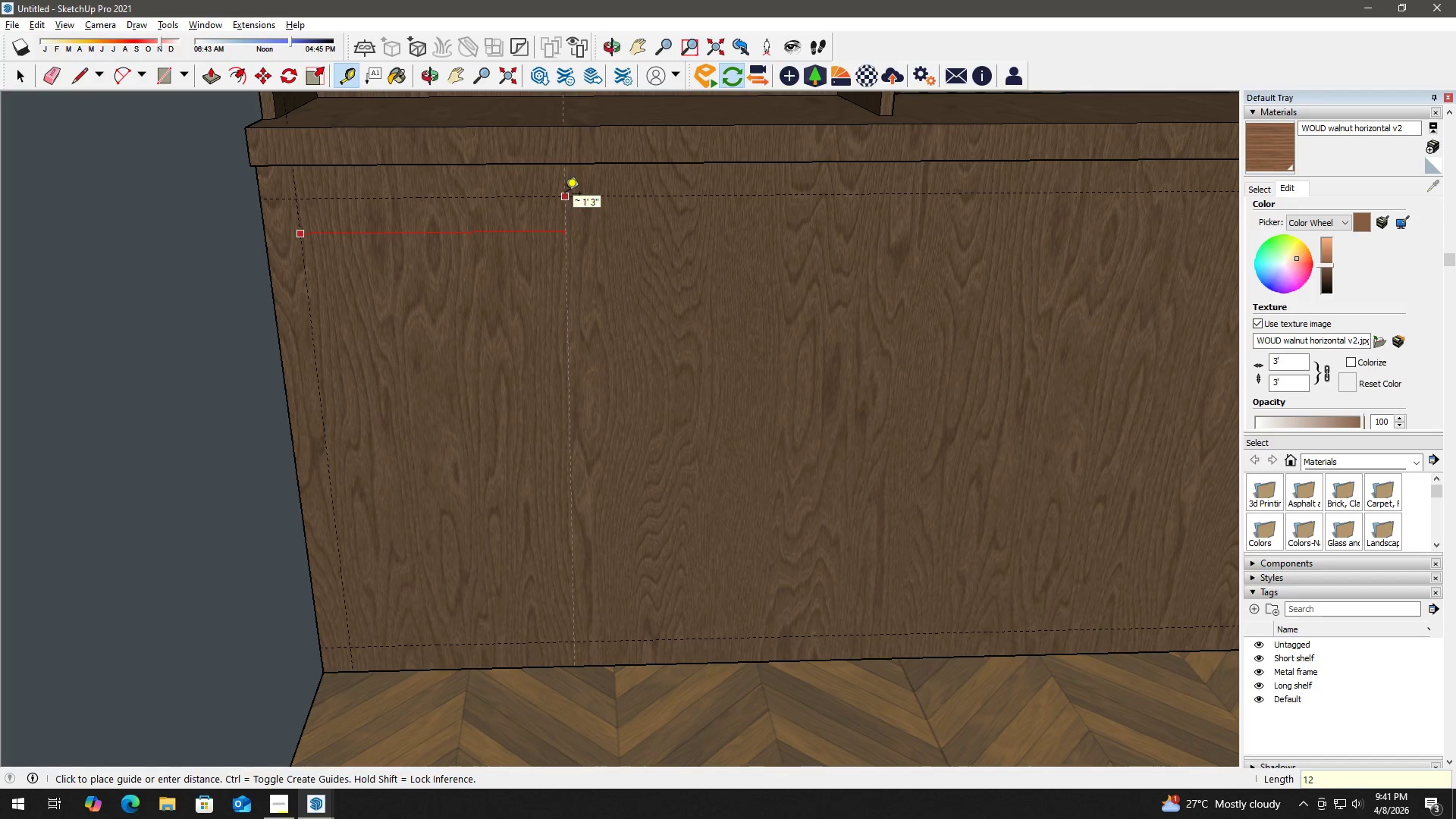 
key(Shift+ShiftLeft)
 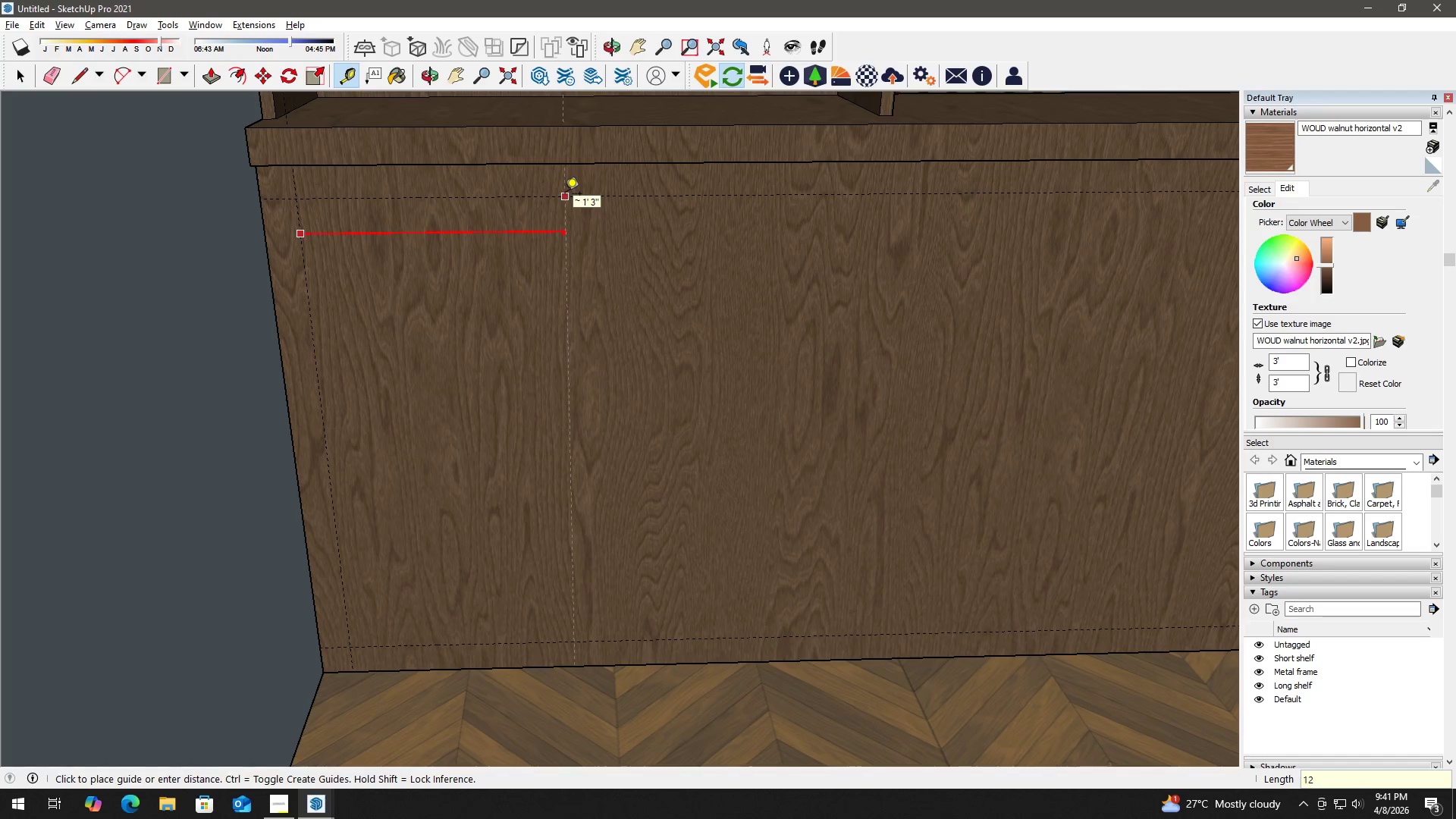 
key(Shift+Quote)
 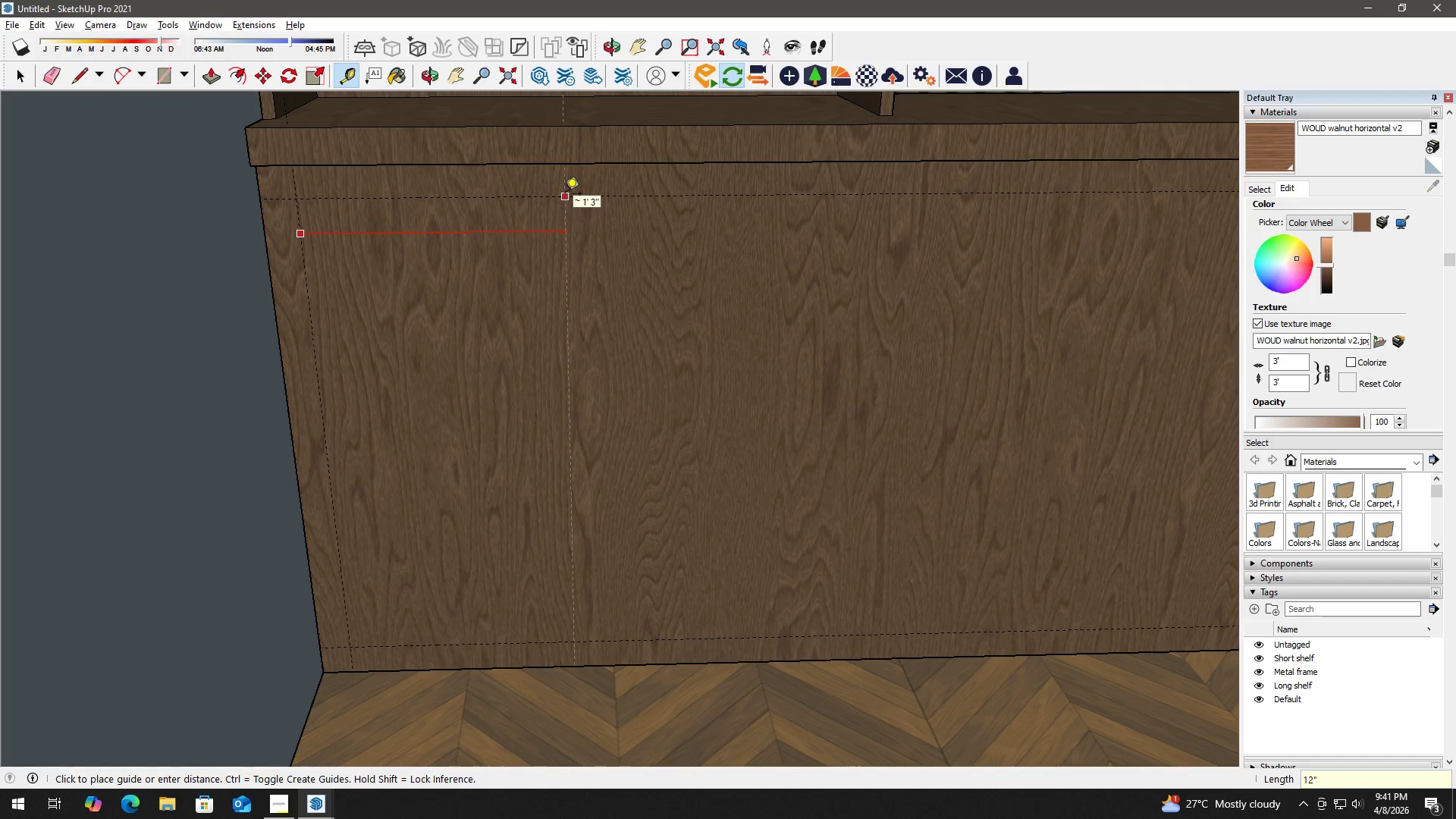 
key(Enter)
 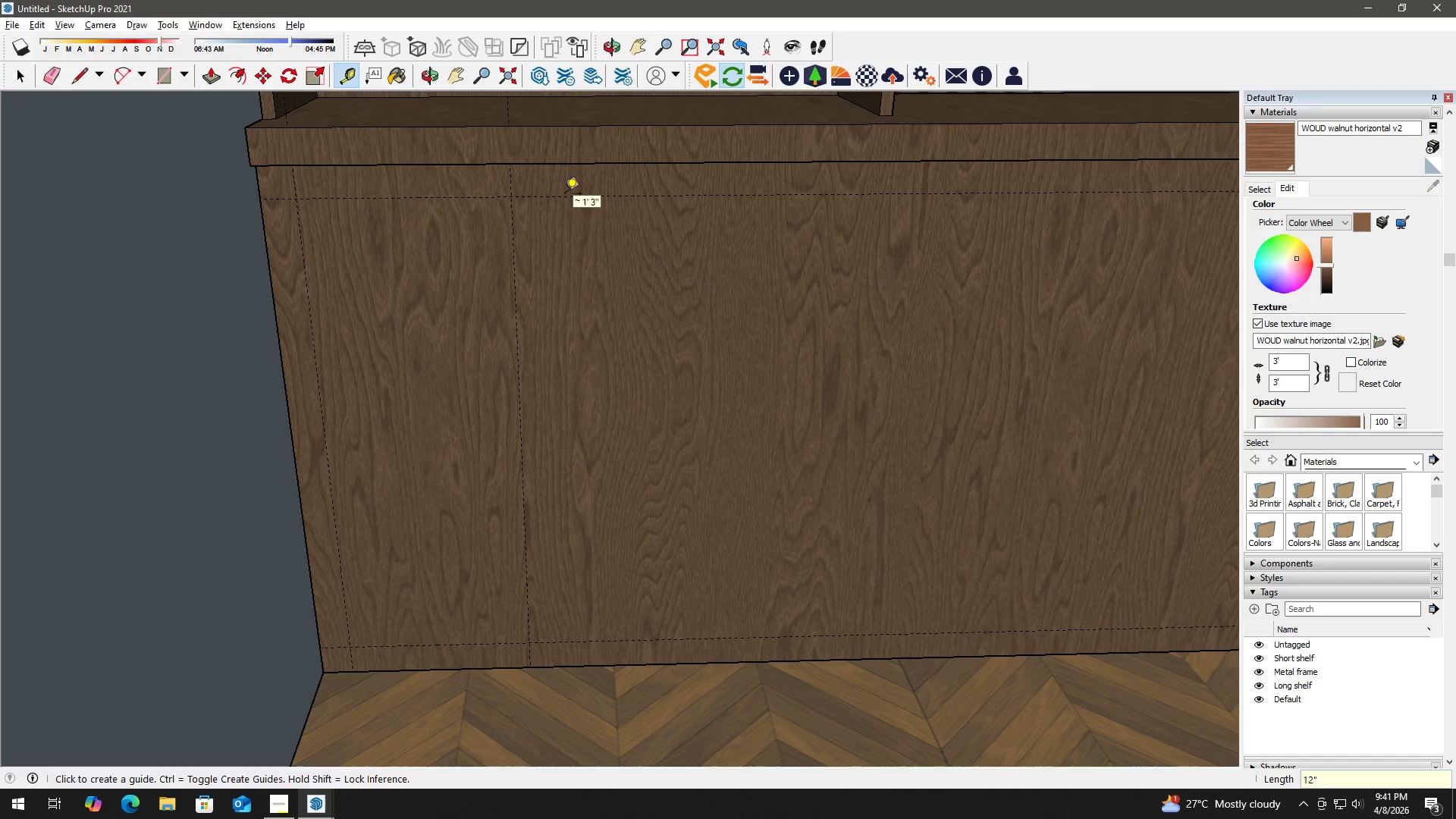 
key(Space)
 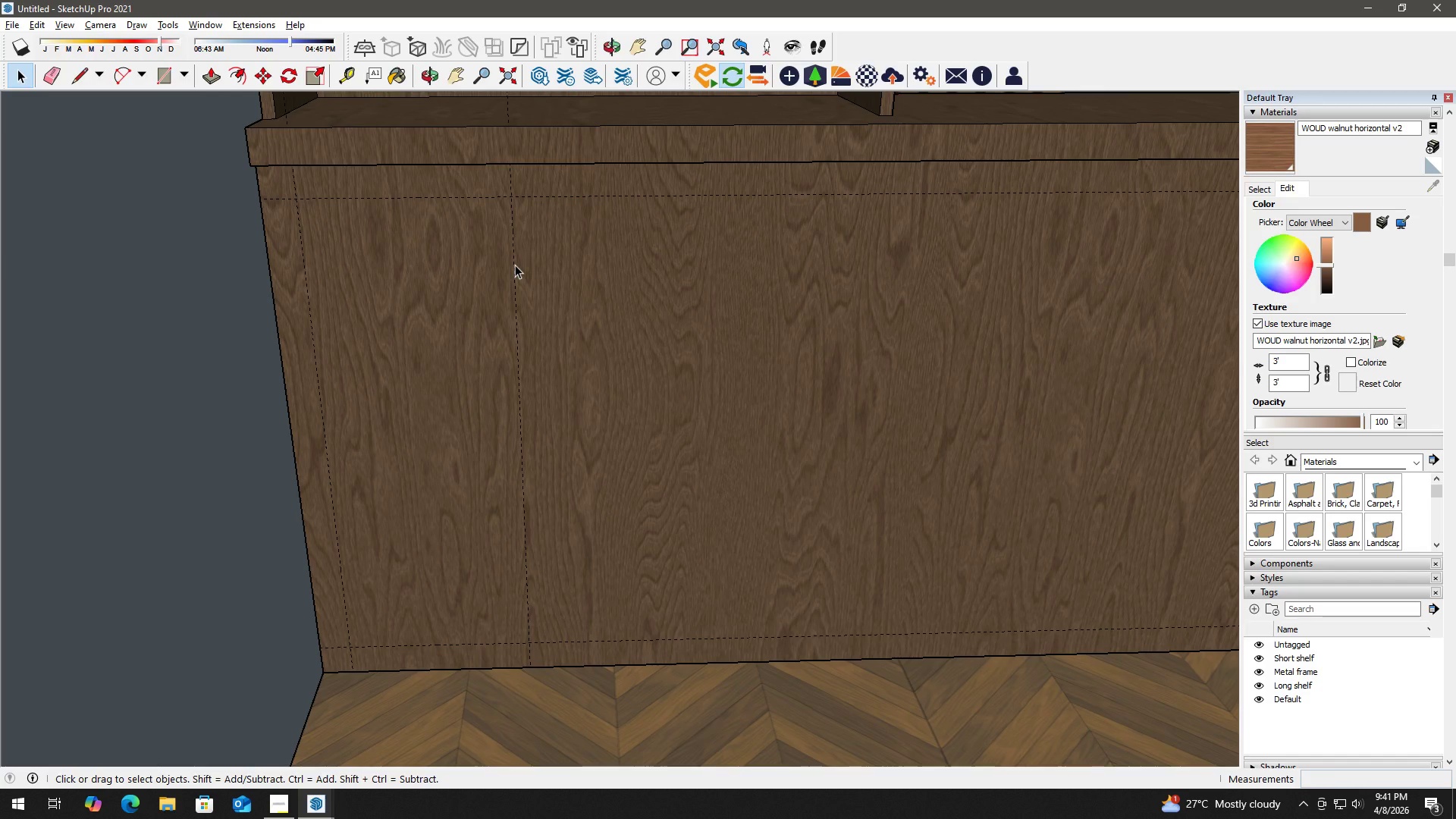 
key(R)
 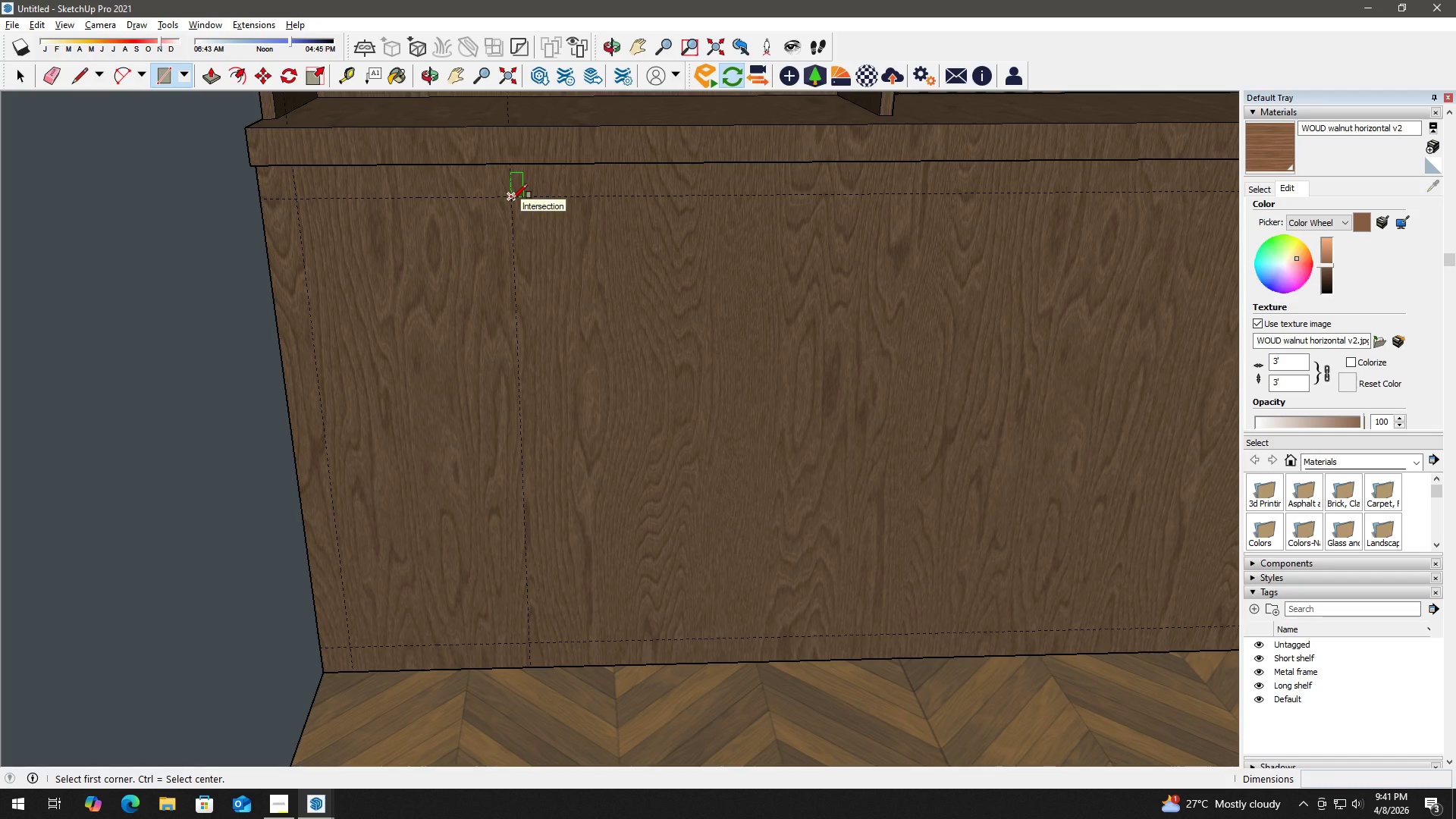 
key(Control+Z)
 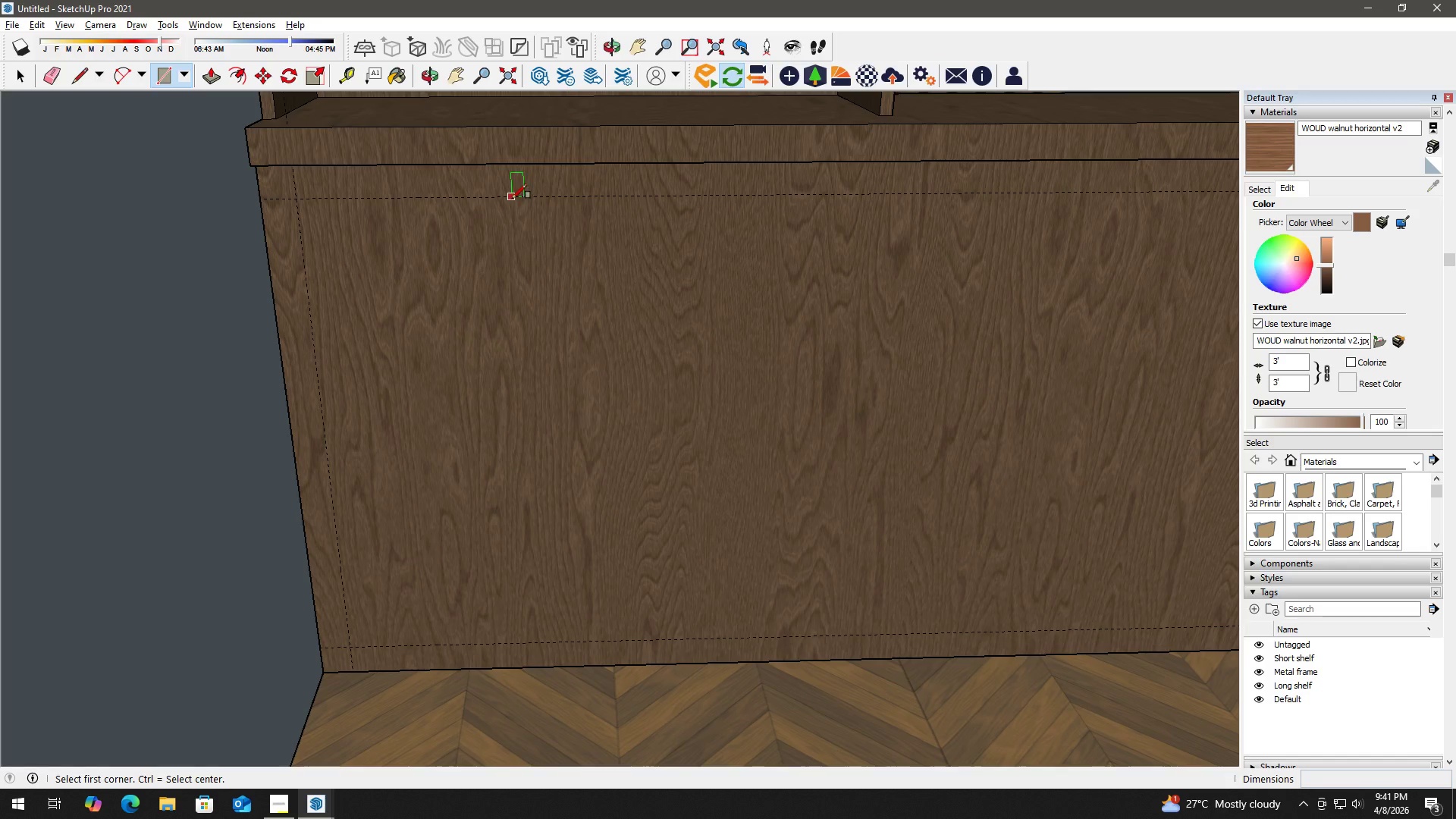 
key(Space)
 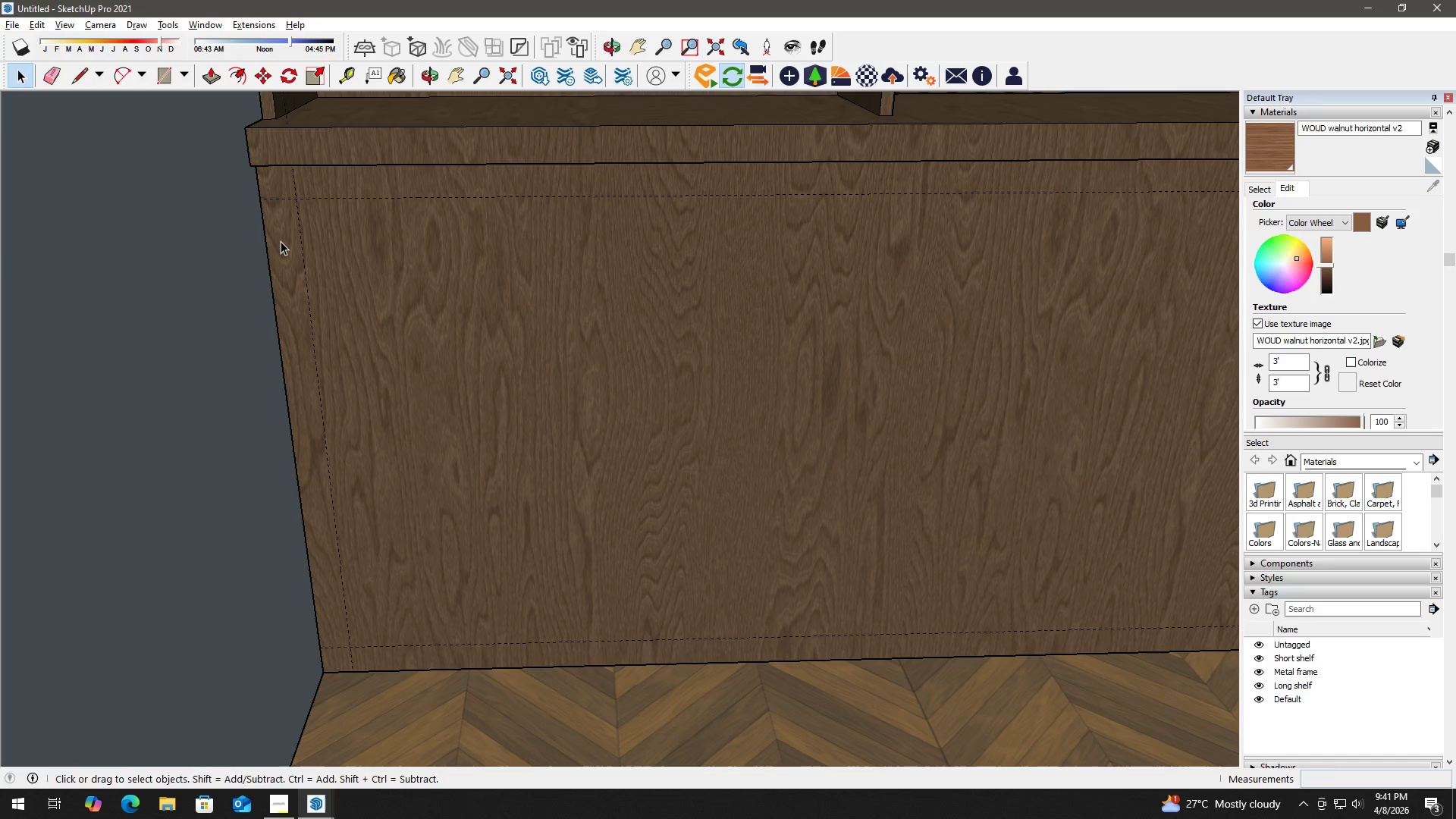 
key(T)
 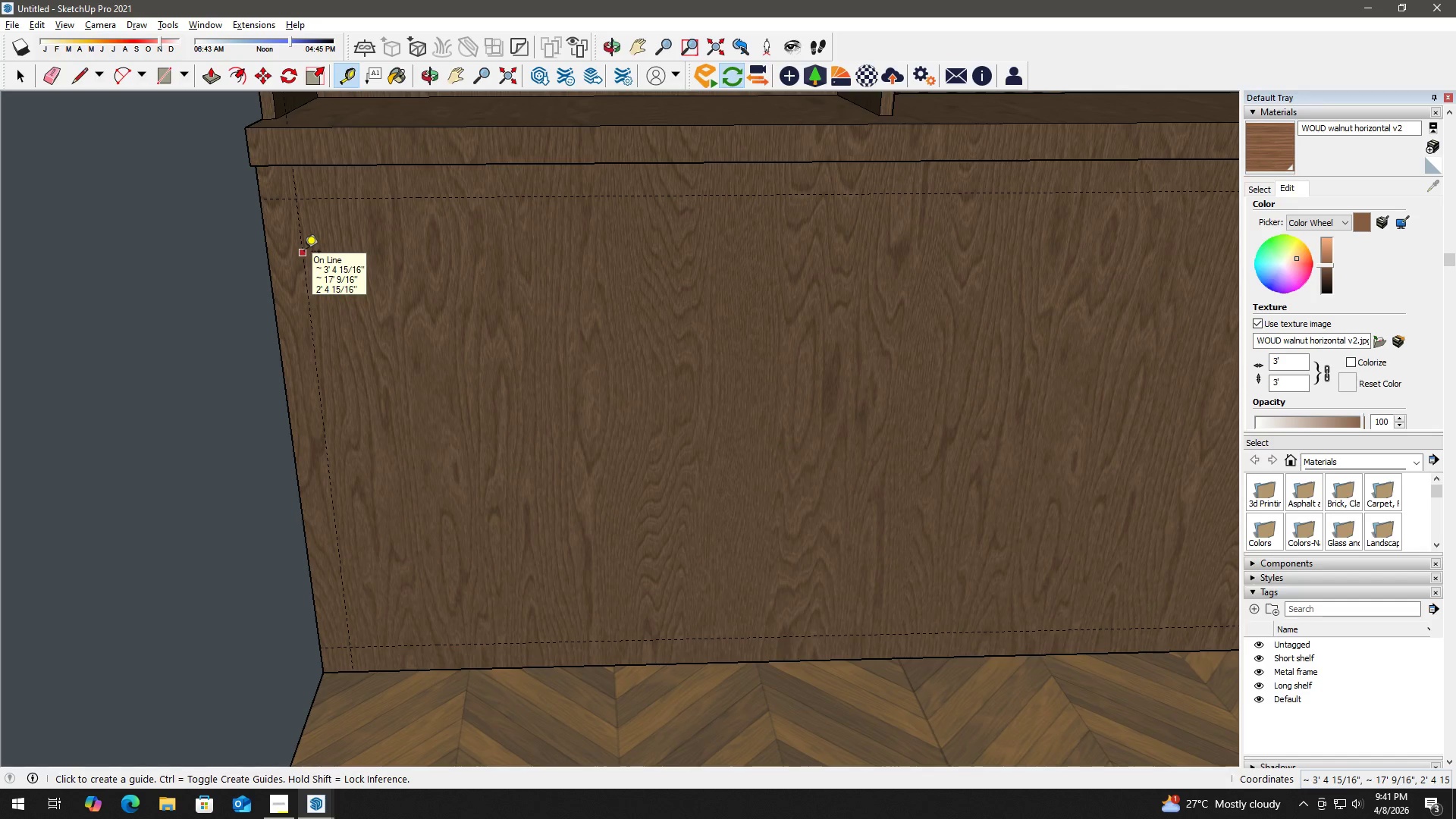 
left_click([304, 253])
 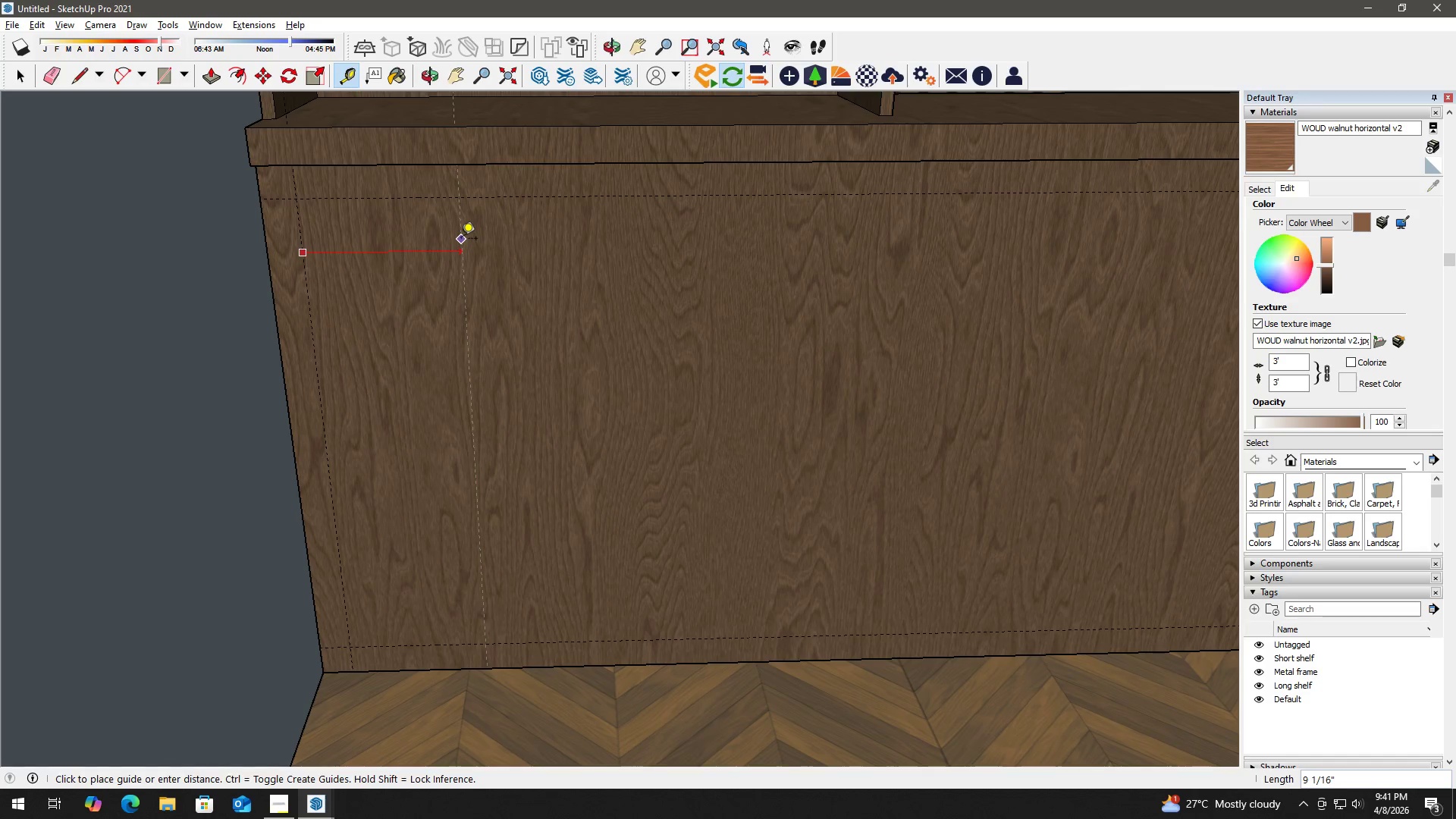 
key(Numpad1)
 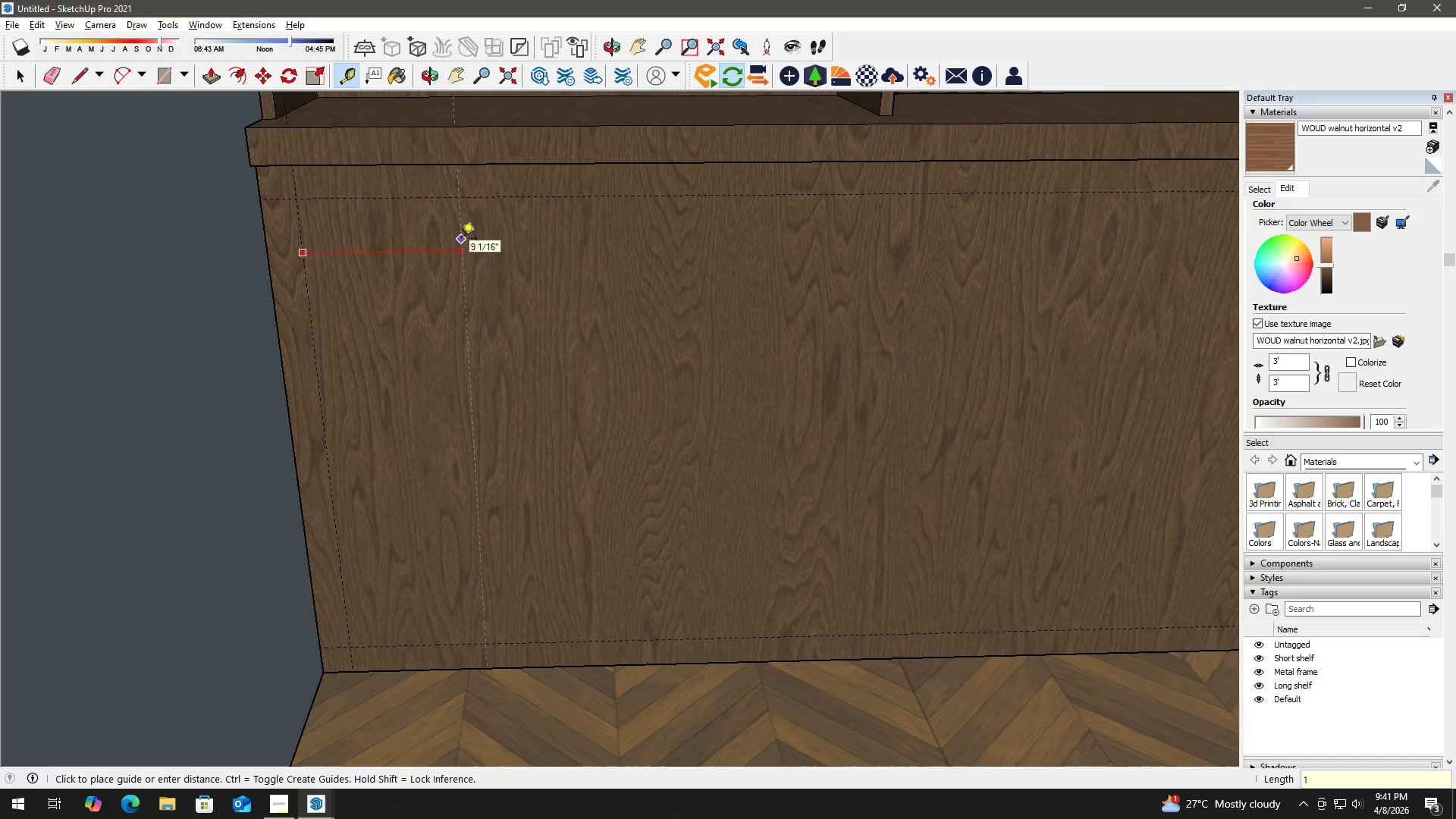 
key(Numpad2)
 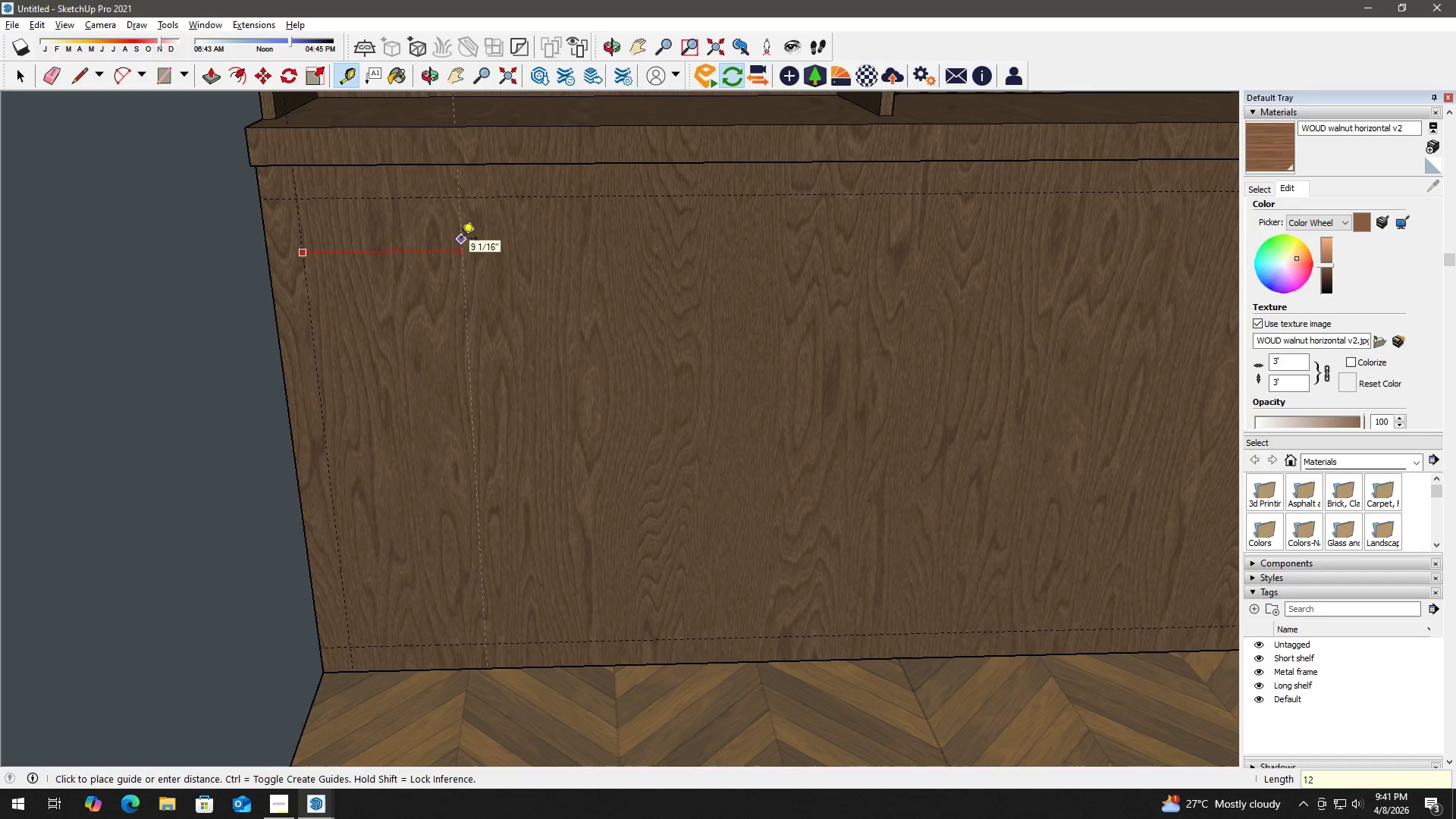 
key(Shift+Quote)
 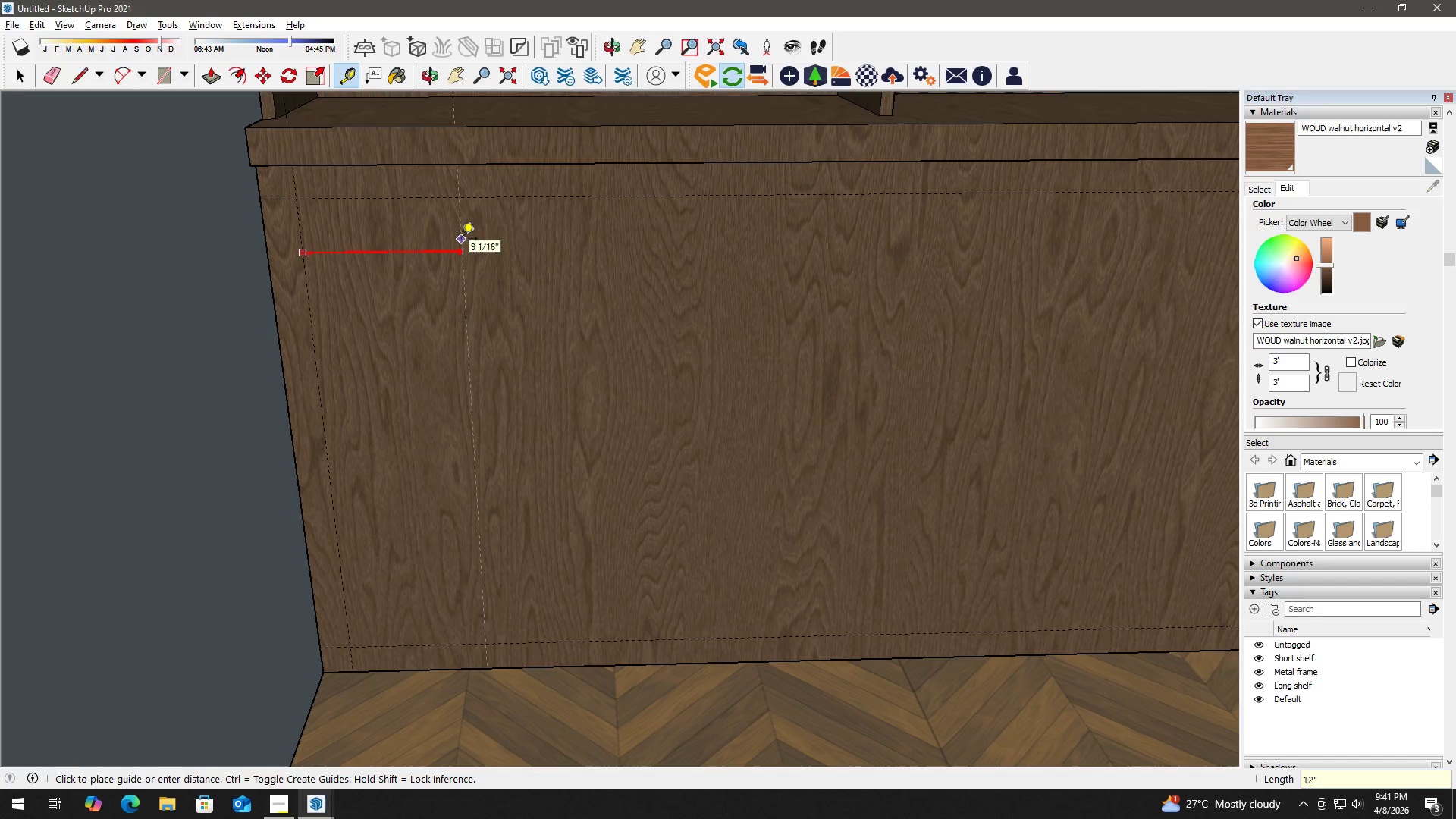 
key(Enter)
 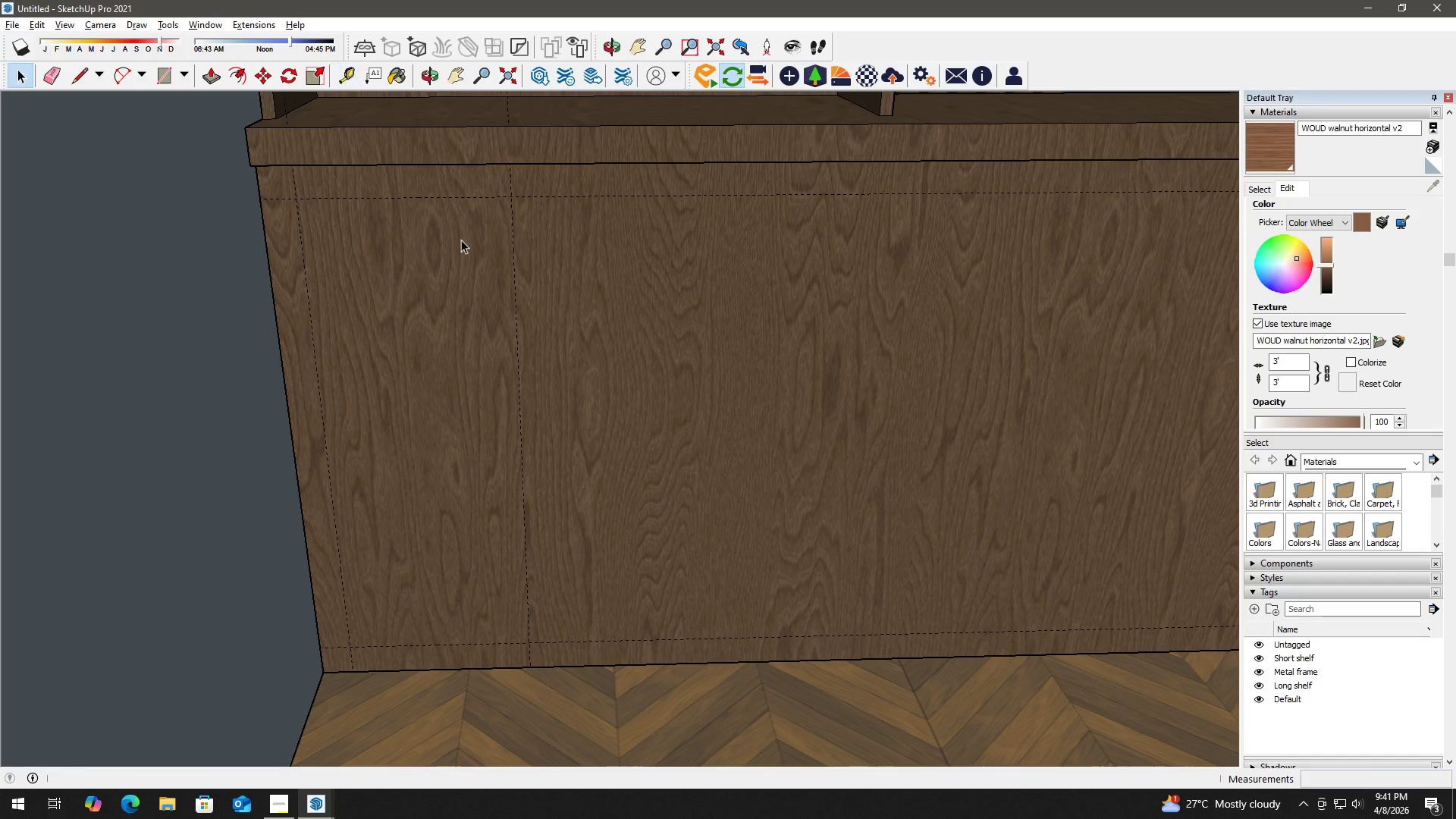 
key(Space)
 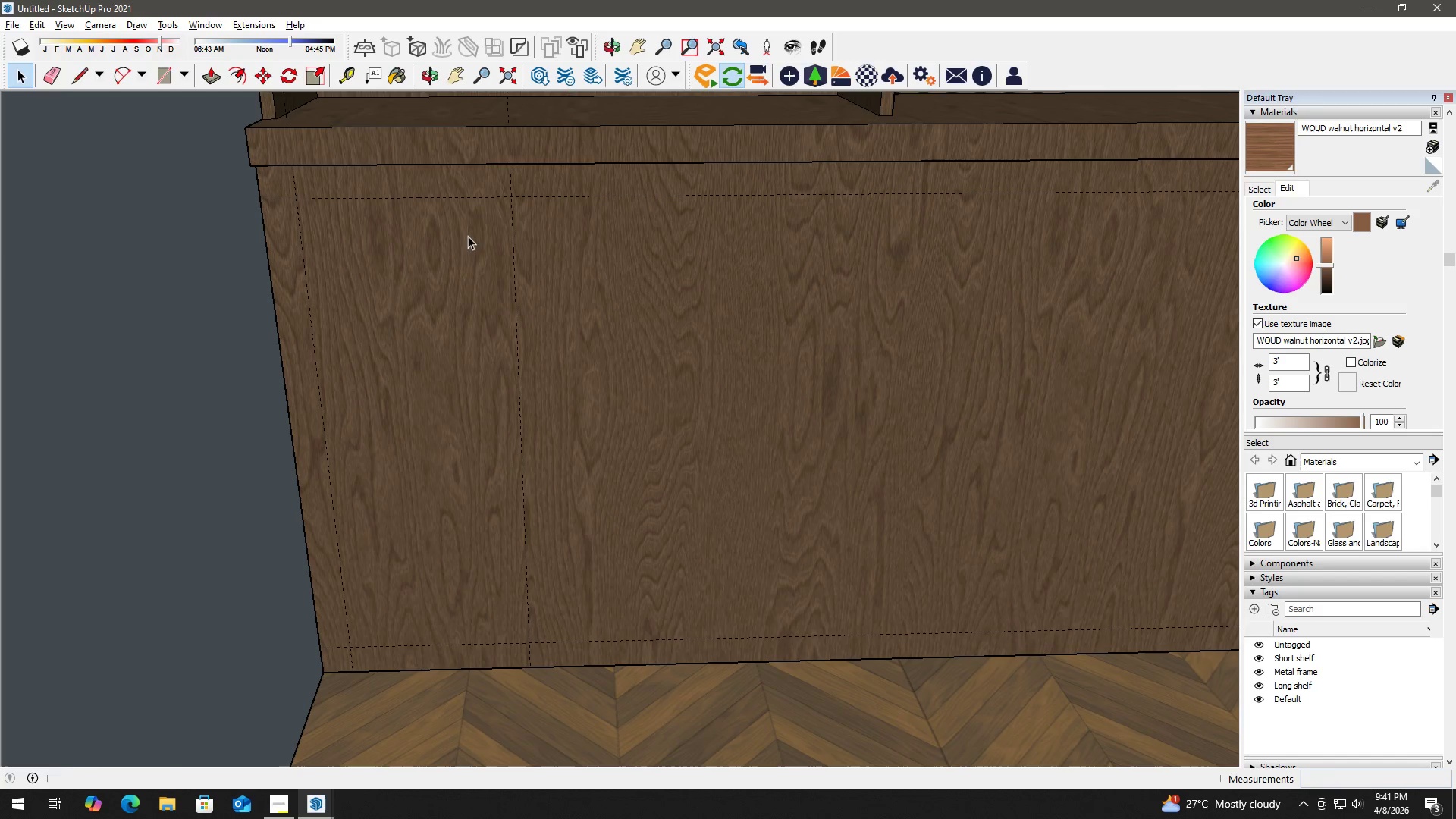 
key(R)
 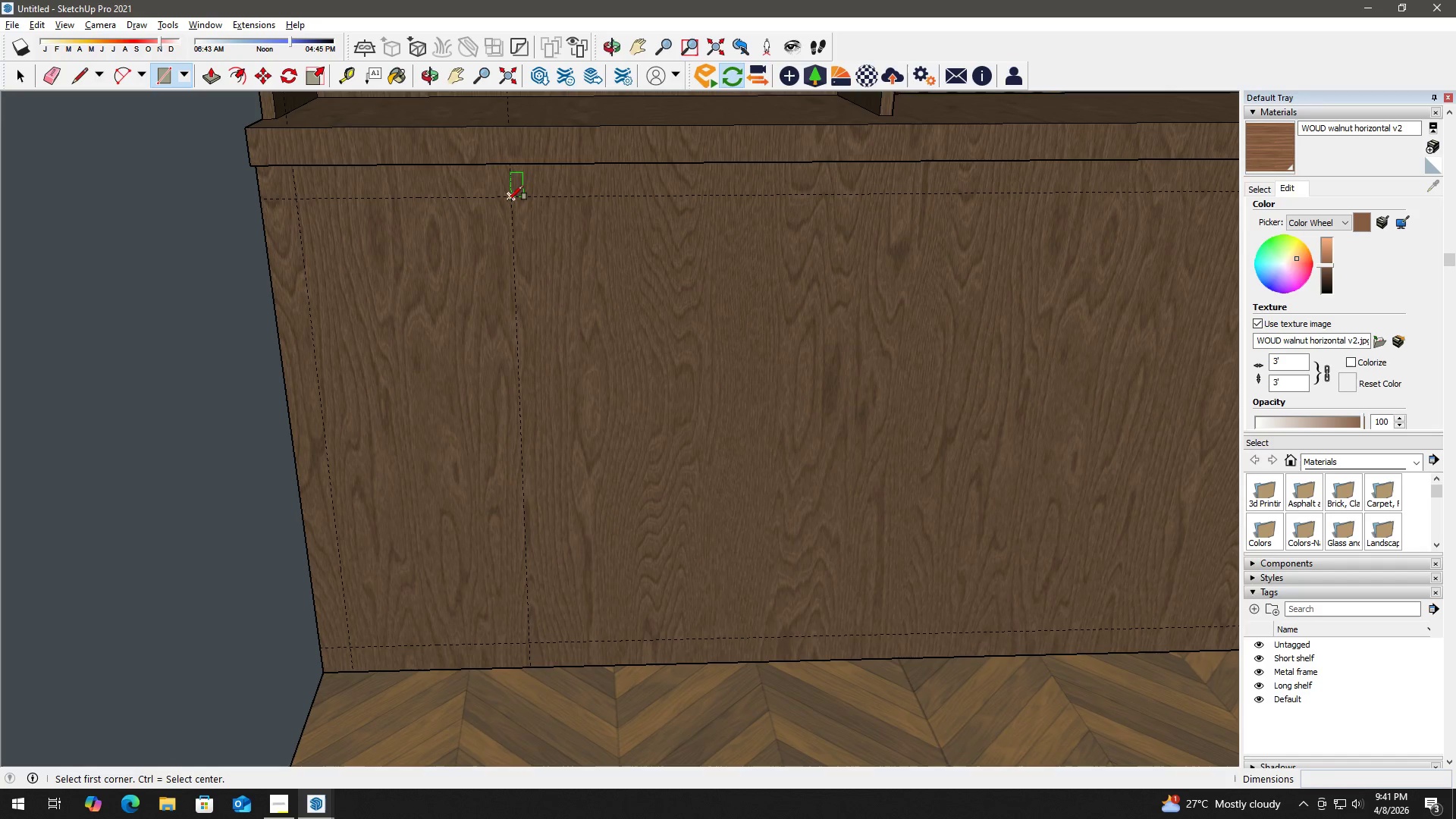 
left_click_drag(start_coordinate=[510, 199], to_coordinate=[504, 206])
 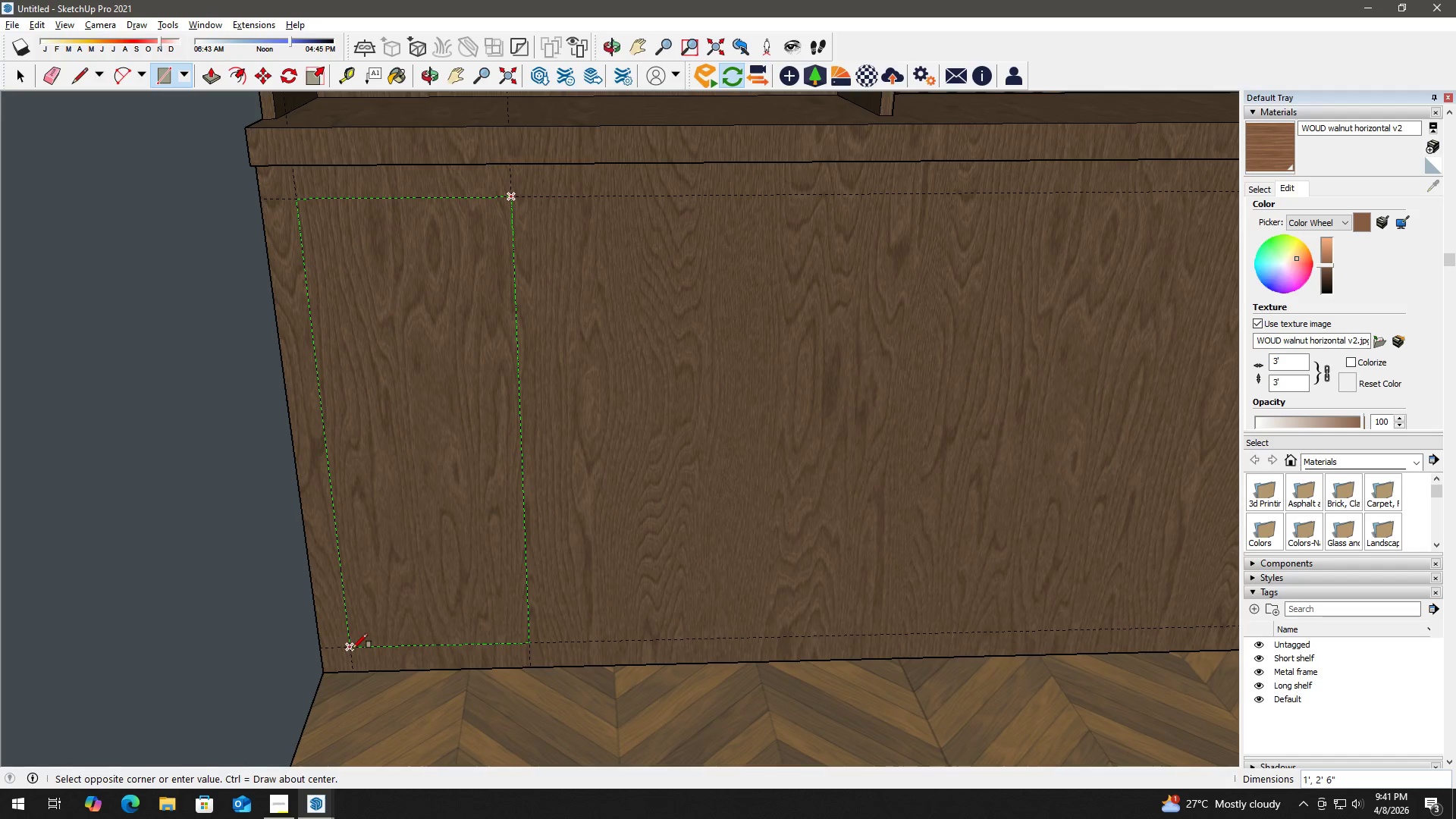 
key(Space)
 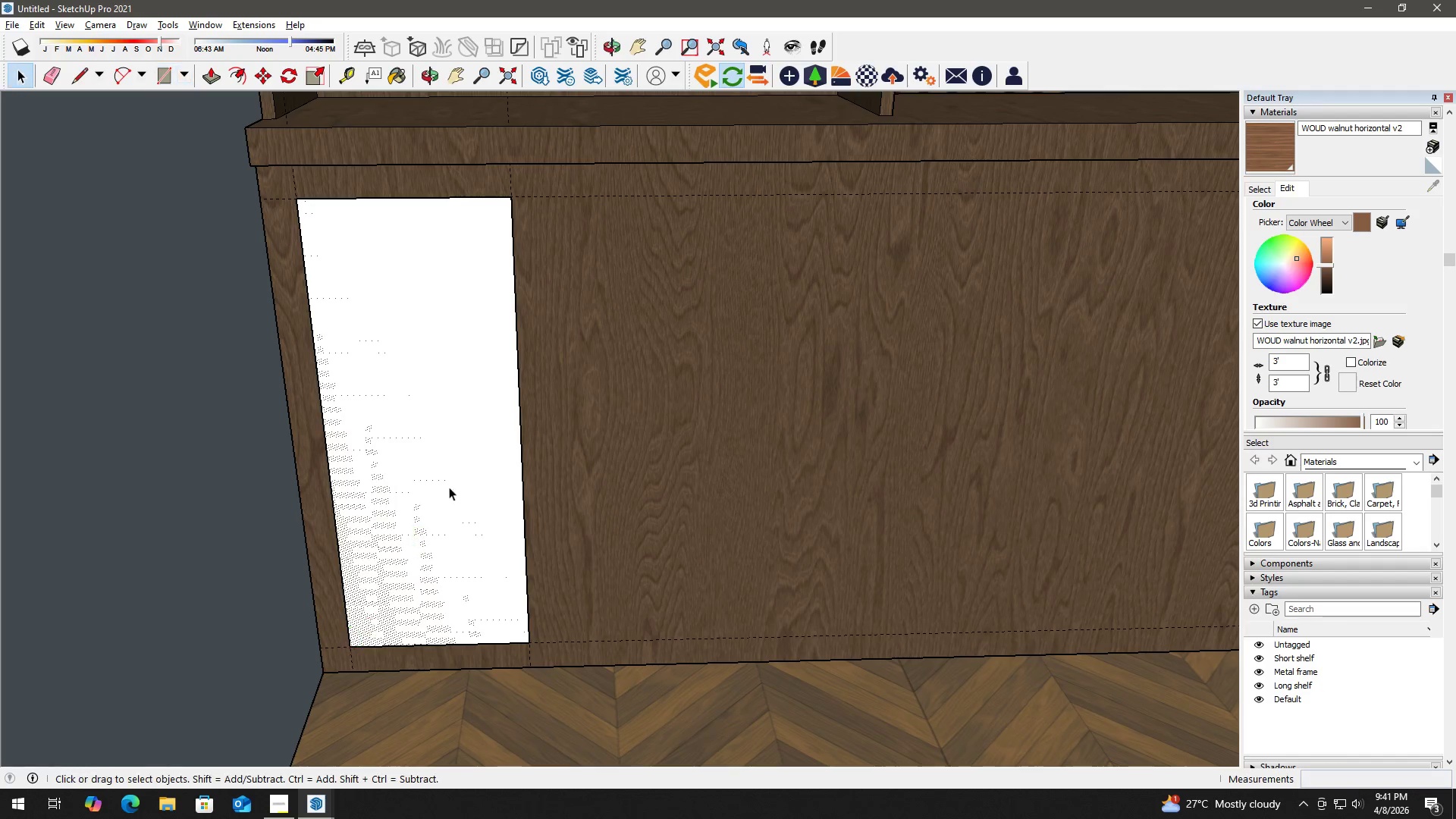 
double_click([449, 487])
 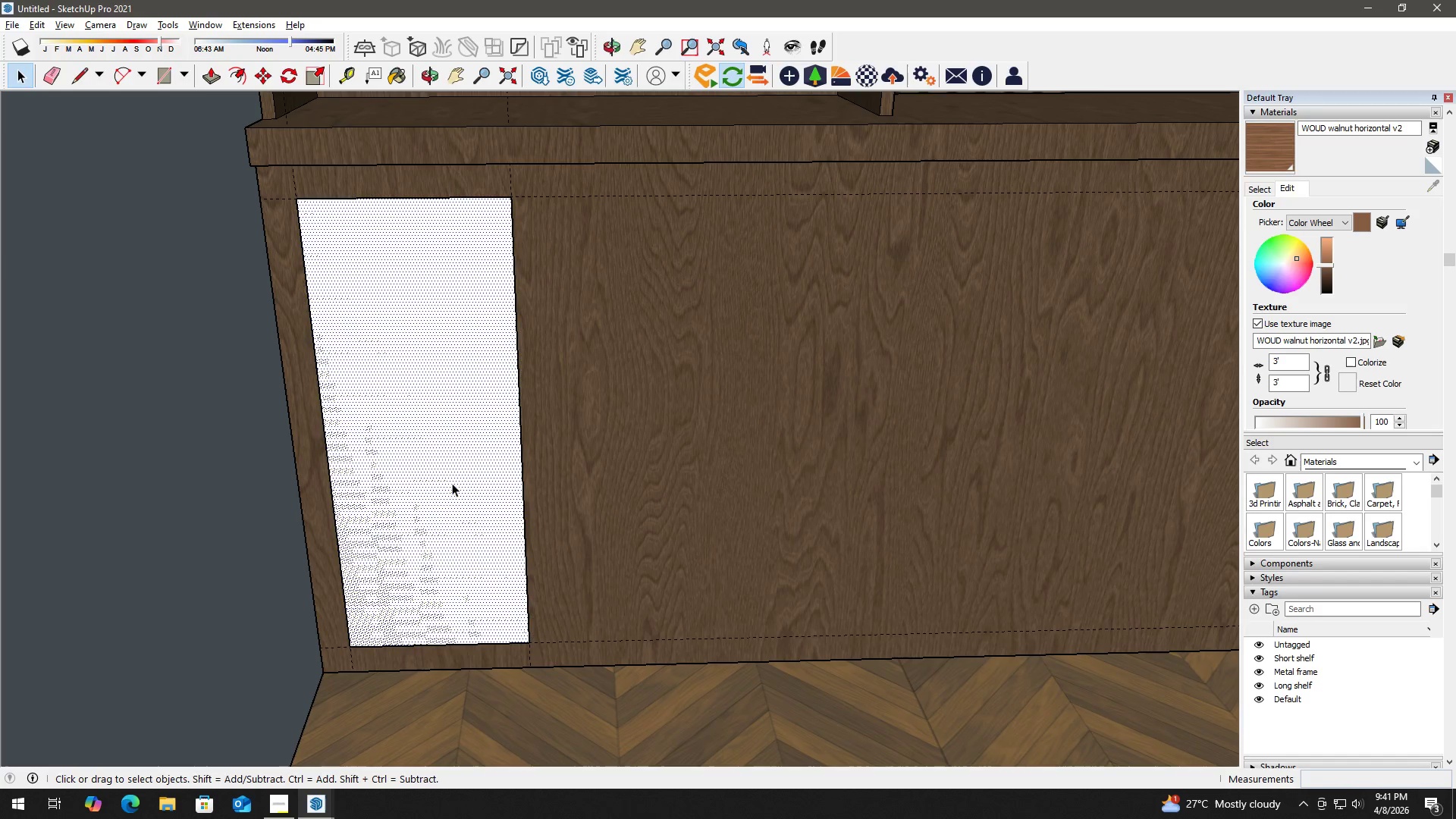 
key(P)
 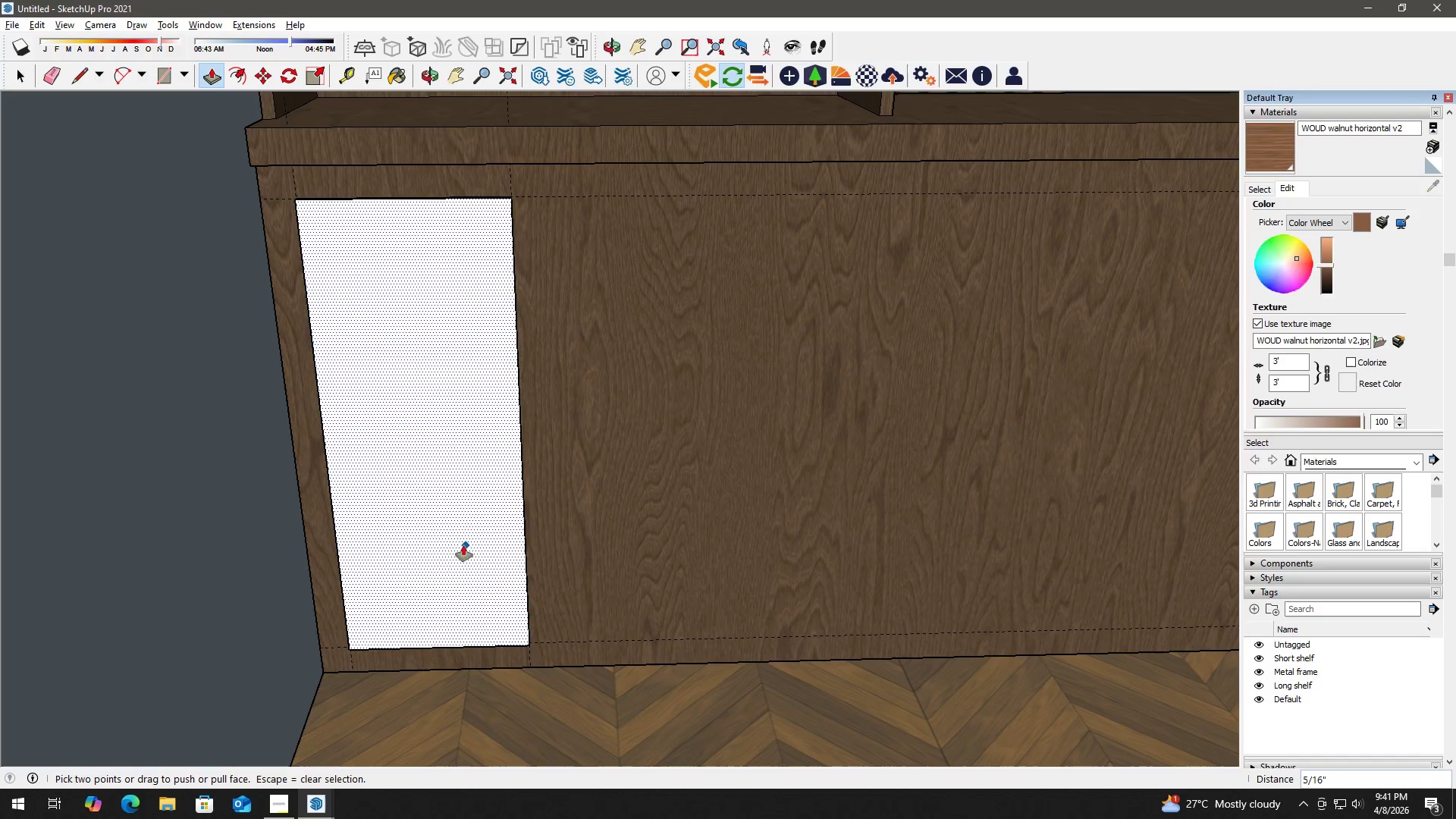 
key(Numpad3)
 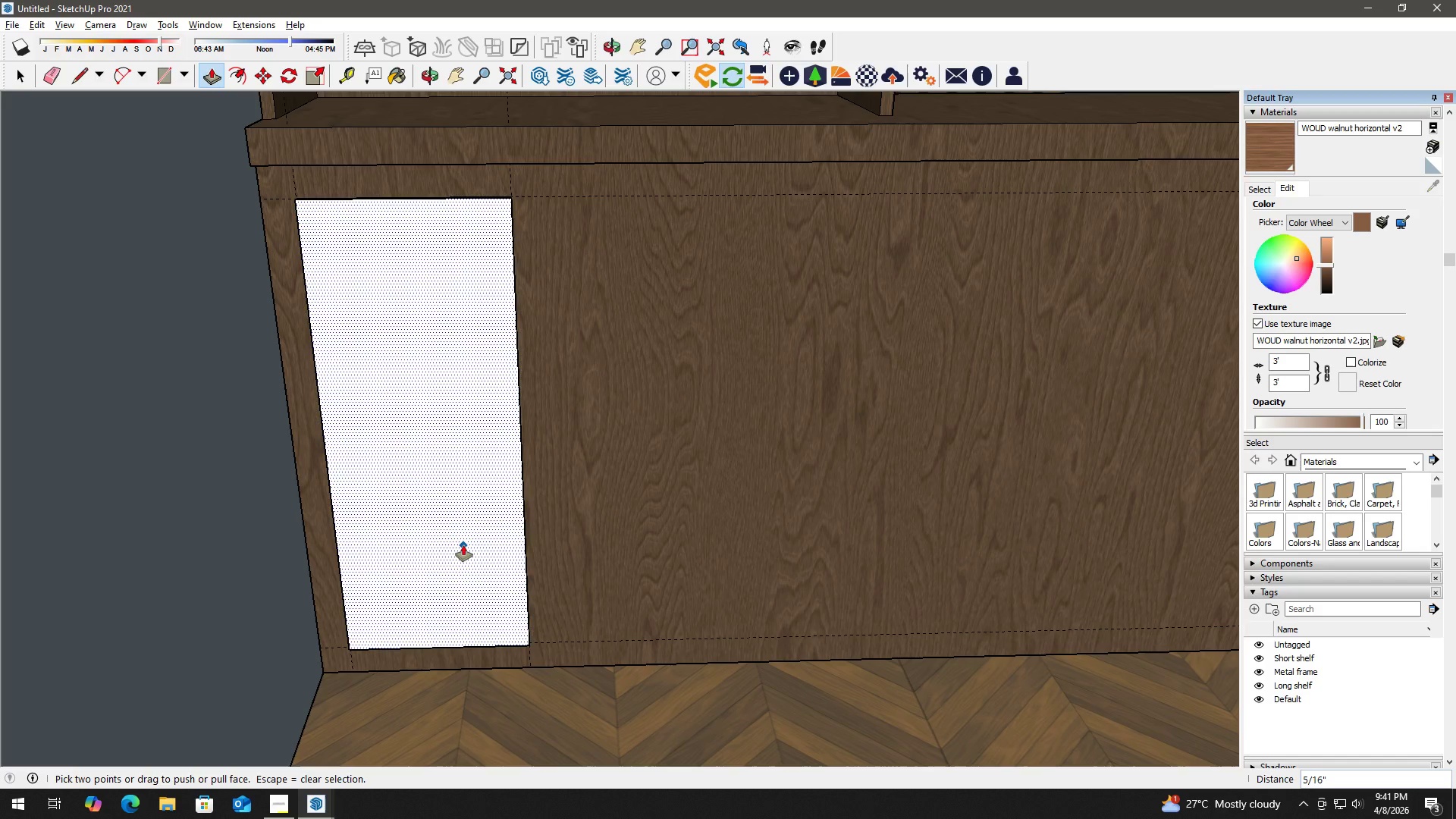 
key(NumpadDivide)
 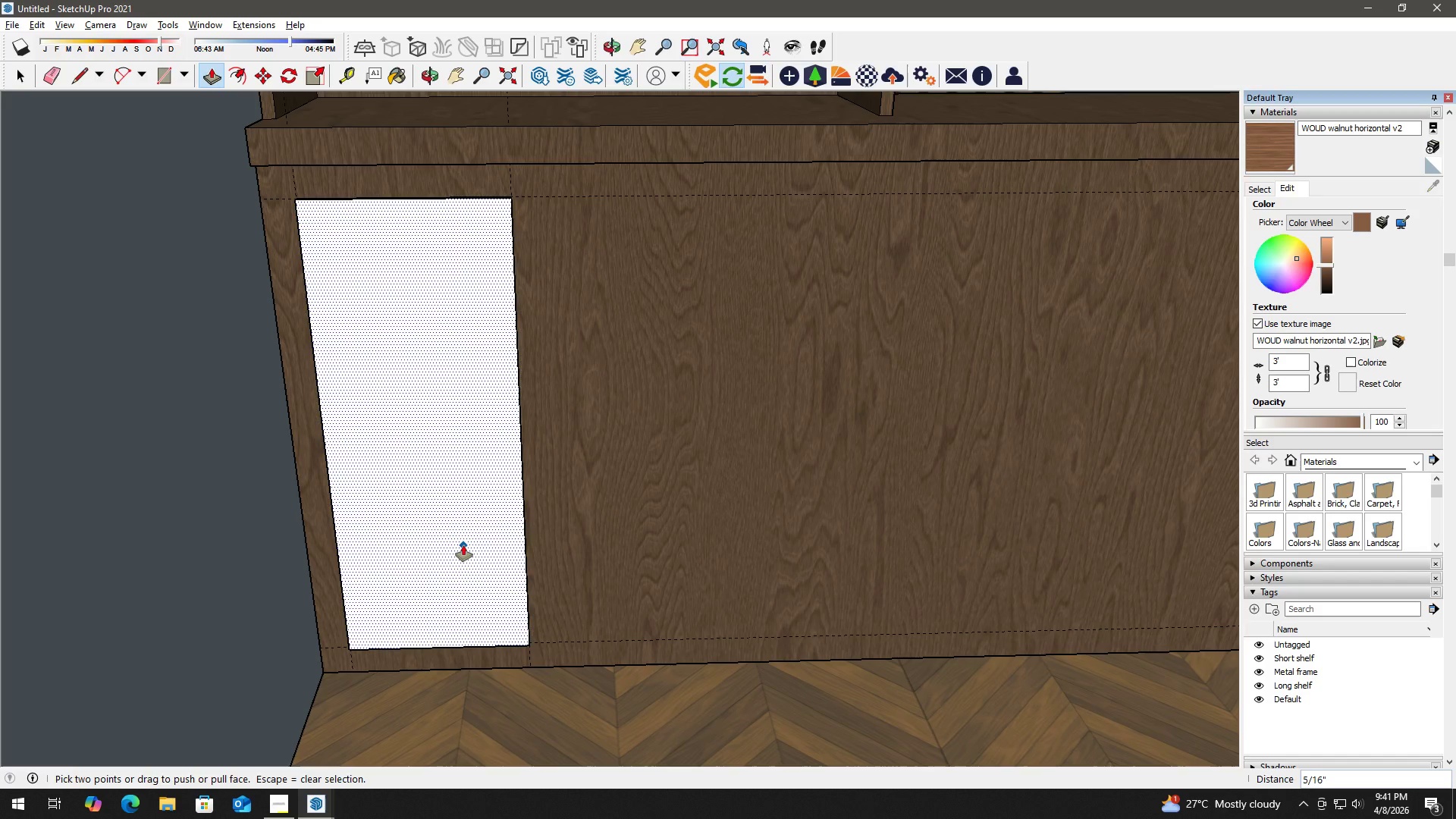 
key(Numpad4)
 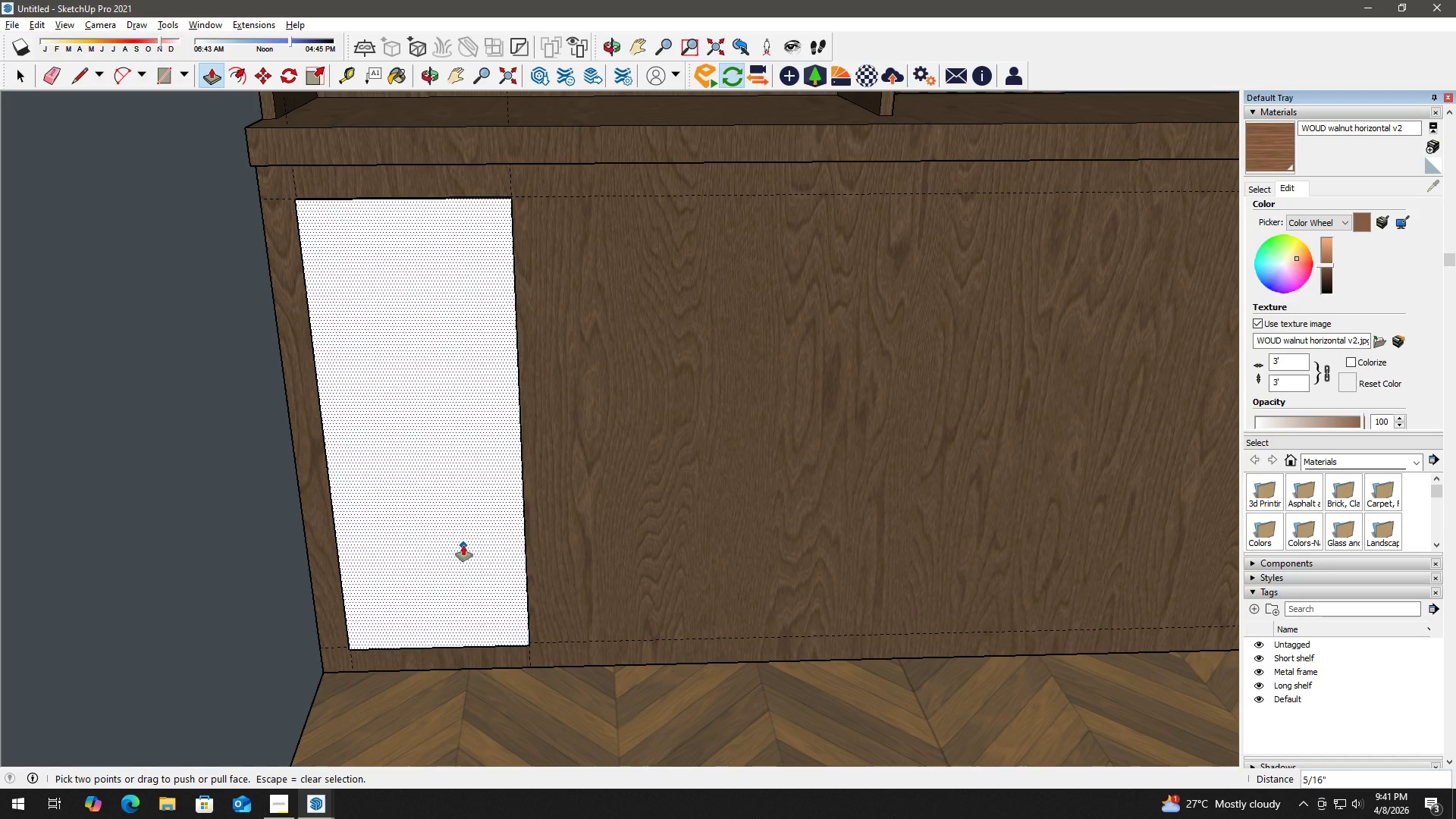 
key(Backspace)
 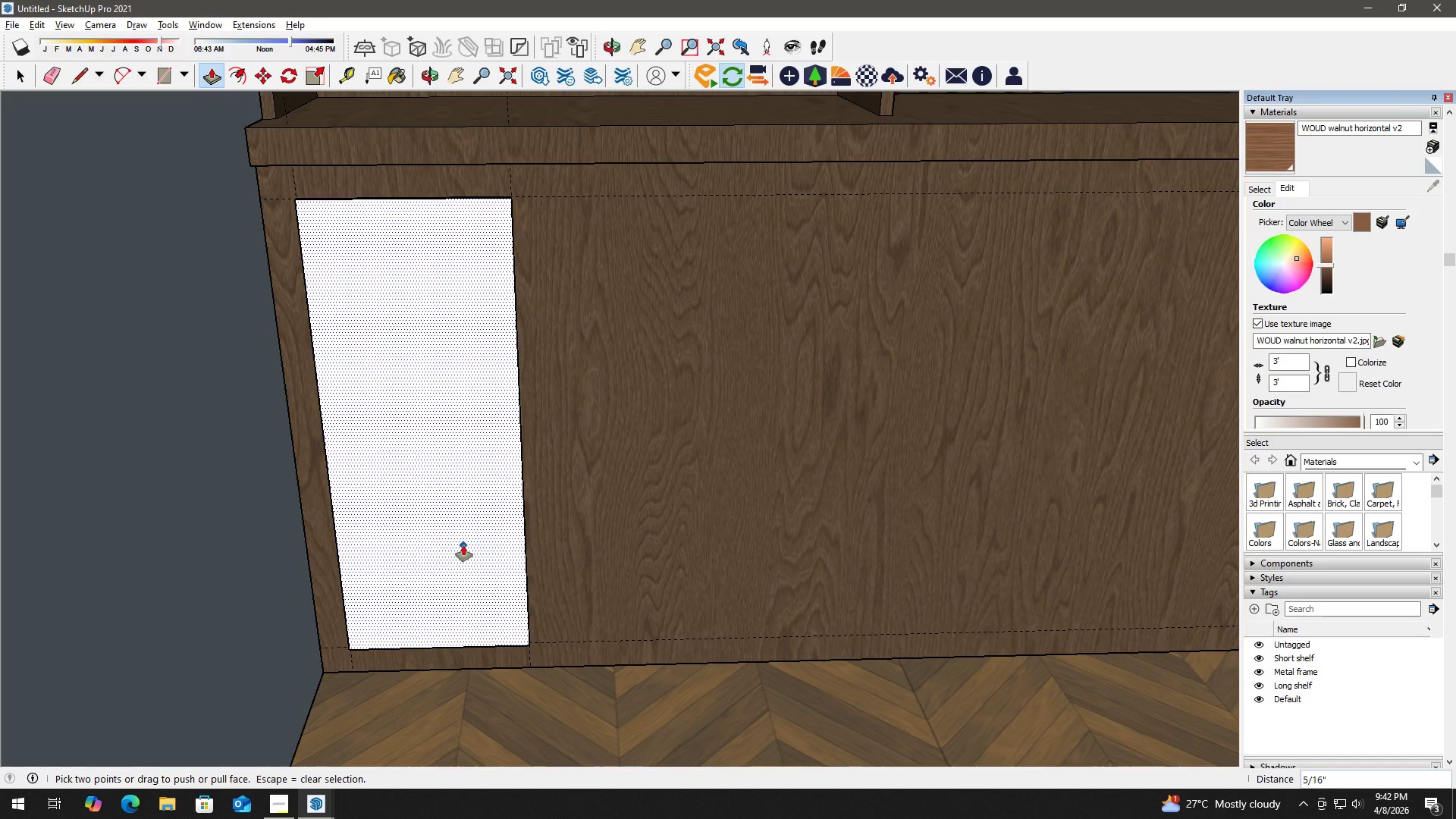 
key(Numpad3)
 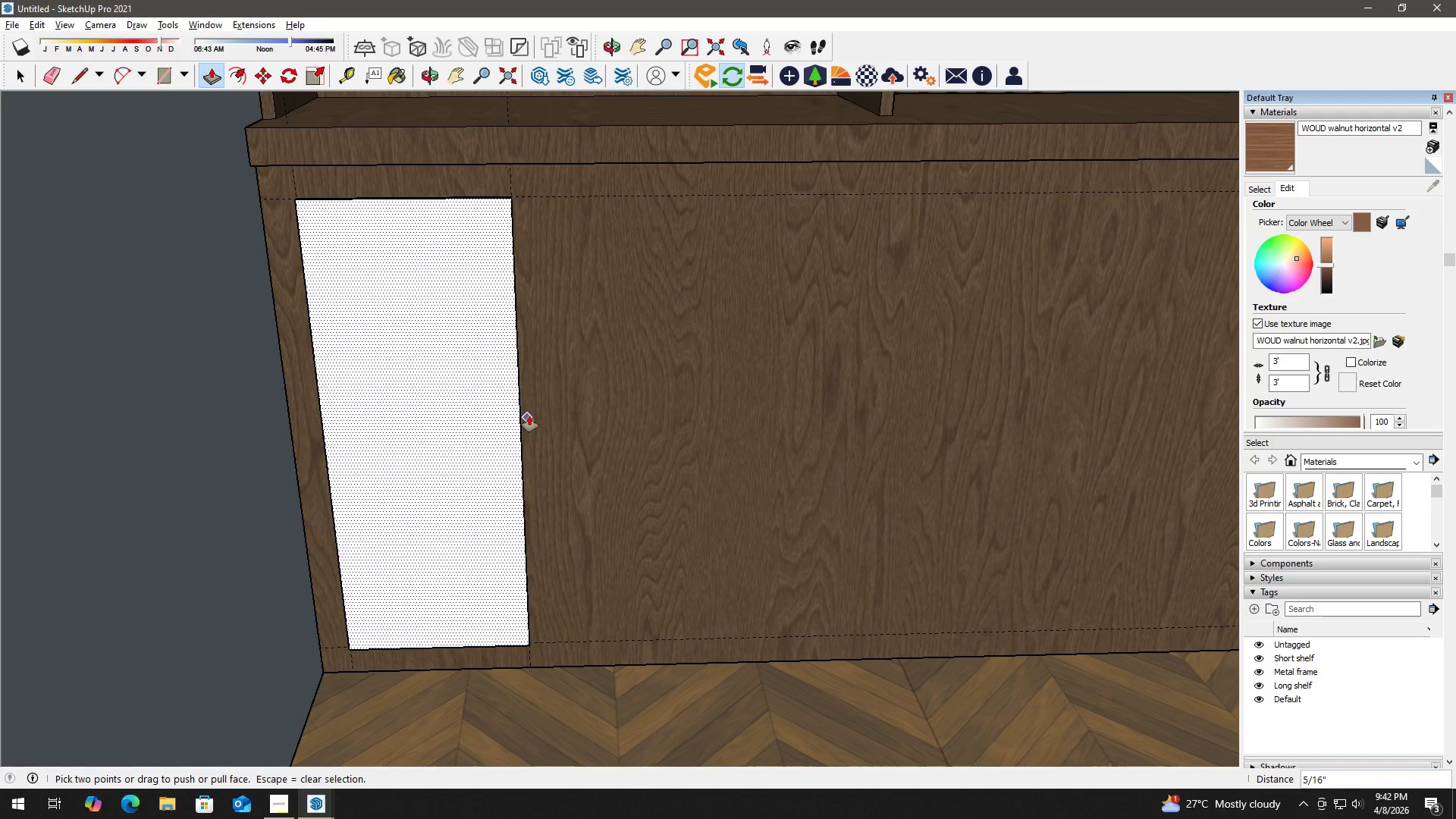 
key(Control+Z)
 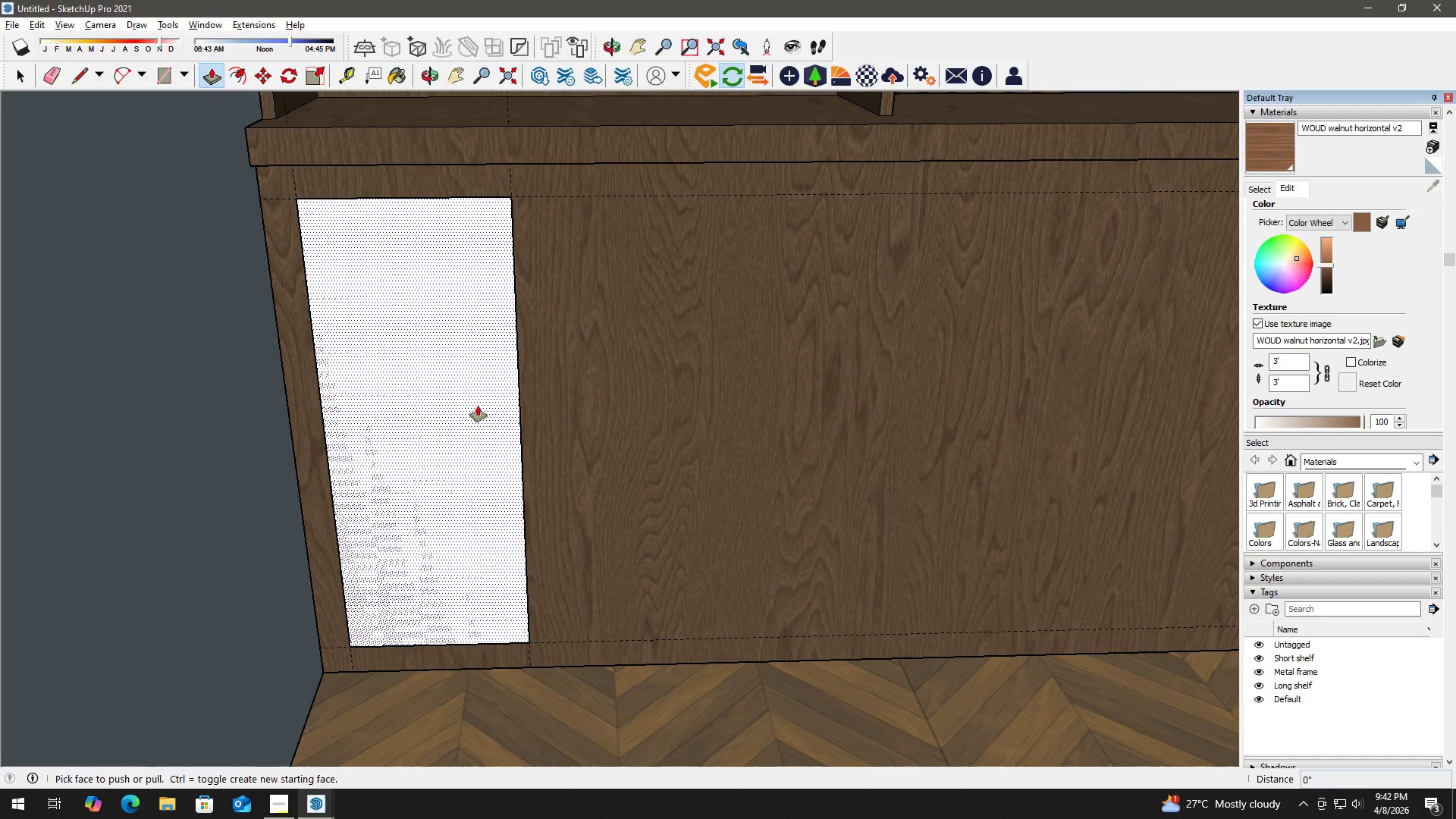 
left_click([478, 406])
 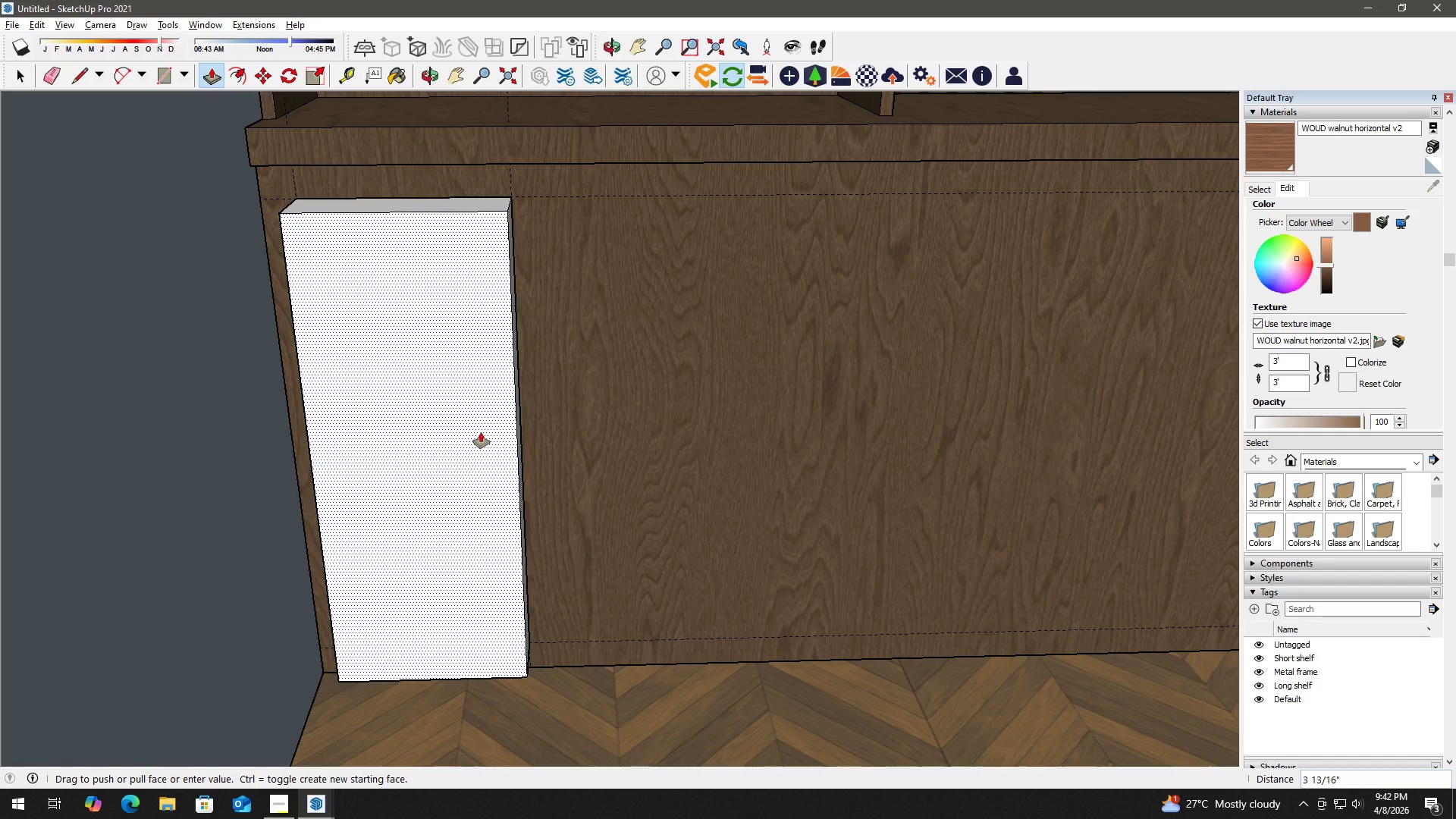 
key(Numpad3)
 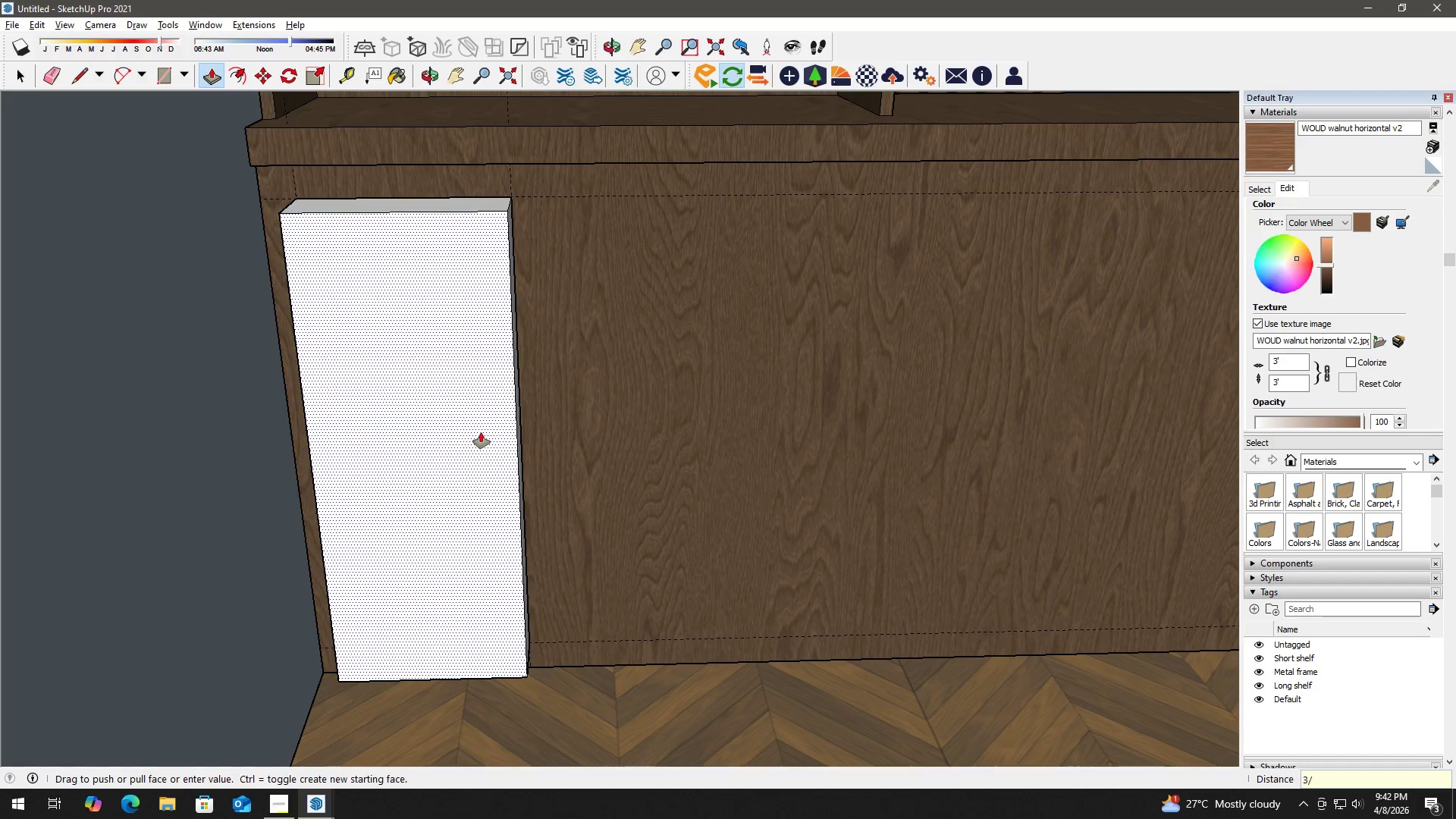 
key(NumpadDivide)
 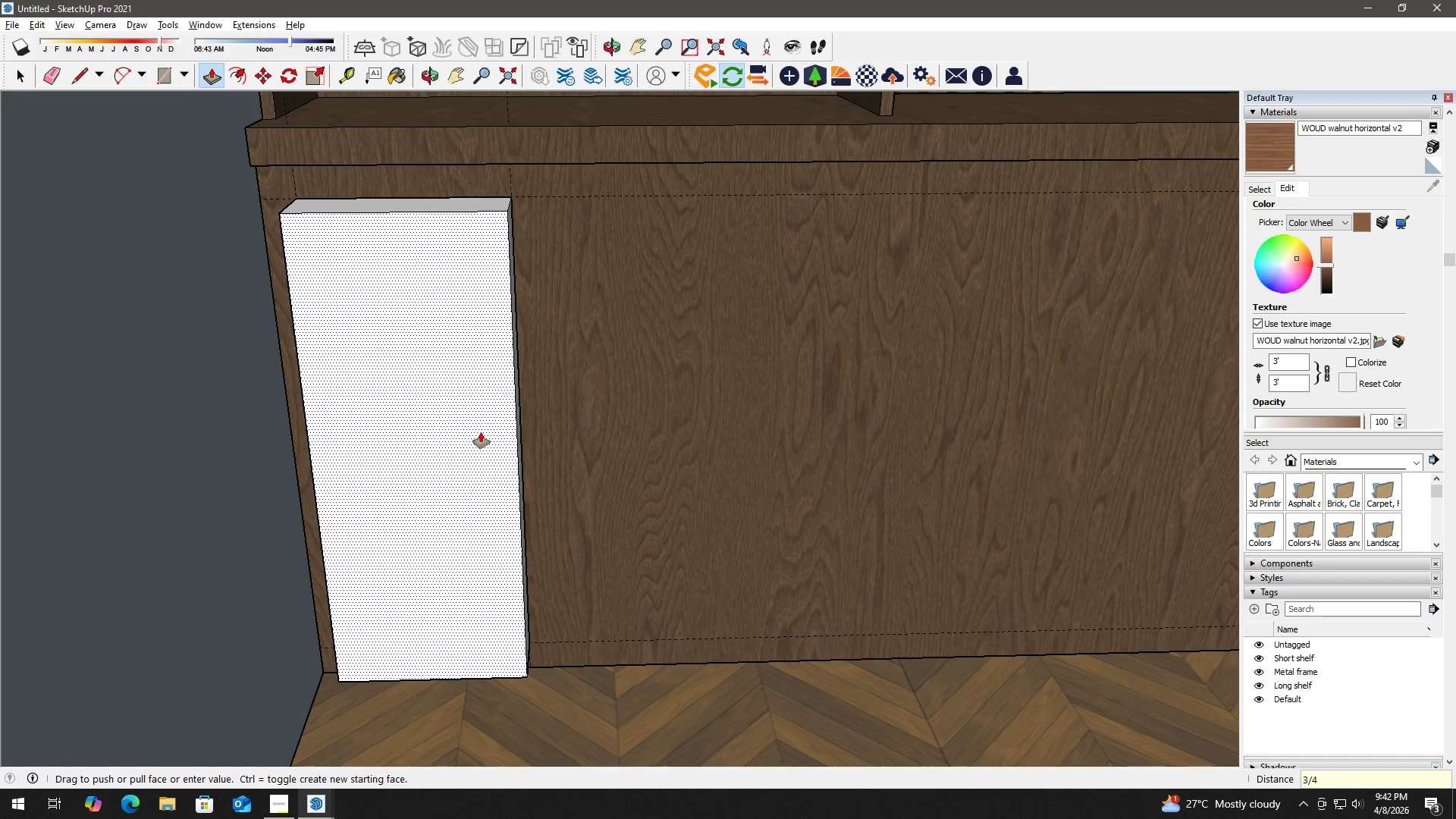 
key(Numpad4)
 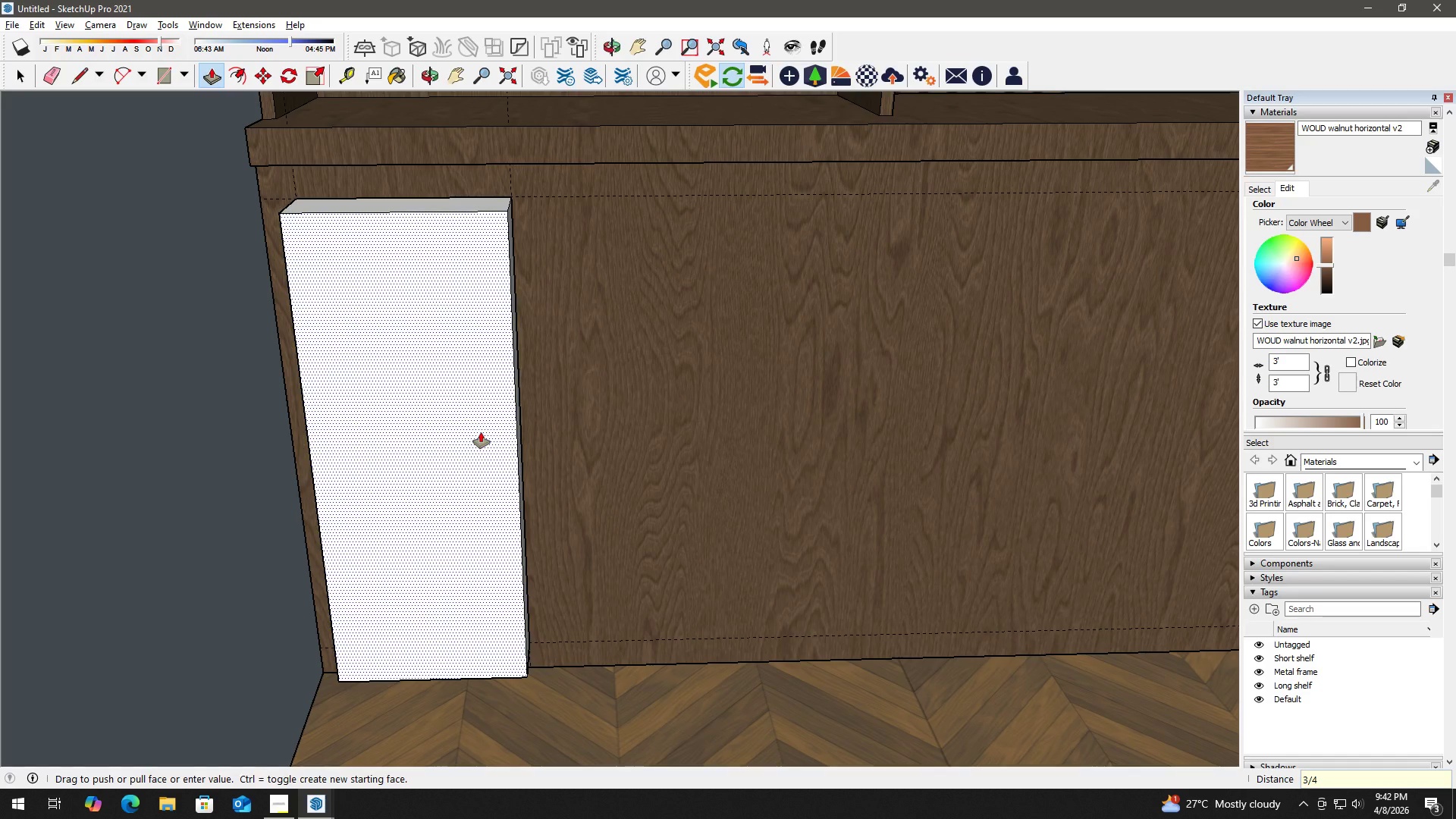 
key(Shift+ShiftLeft)
 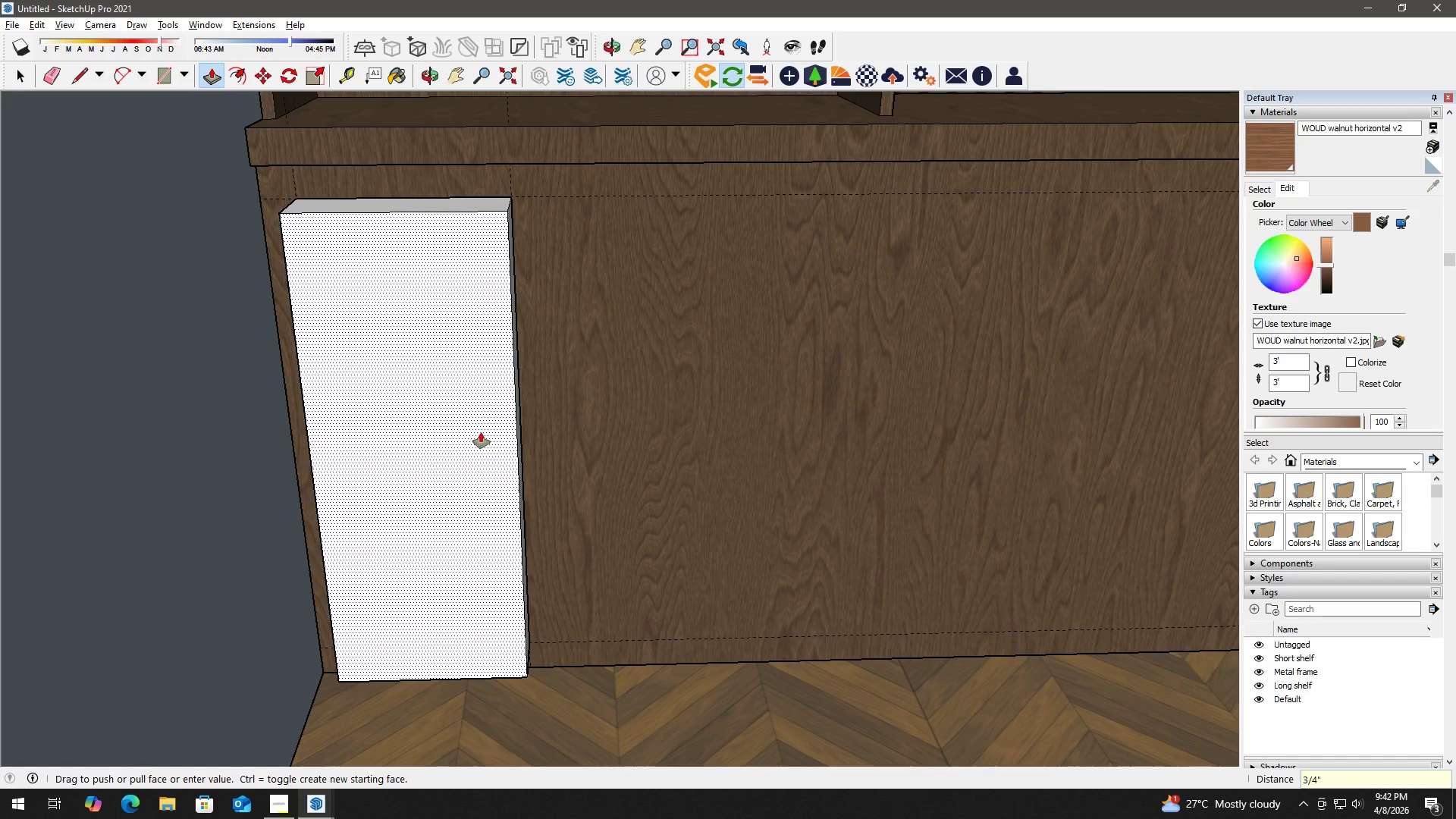 
key(Shift+Quote)
 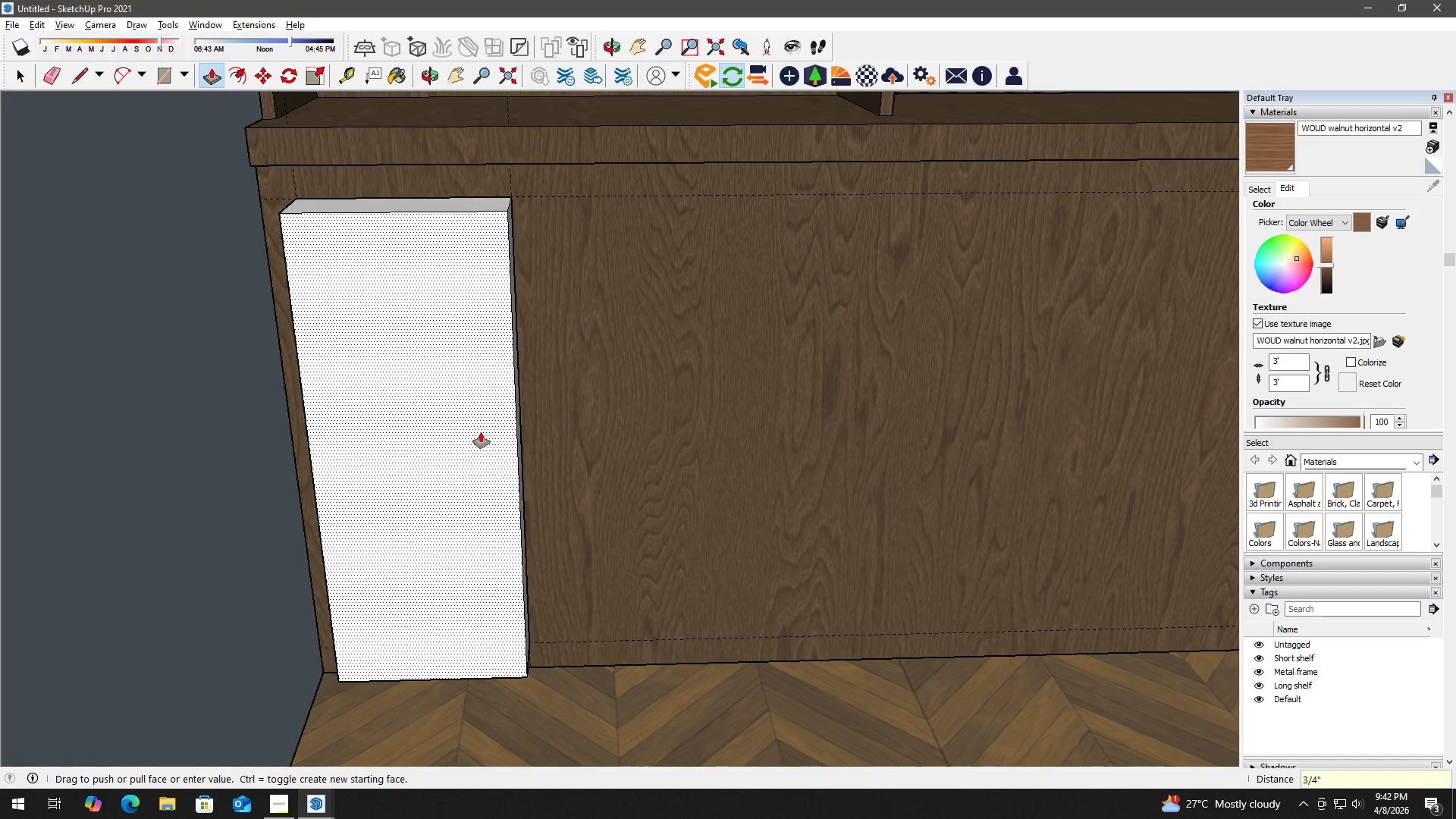 
key(Enter)
 